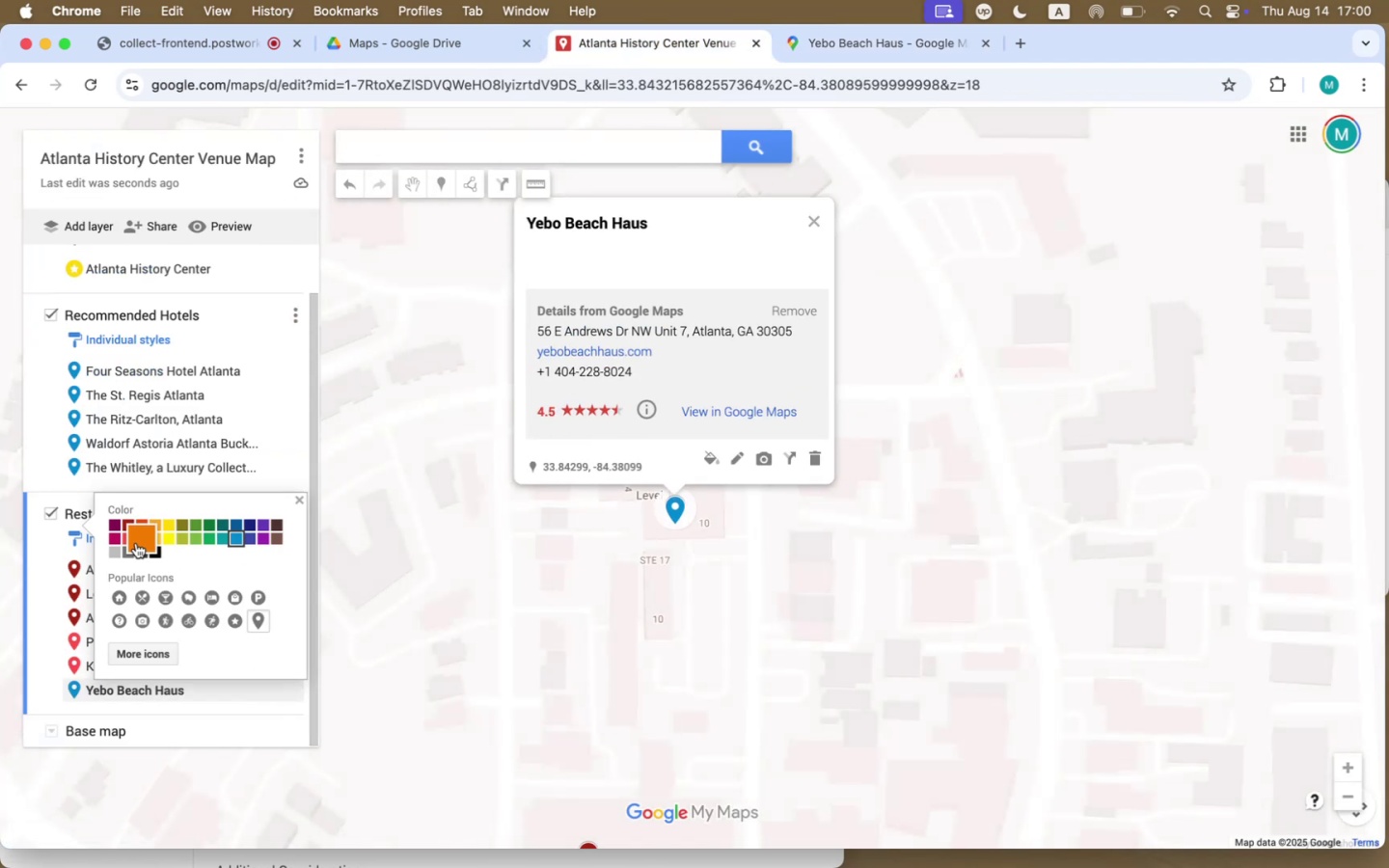 
left_click([136, 543])
 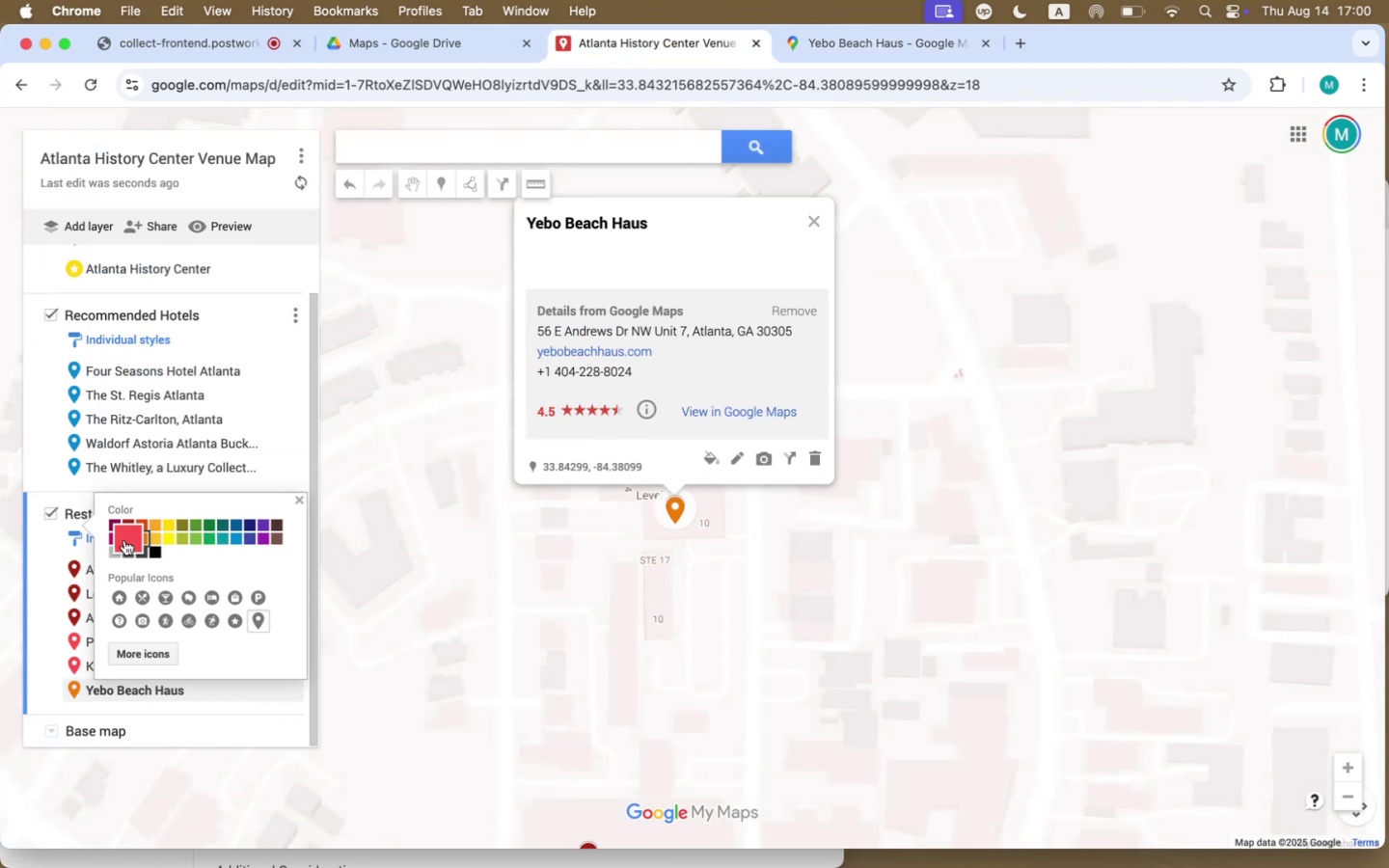 
left_click([125, 539])
 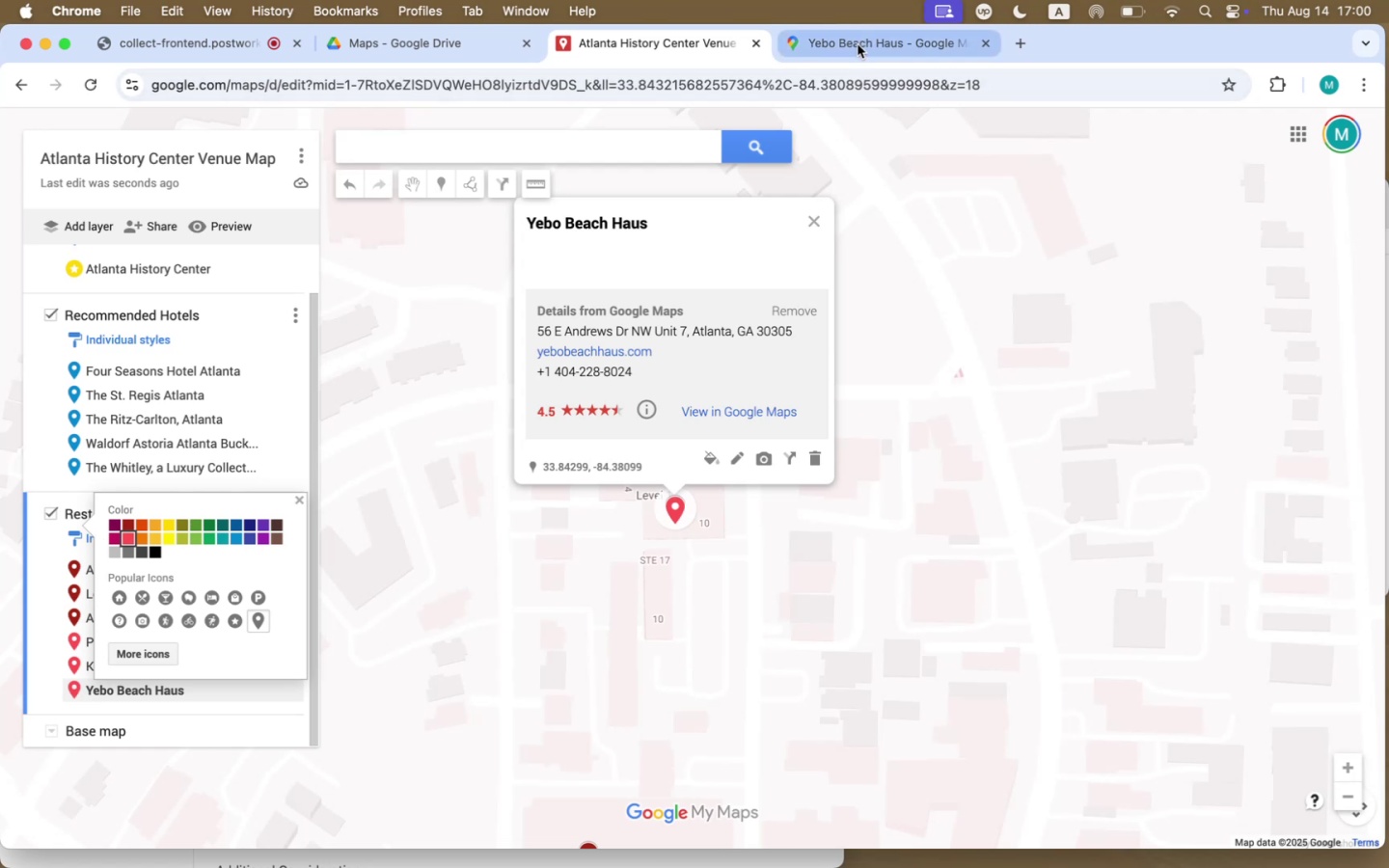 
left_click([906, 44])
 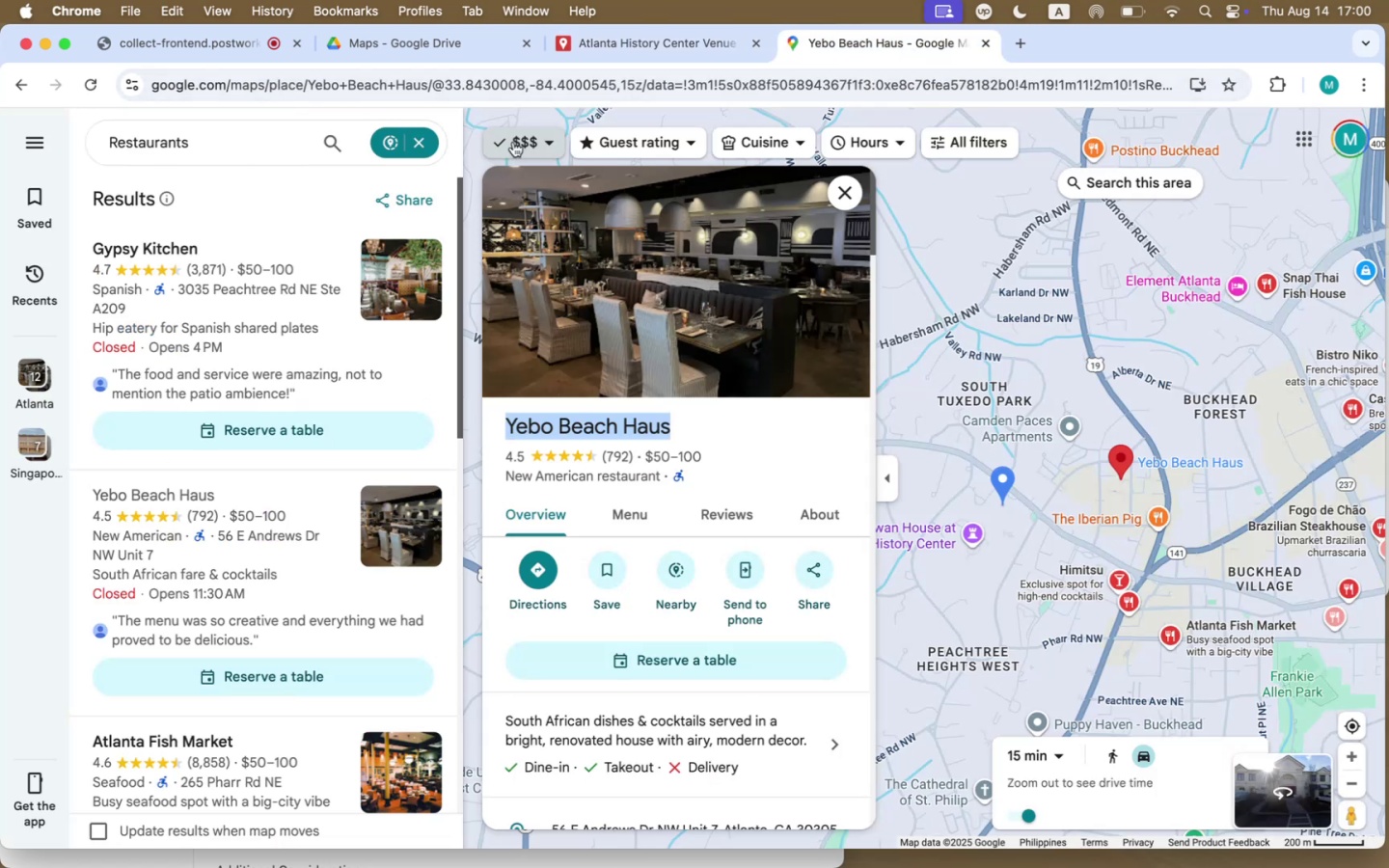 
left_click([524, 140])
 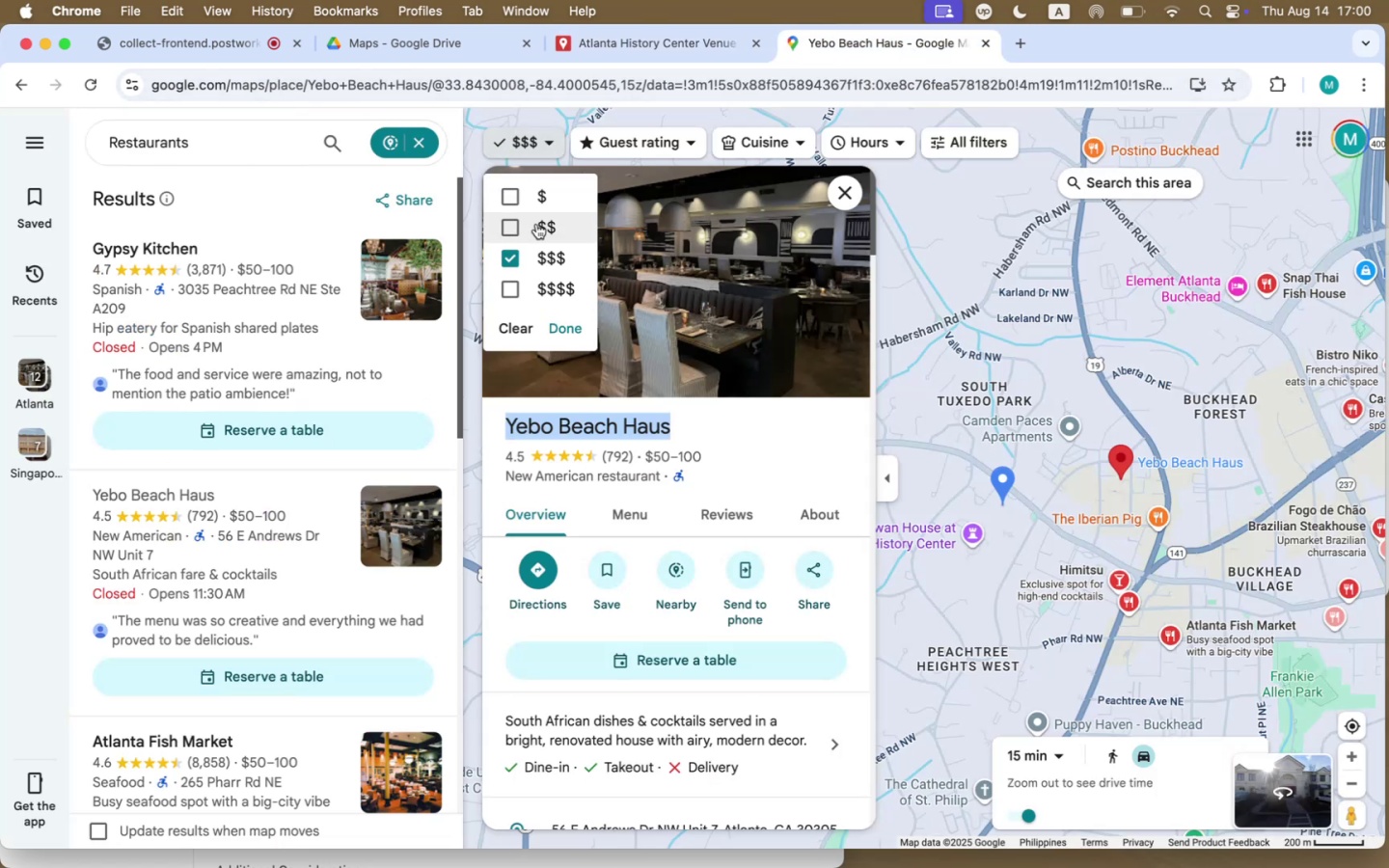 
left_click([537, 225])
 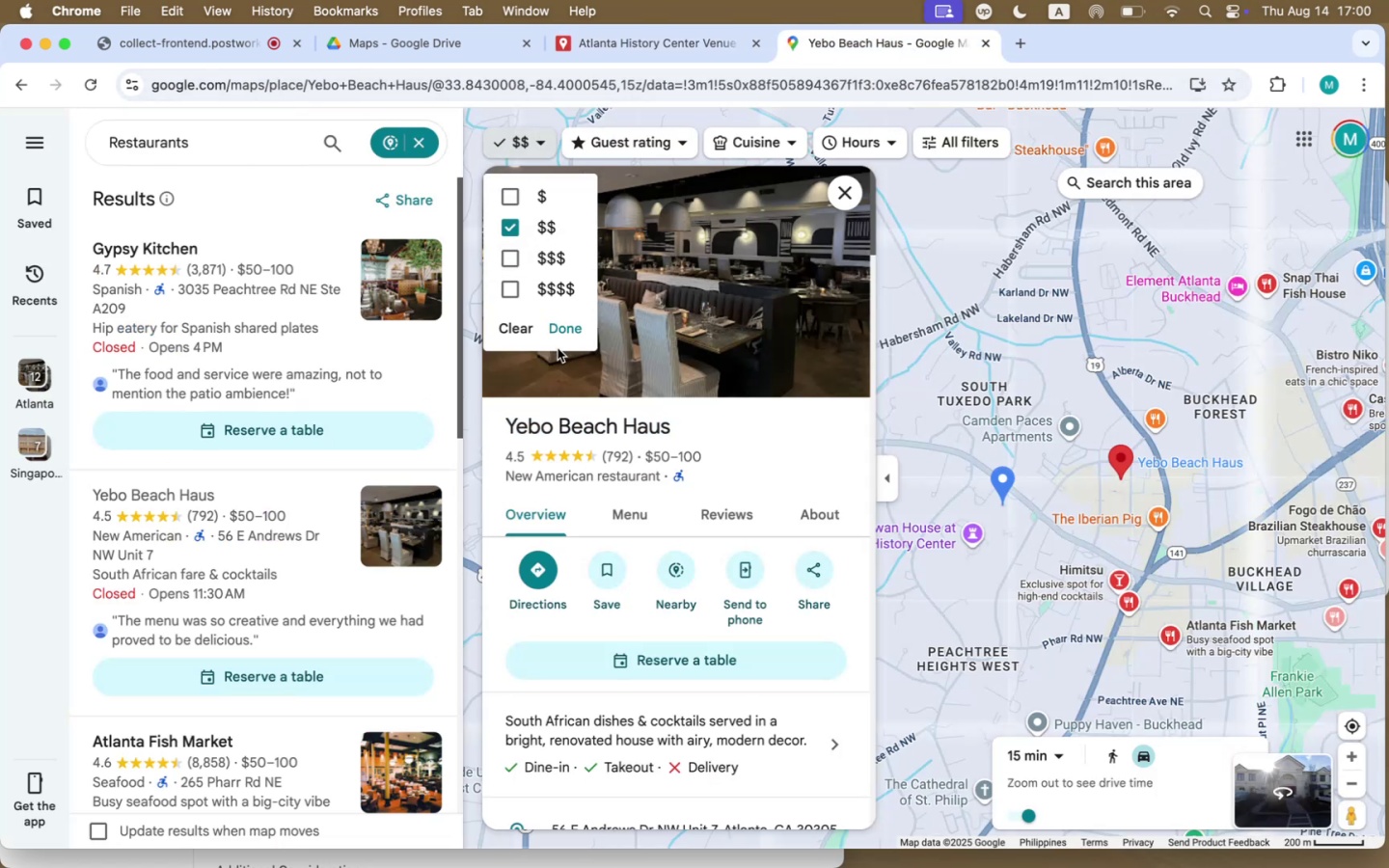 
left_click([566, 332])
 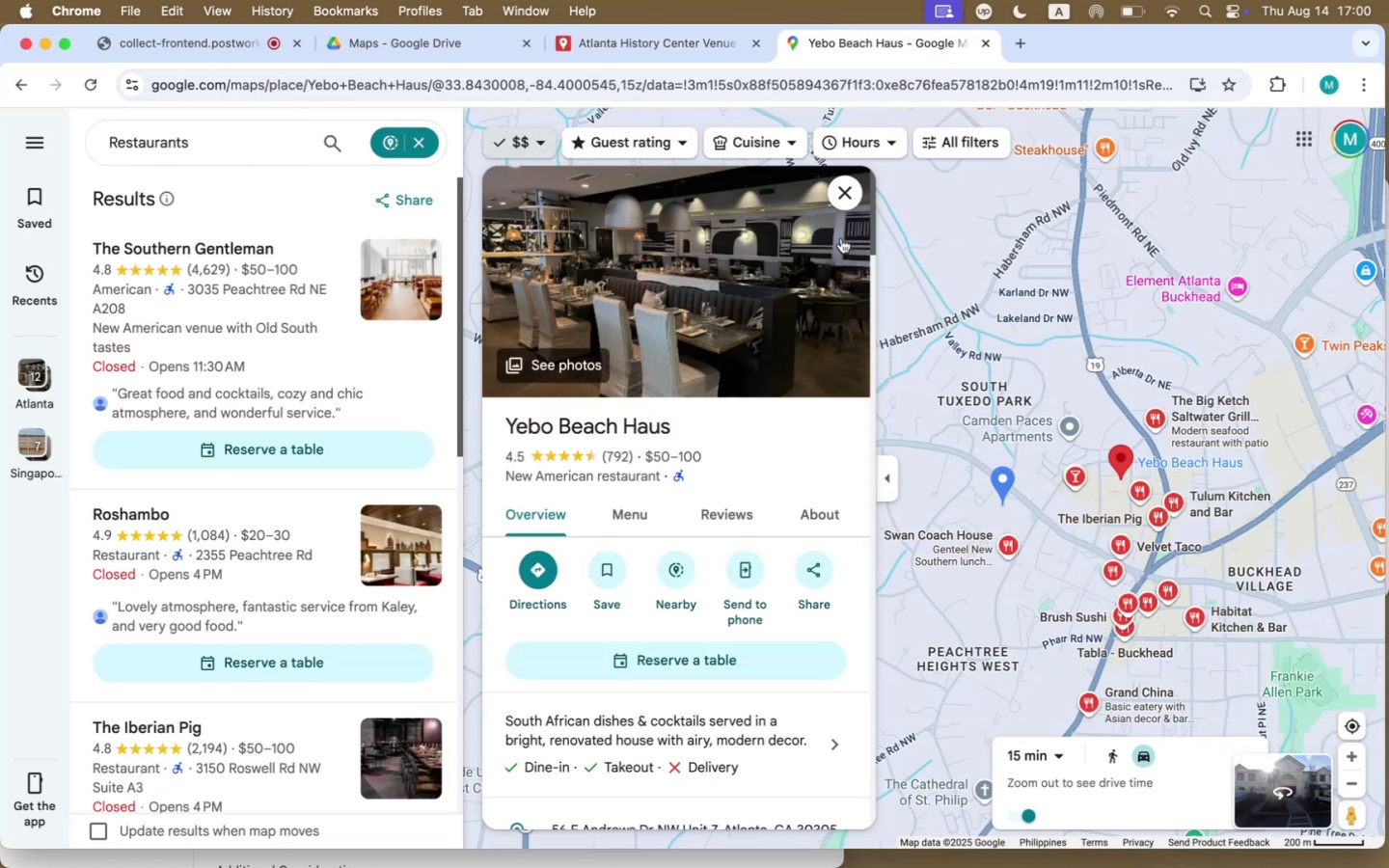 
left_click([855, 185])
 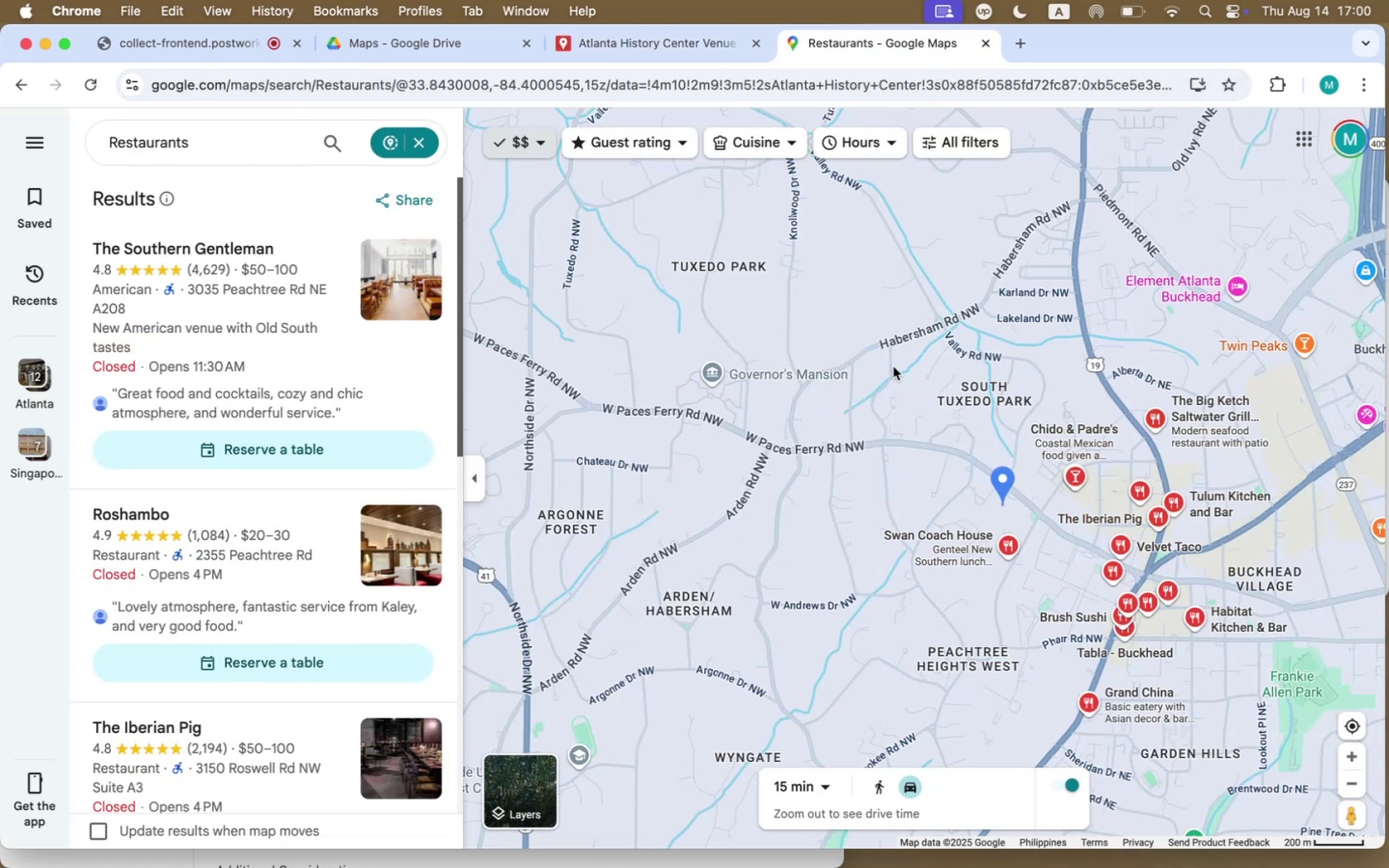 
left_click_drag(start_coordinate=[867, 431], to_coordinate=[613, 281])
 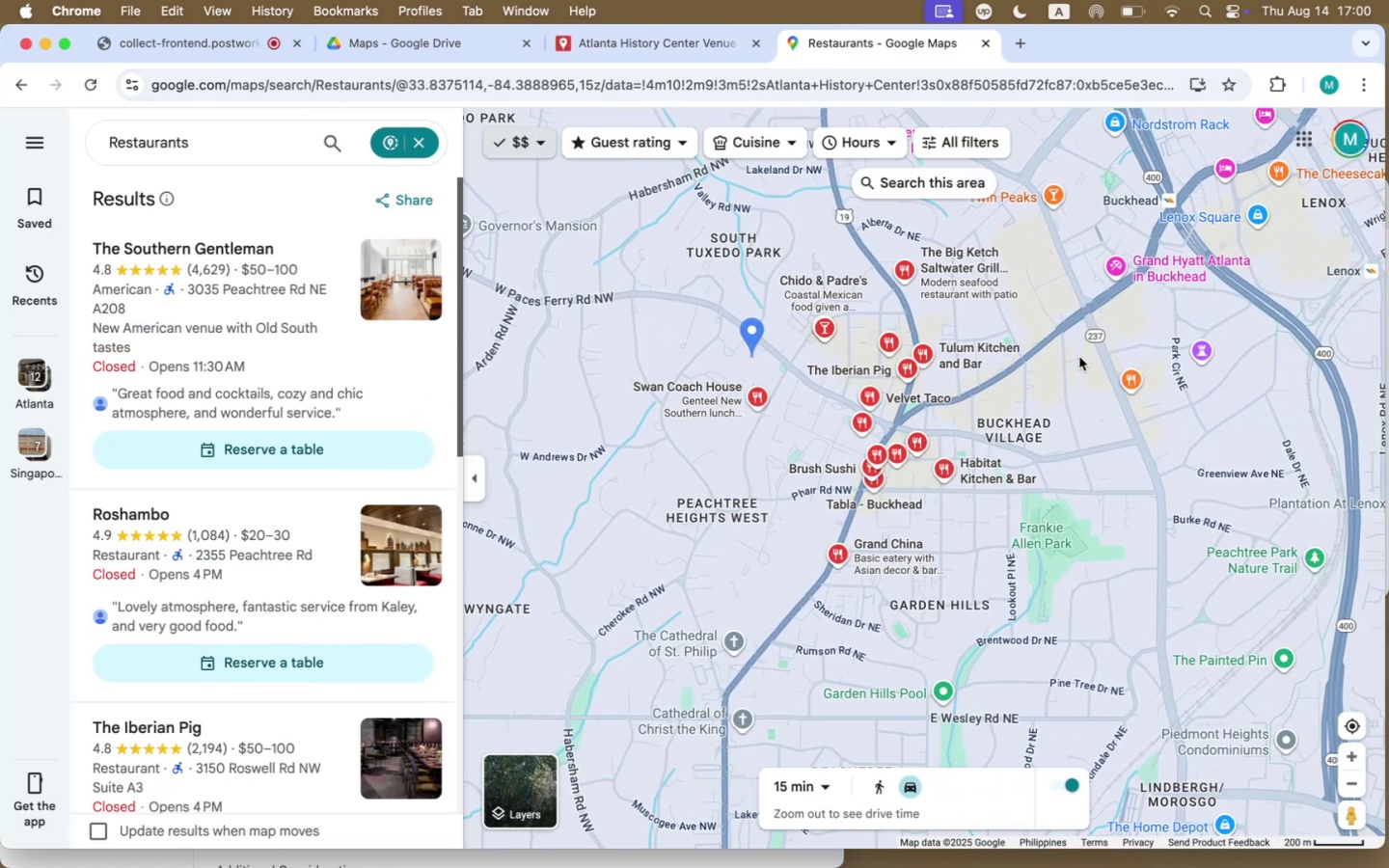 
left_click_drag(start_coordinate=[1117, 426], to_coordinate=[879, 555])
 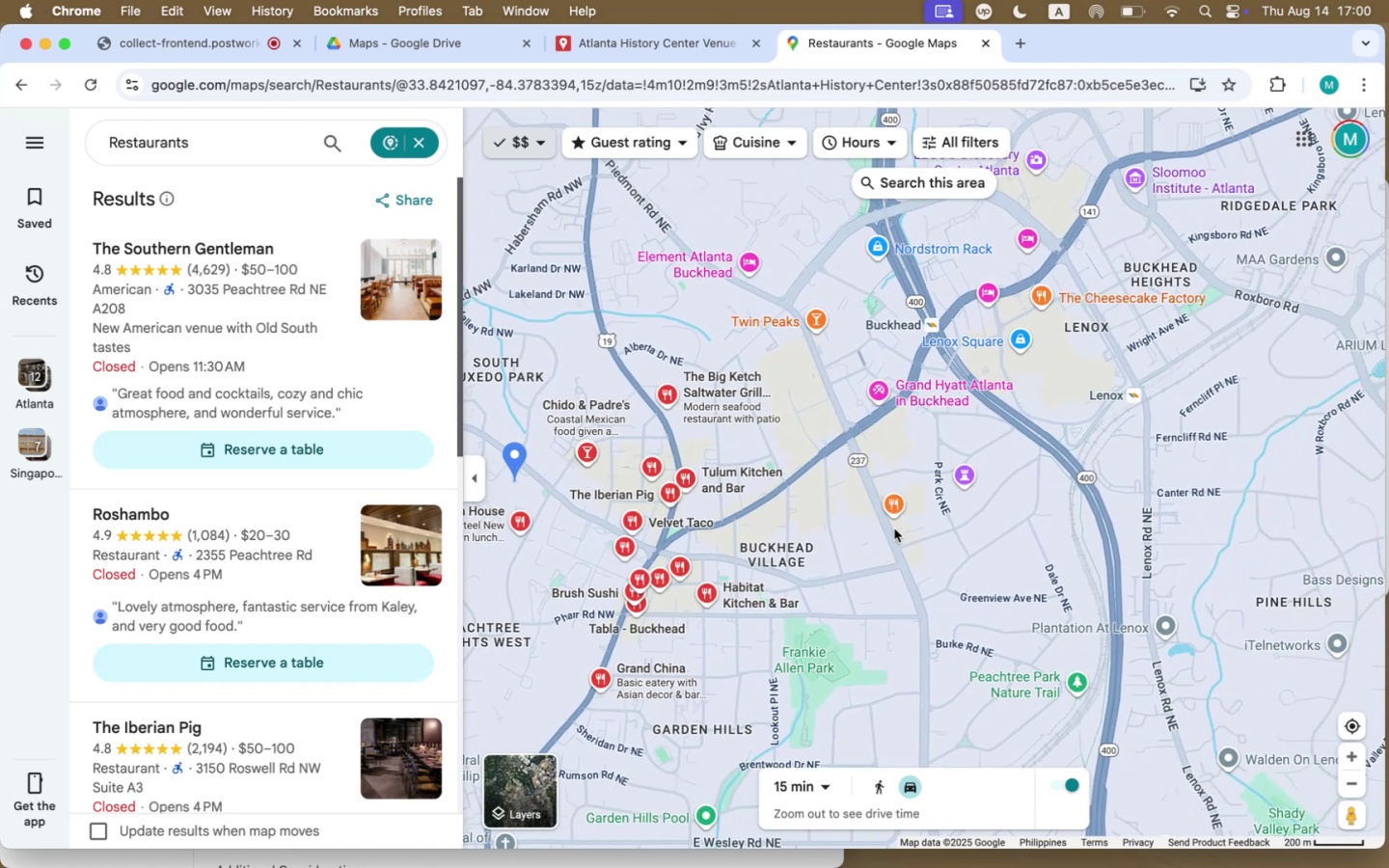 
left_click_drag(start_coordinate=[889, 530], to_coordinate=[1034, 403])
 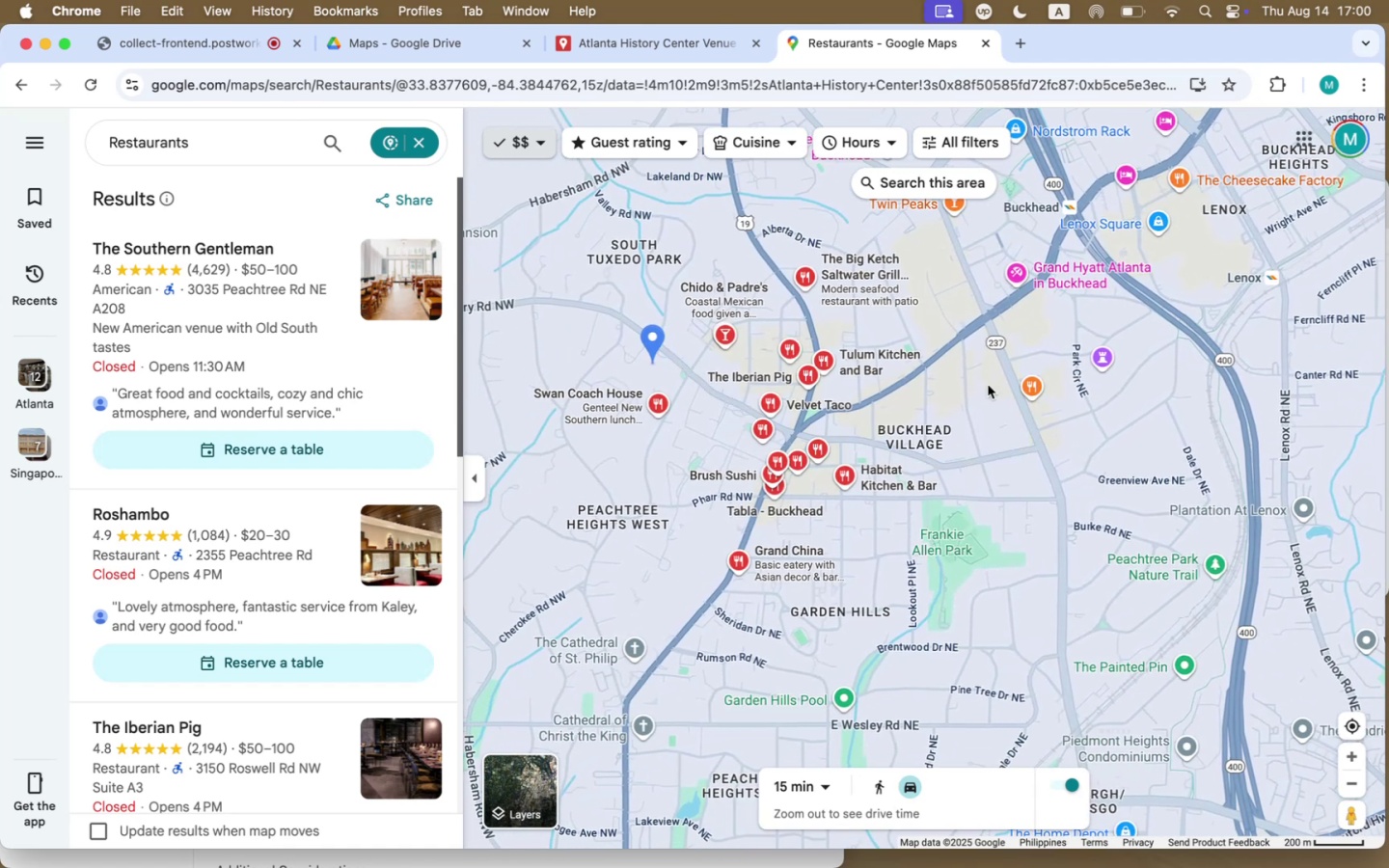 
mouse_move([688, 316])
 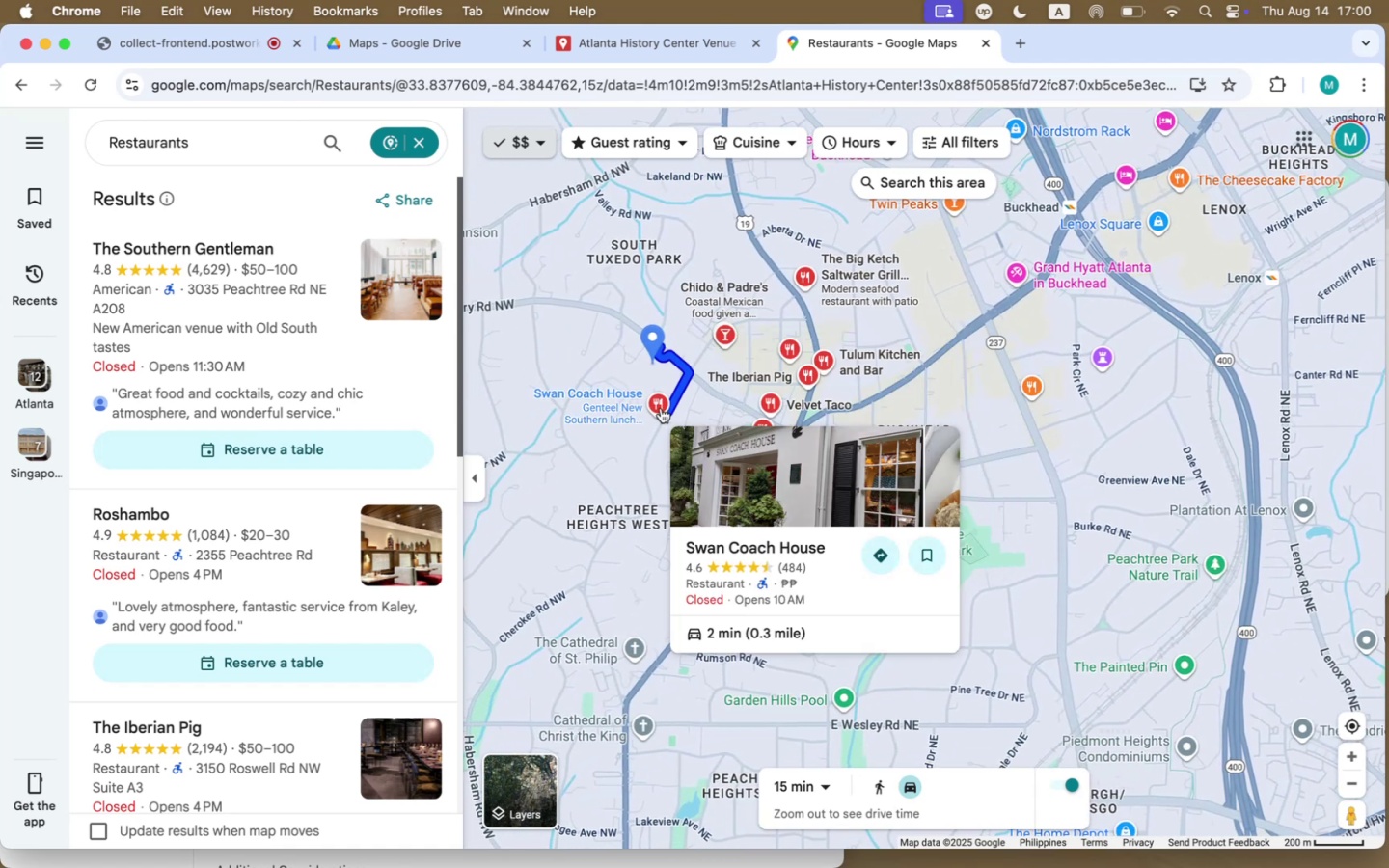 
left_click([661, 408])
 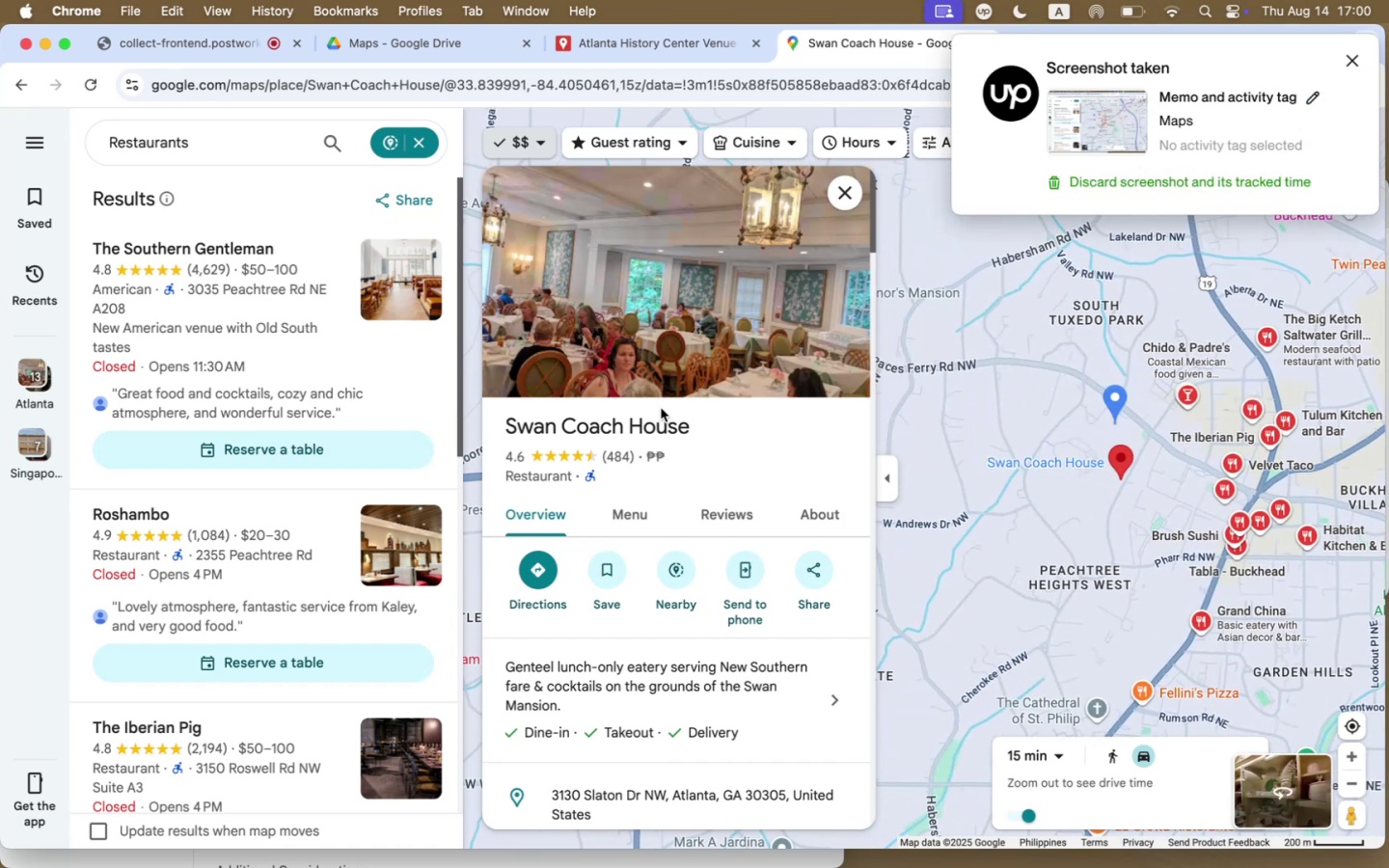 
wait(5.1)
 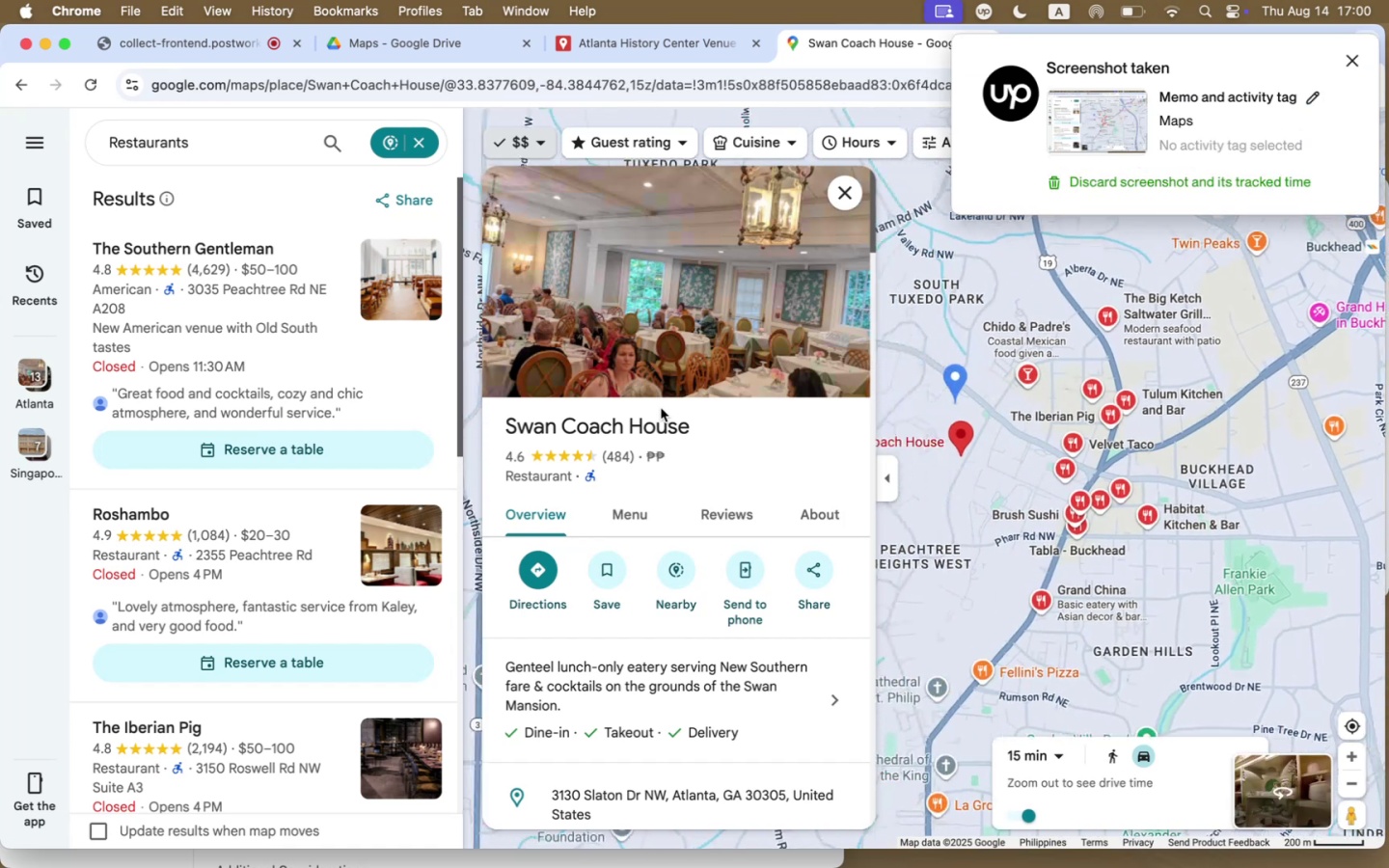 
left_click([846, 197])
 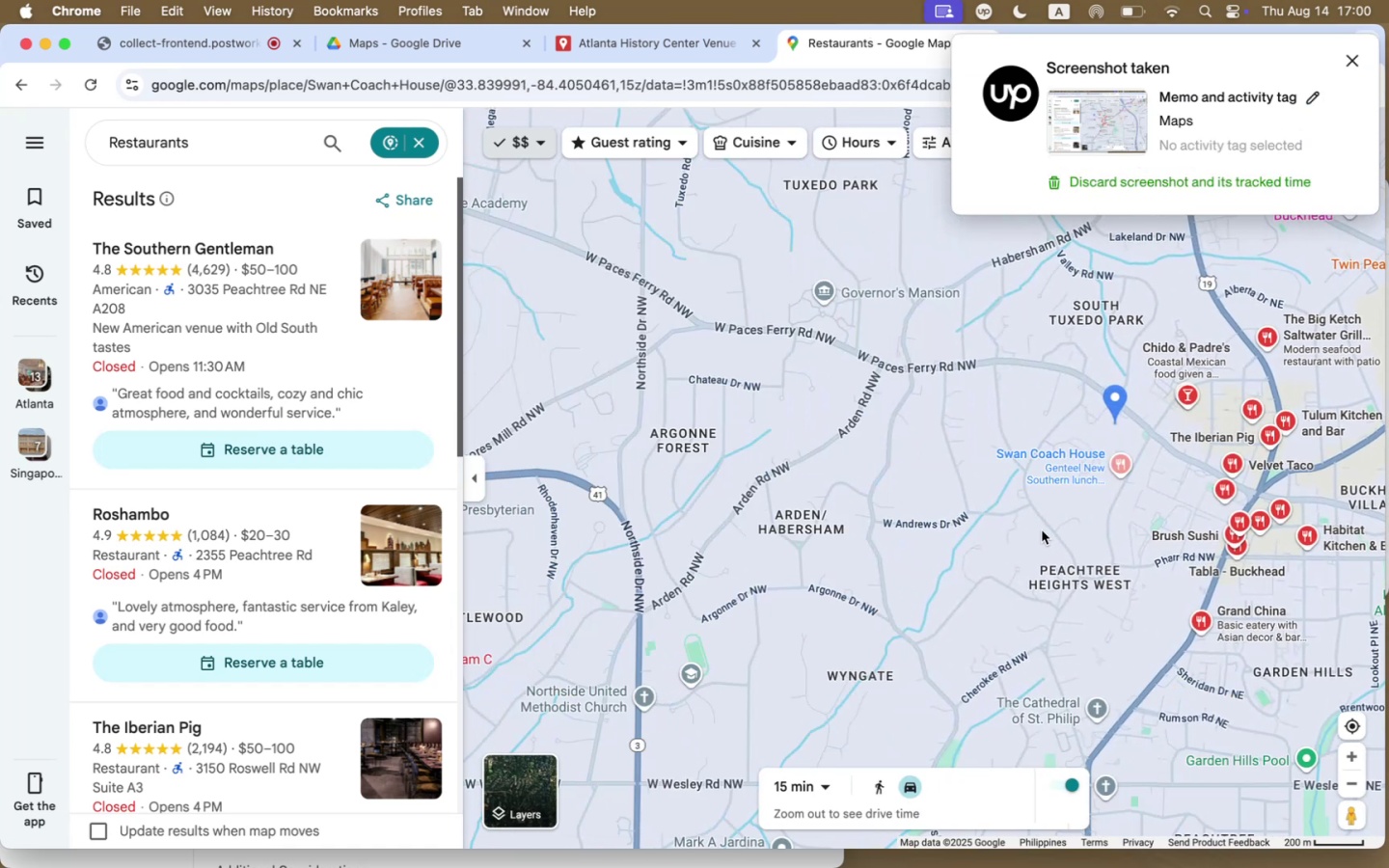 
left_click_drag(start_coordinate=[1054, 547], to_coordinate=[739, 453])
 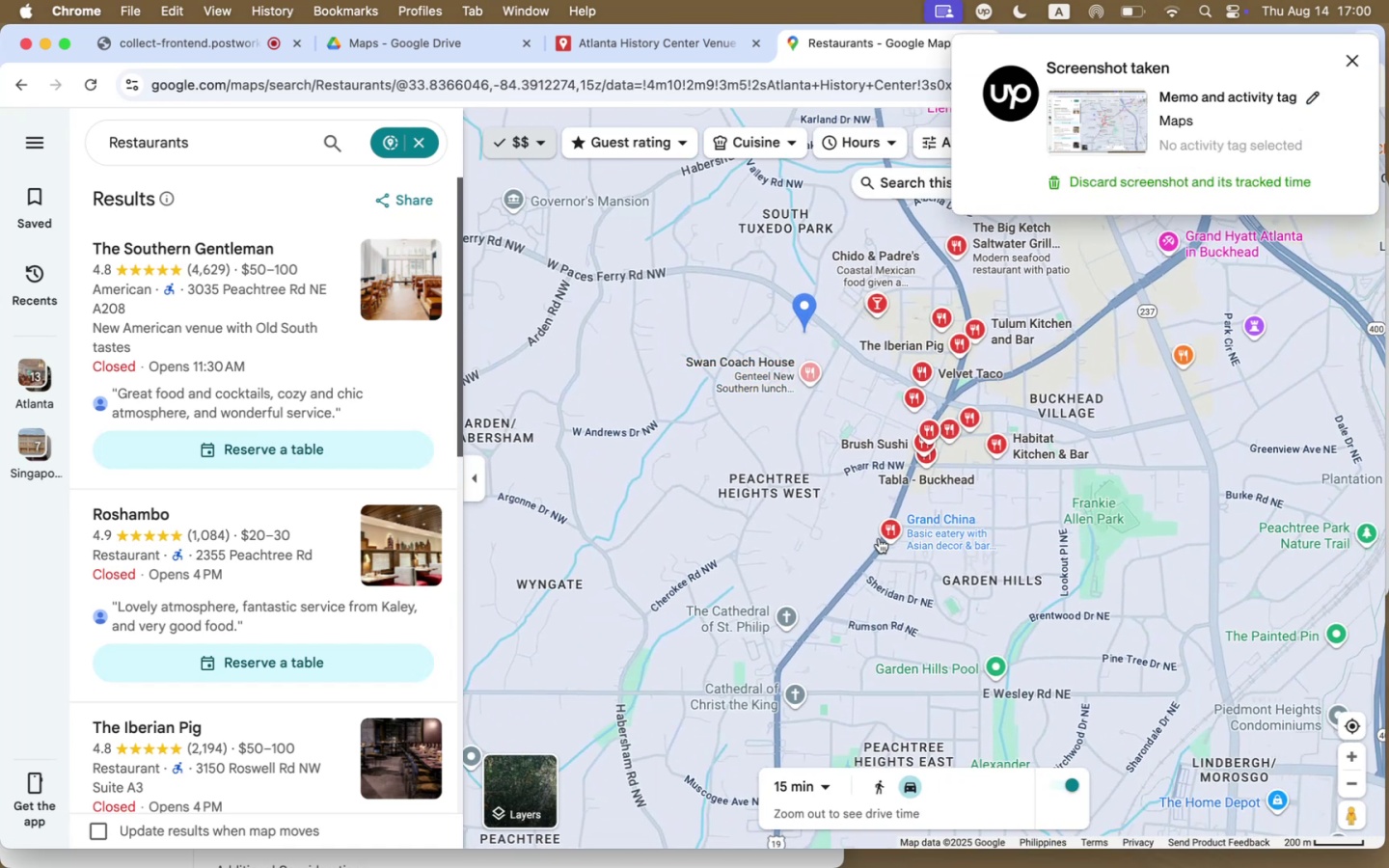 
mouse_move([920, 518])
 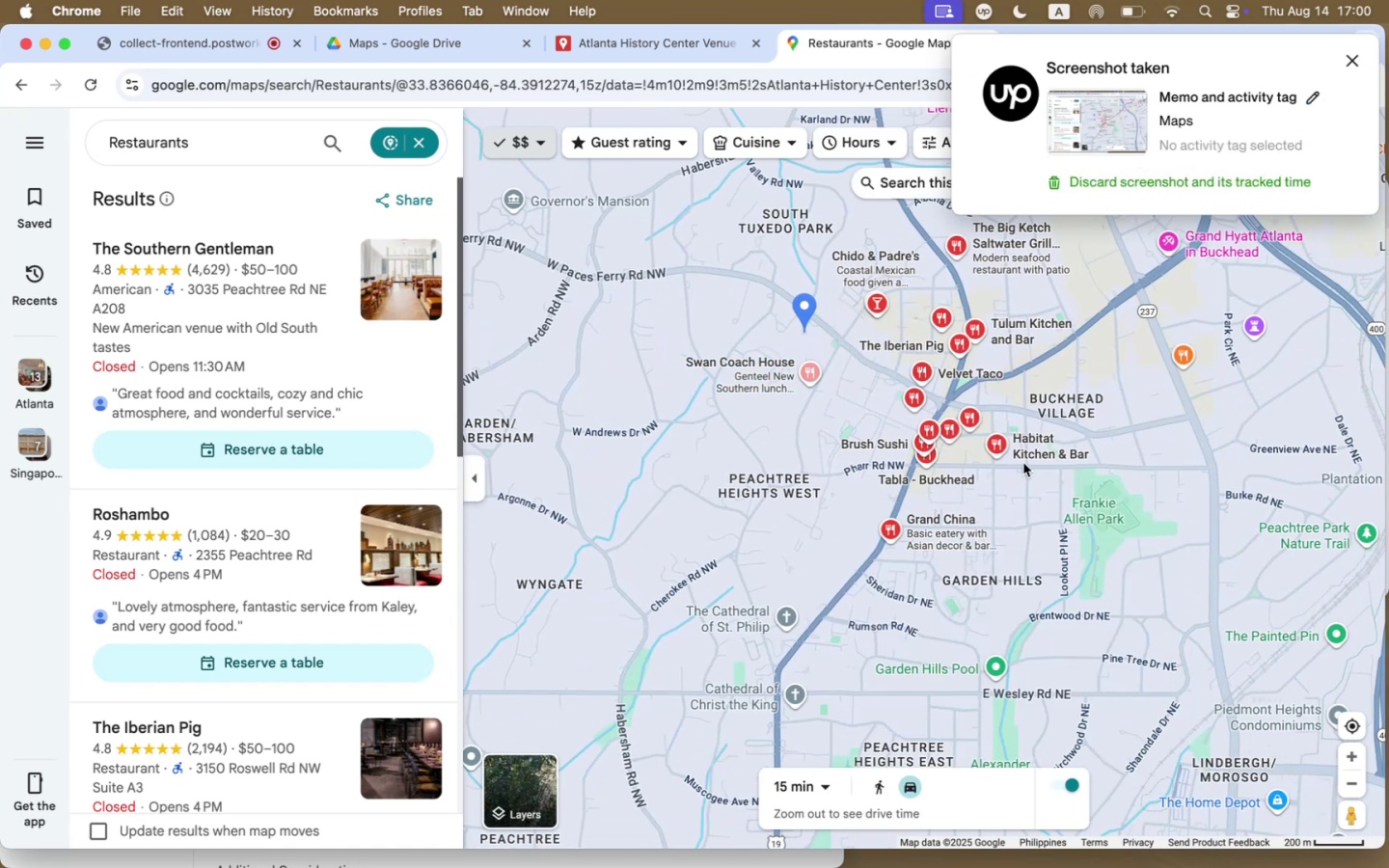 
mouse_move([977, 439])
 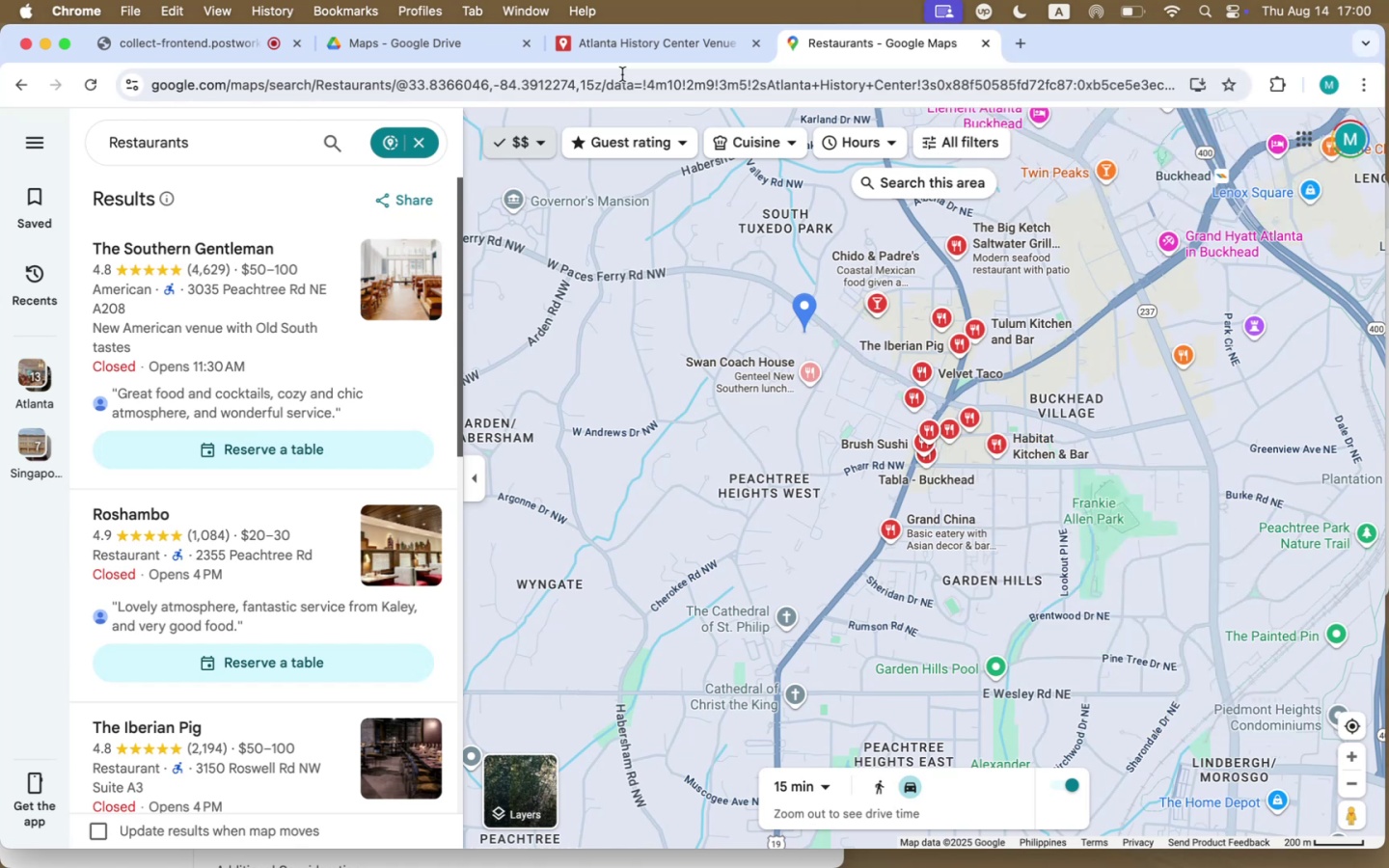 
left_click([635, 44])
 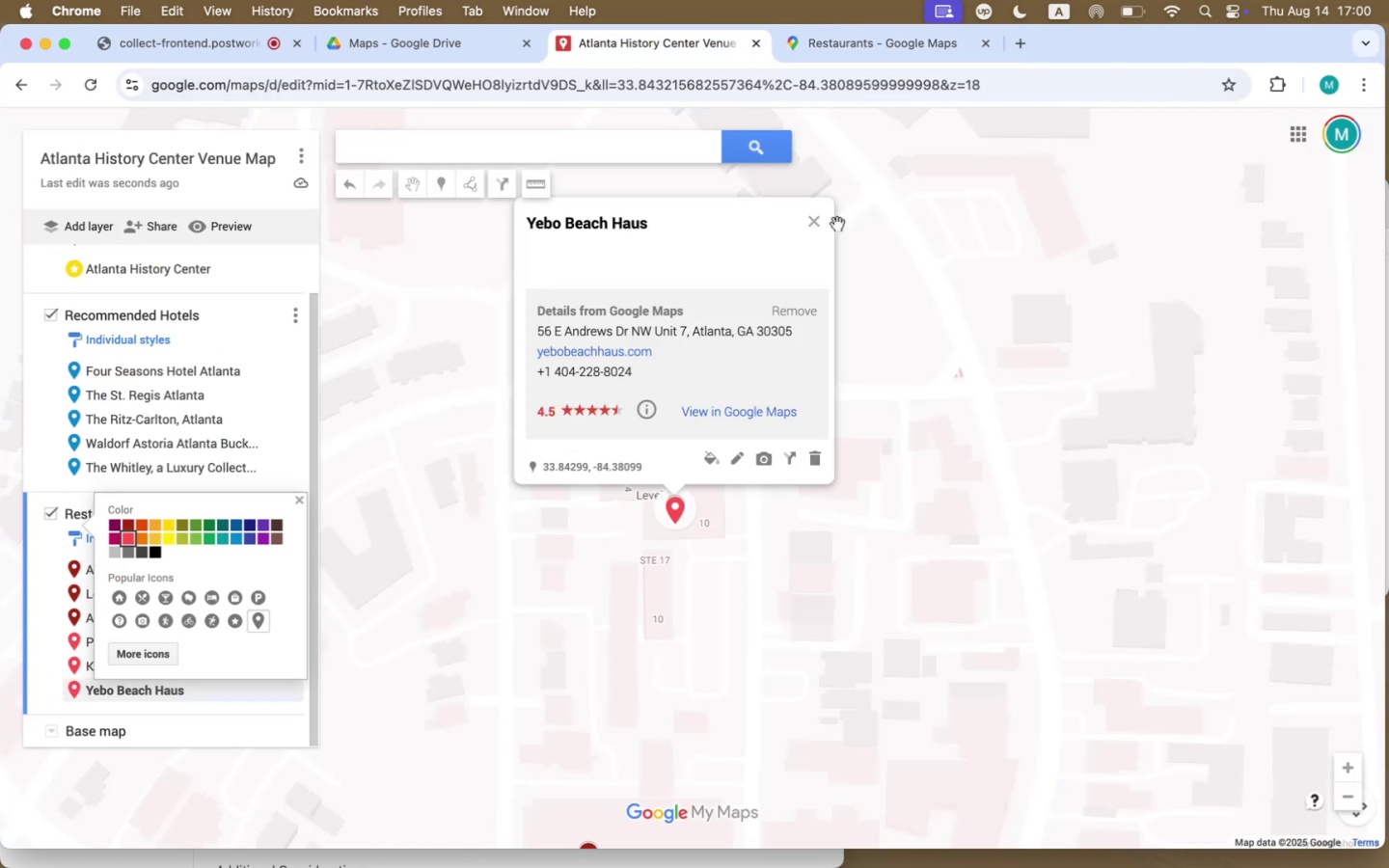 
left_click([817, 224])
 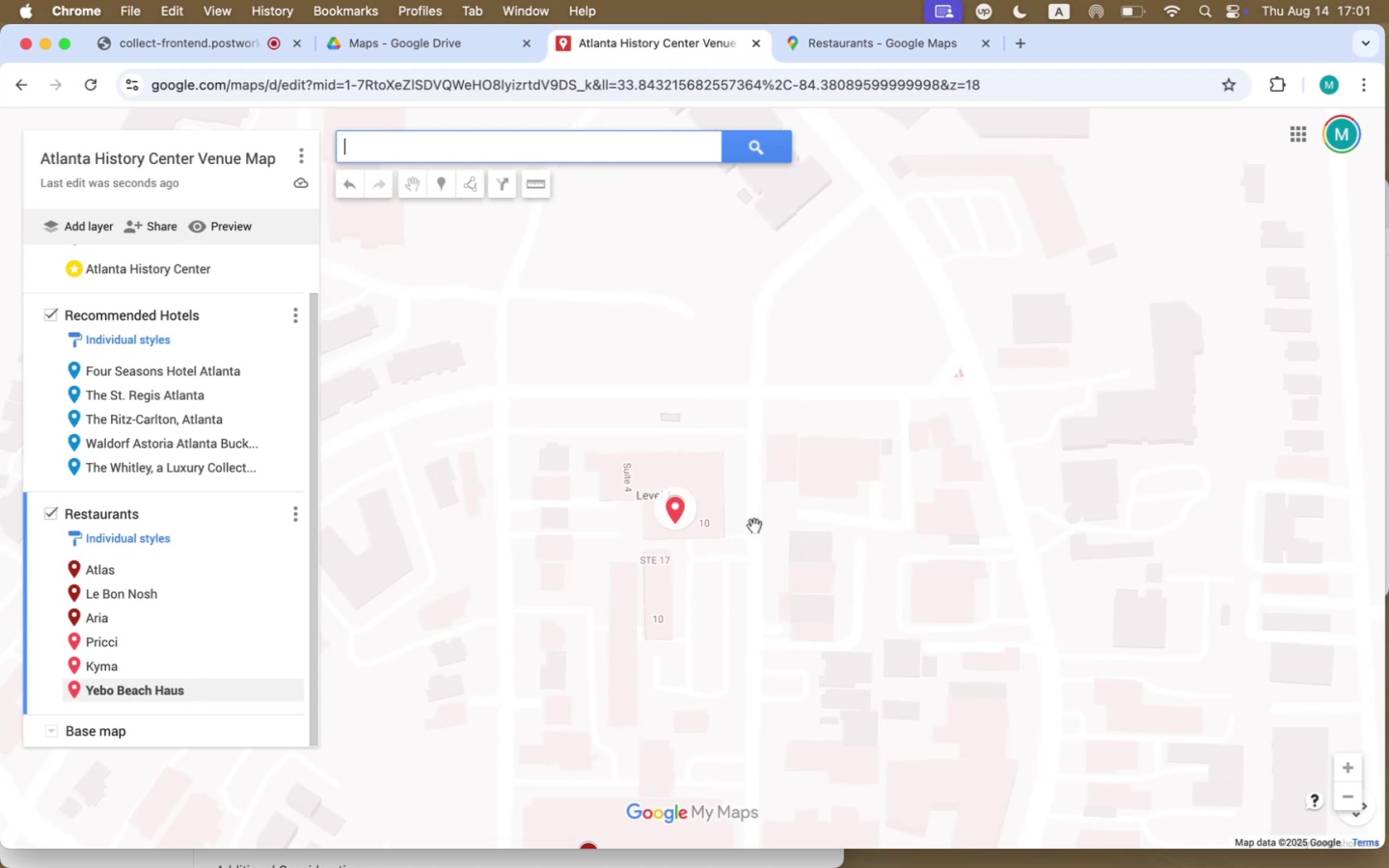 
scroll: coordinate [272, 514], scroll_direction: down, amount: 15.0
 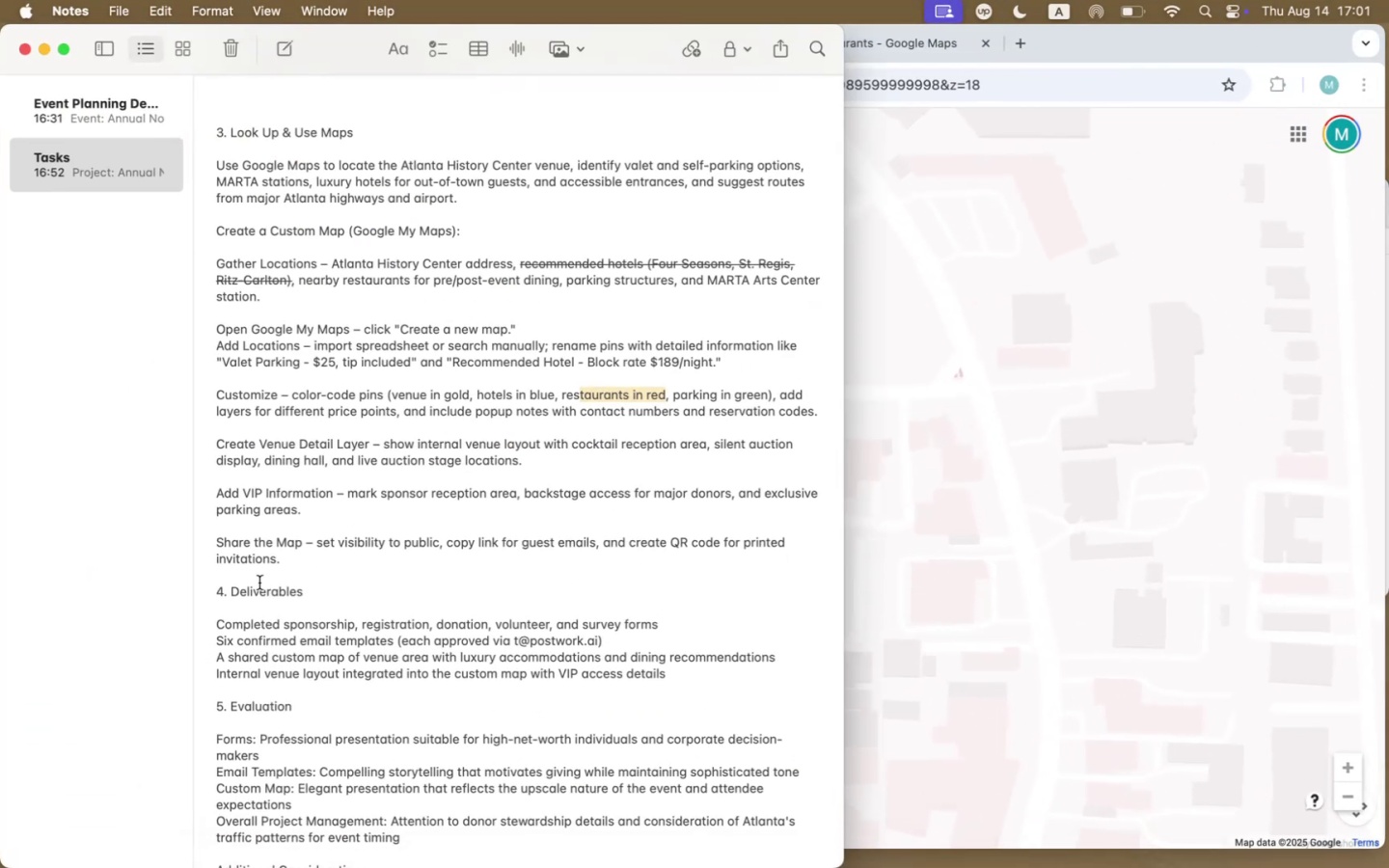 
left_click([558, 368])
 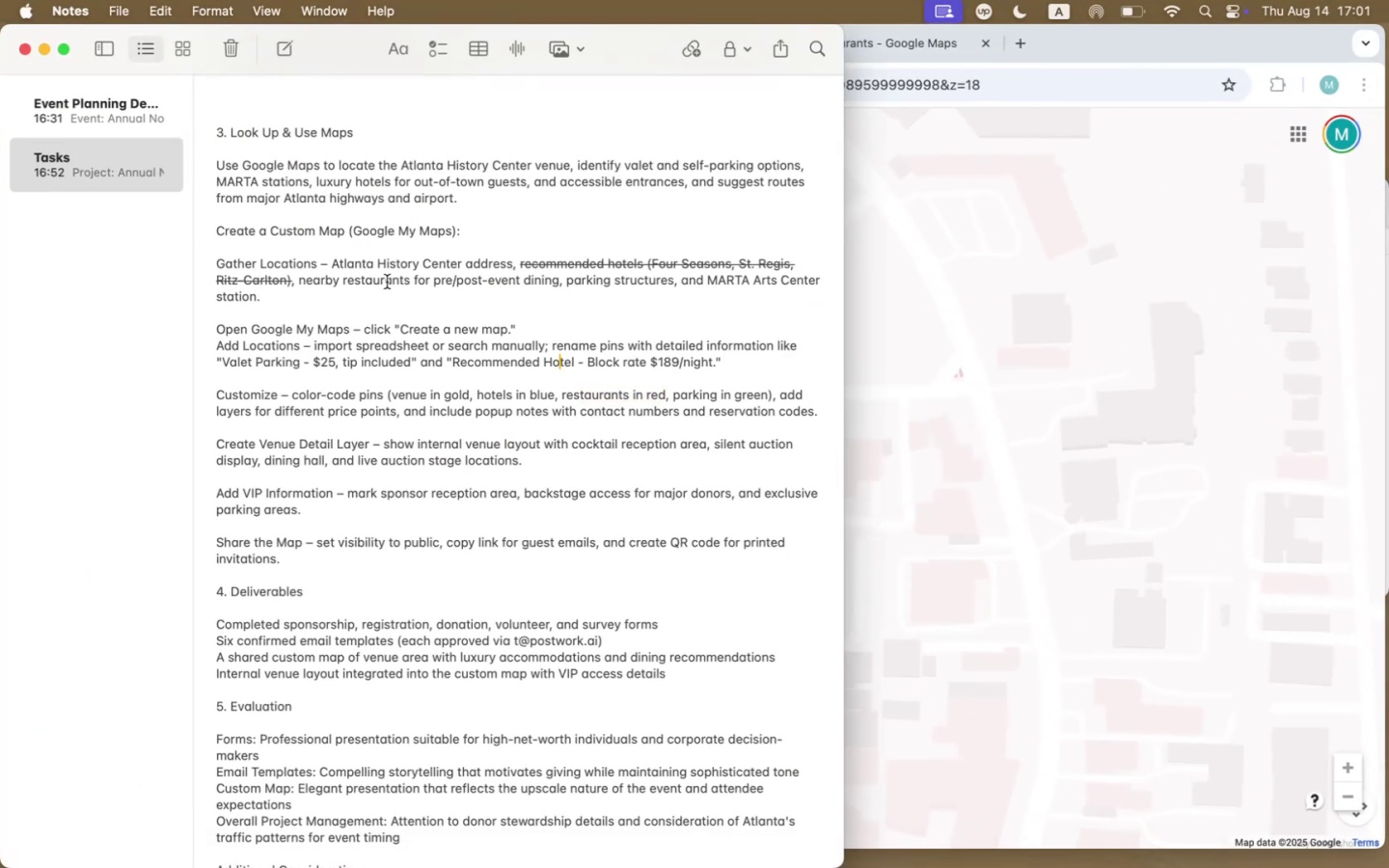 
left_click_drag(start_coordinate=[298, 279], to_coordinate=[558, 274])
 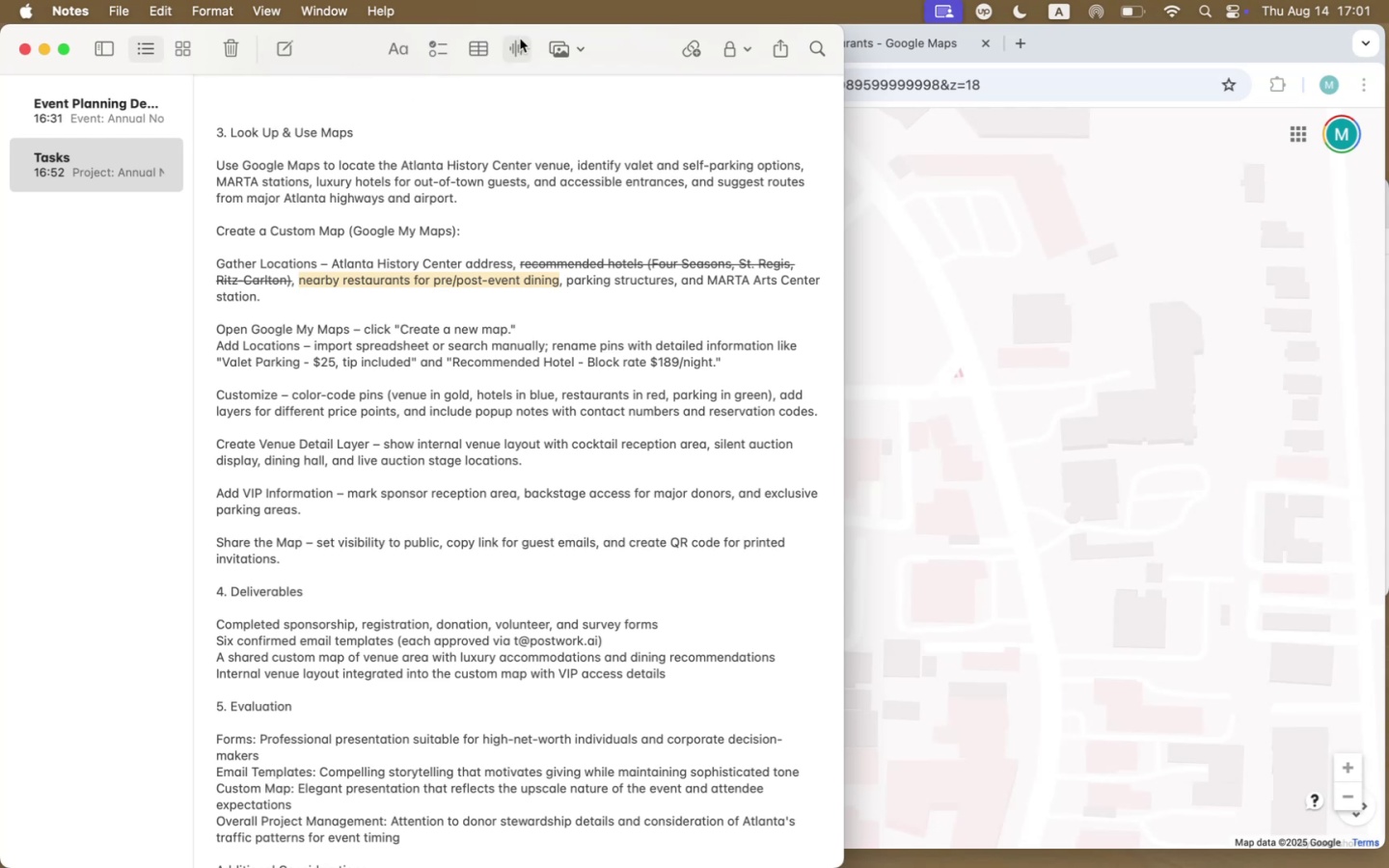 
mouse_move([440, 61])
 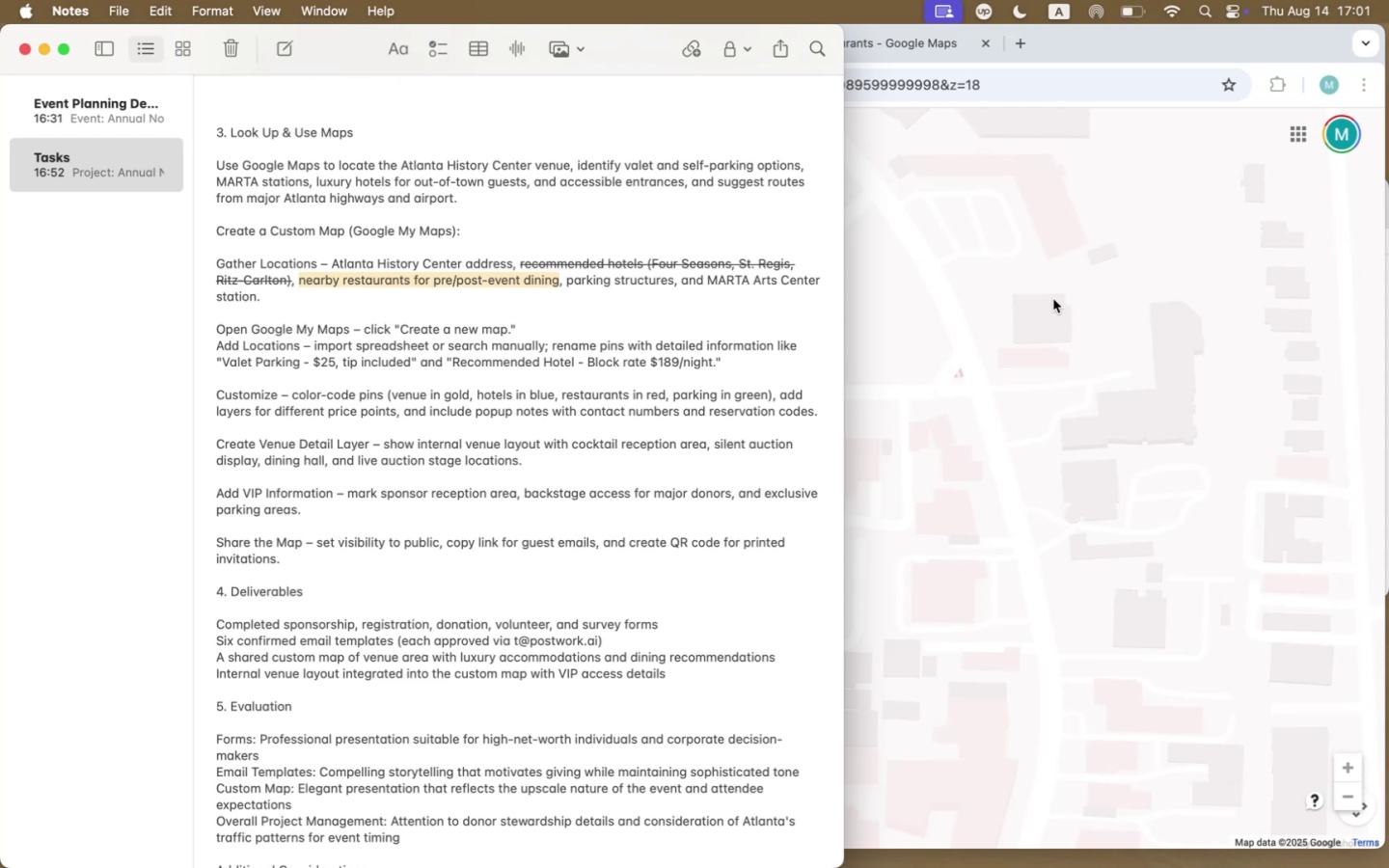 
left_click([1058, 303])
 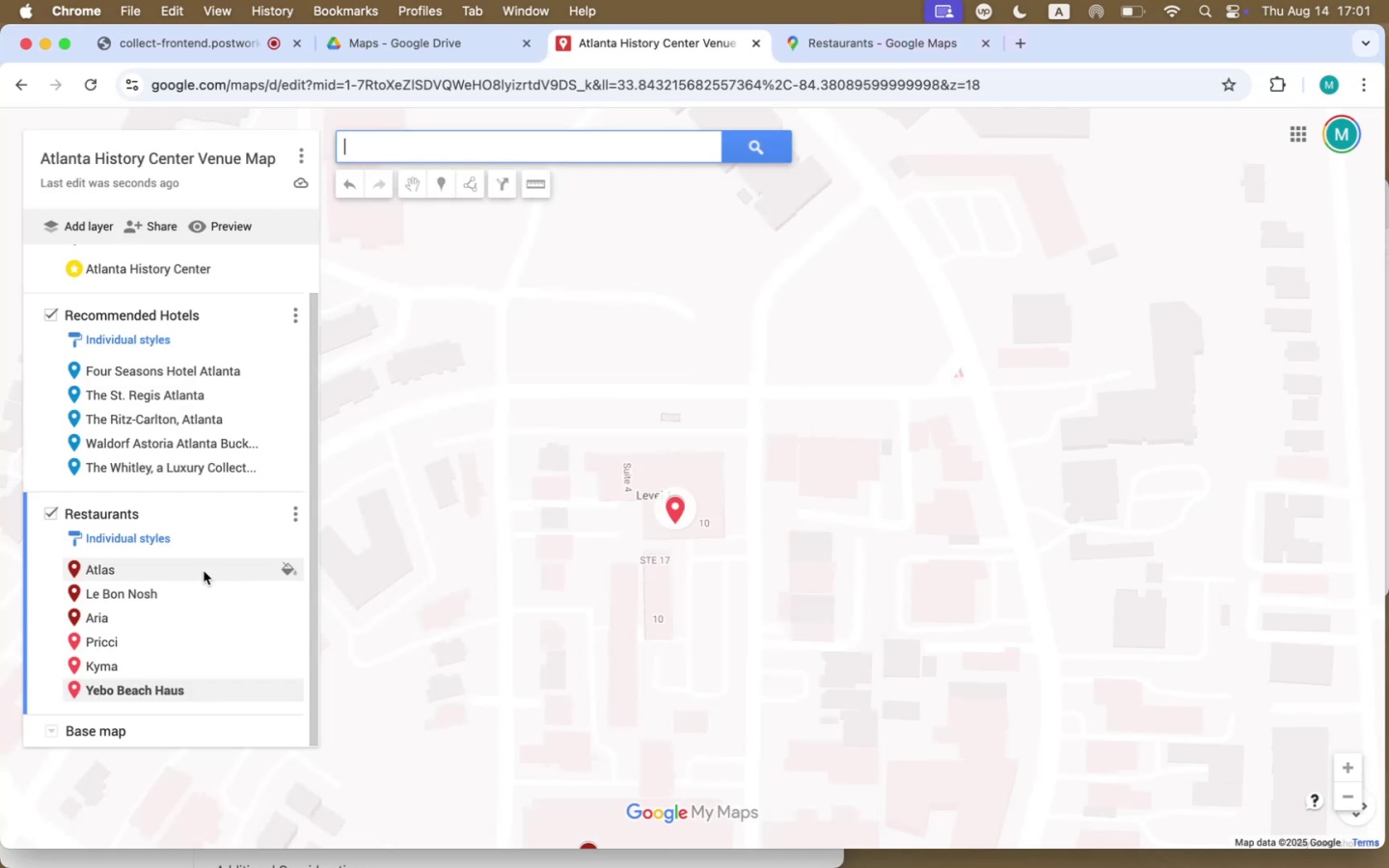 
left_click([203, 566])
 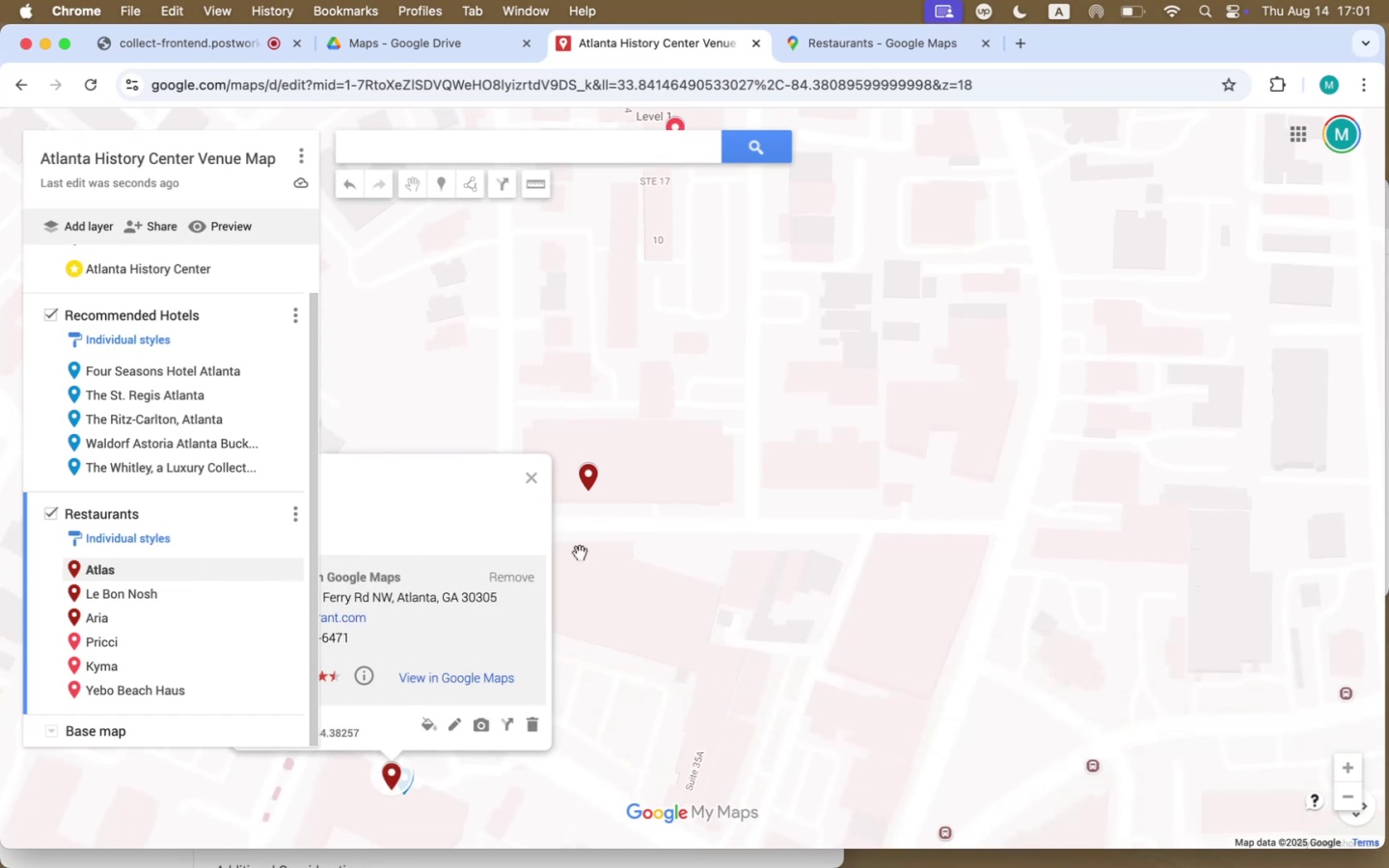 
left_click_drag(start_coordinate=[911, 597], to_coordinate=[1166, 514])
 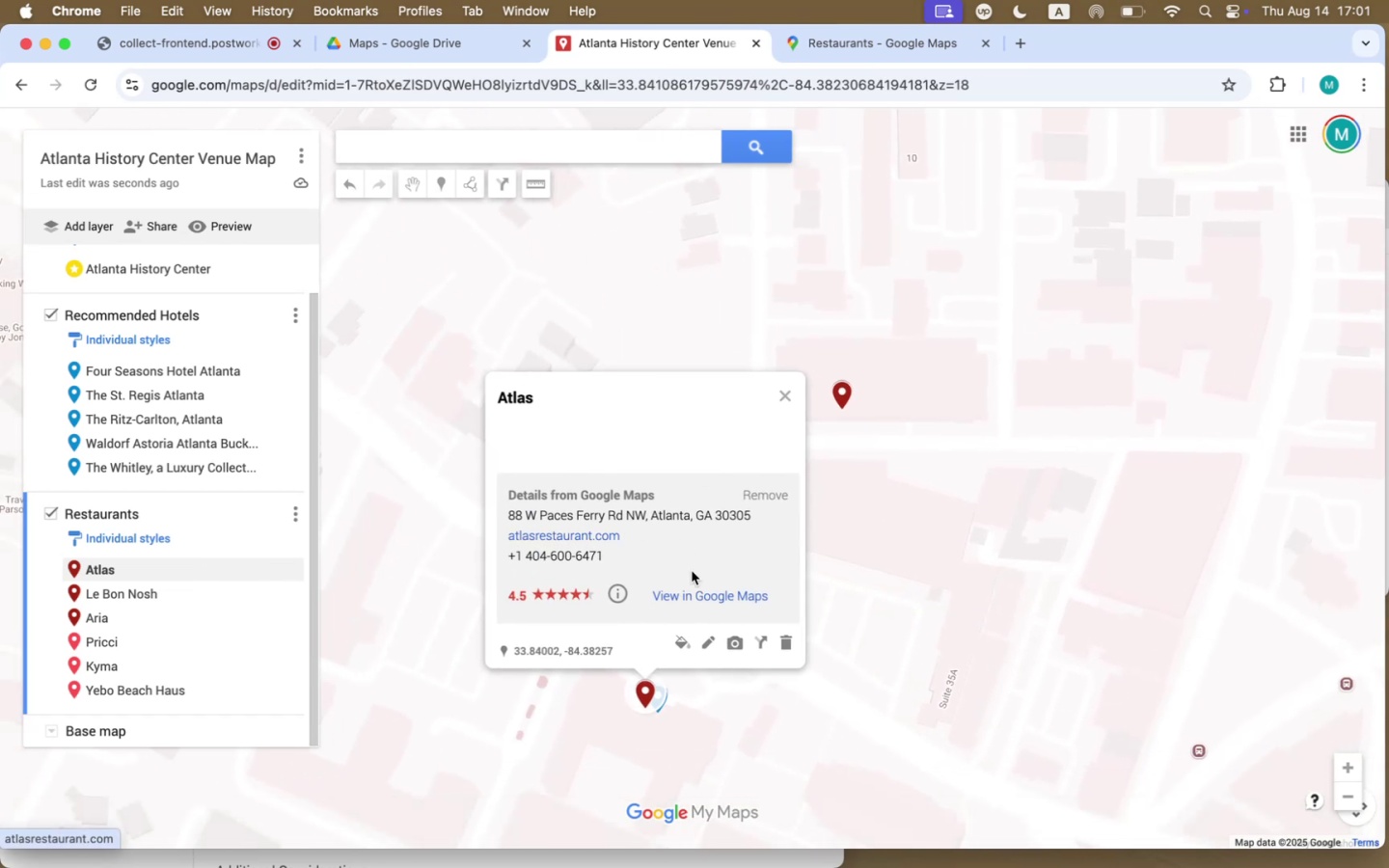 
mouse_move([722, 620])
 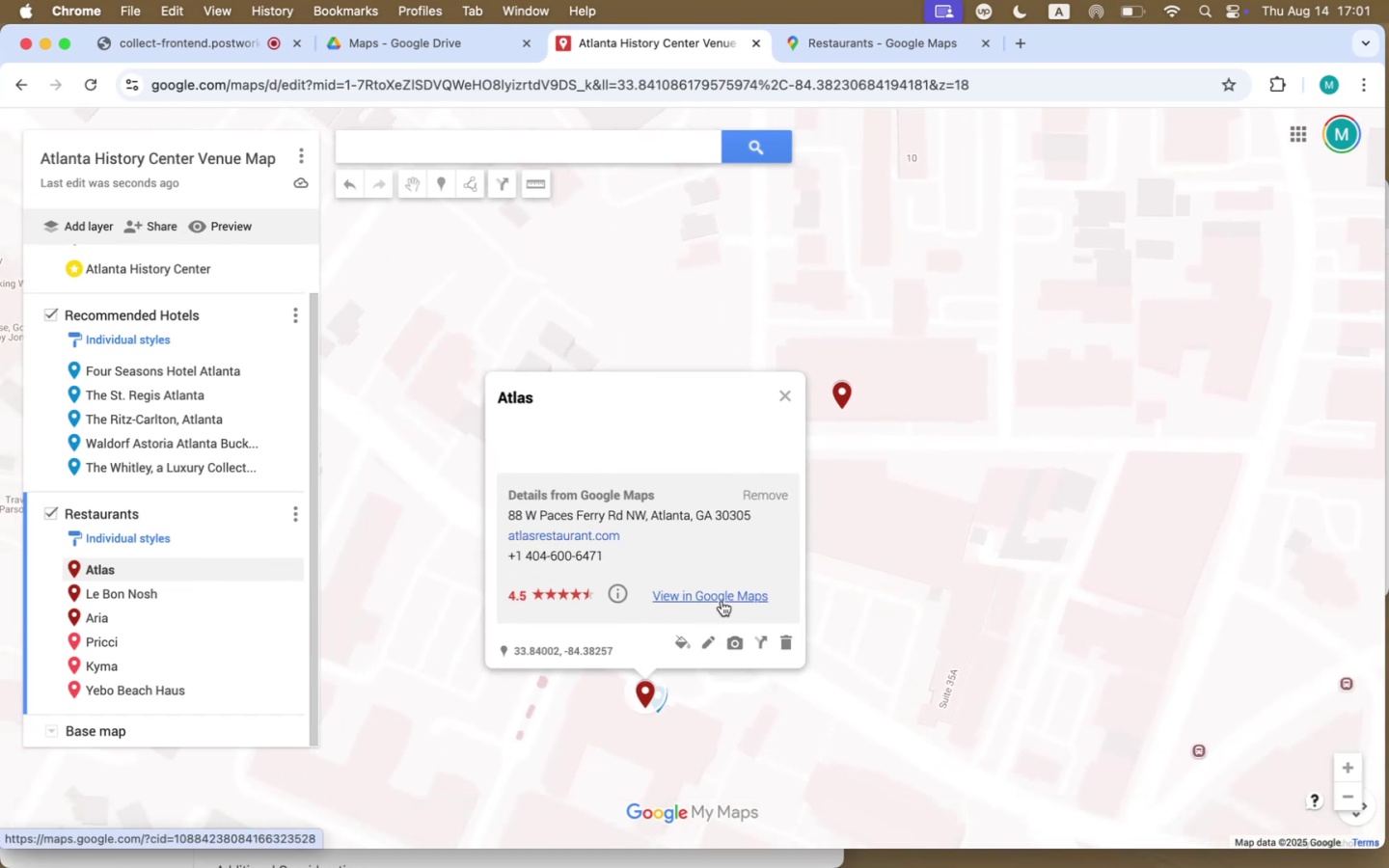 
left_click([722, 601])
 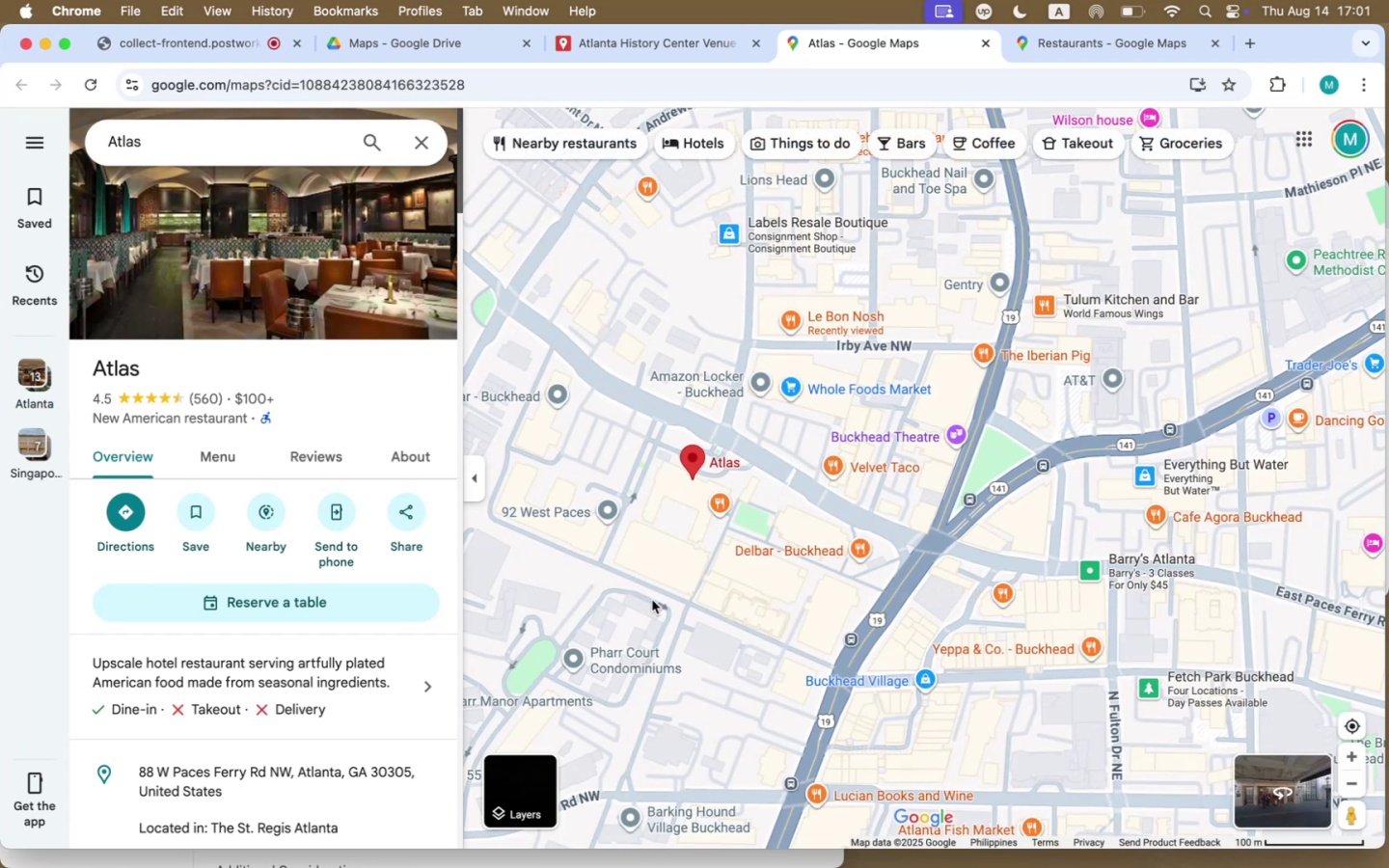 
scroll: coordinate [192, 704], scroll_direction: down, amount: 17.0
 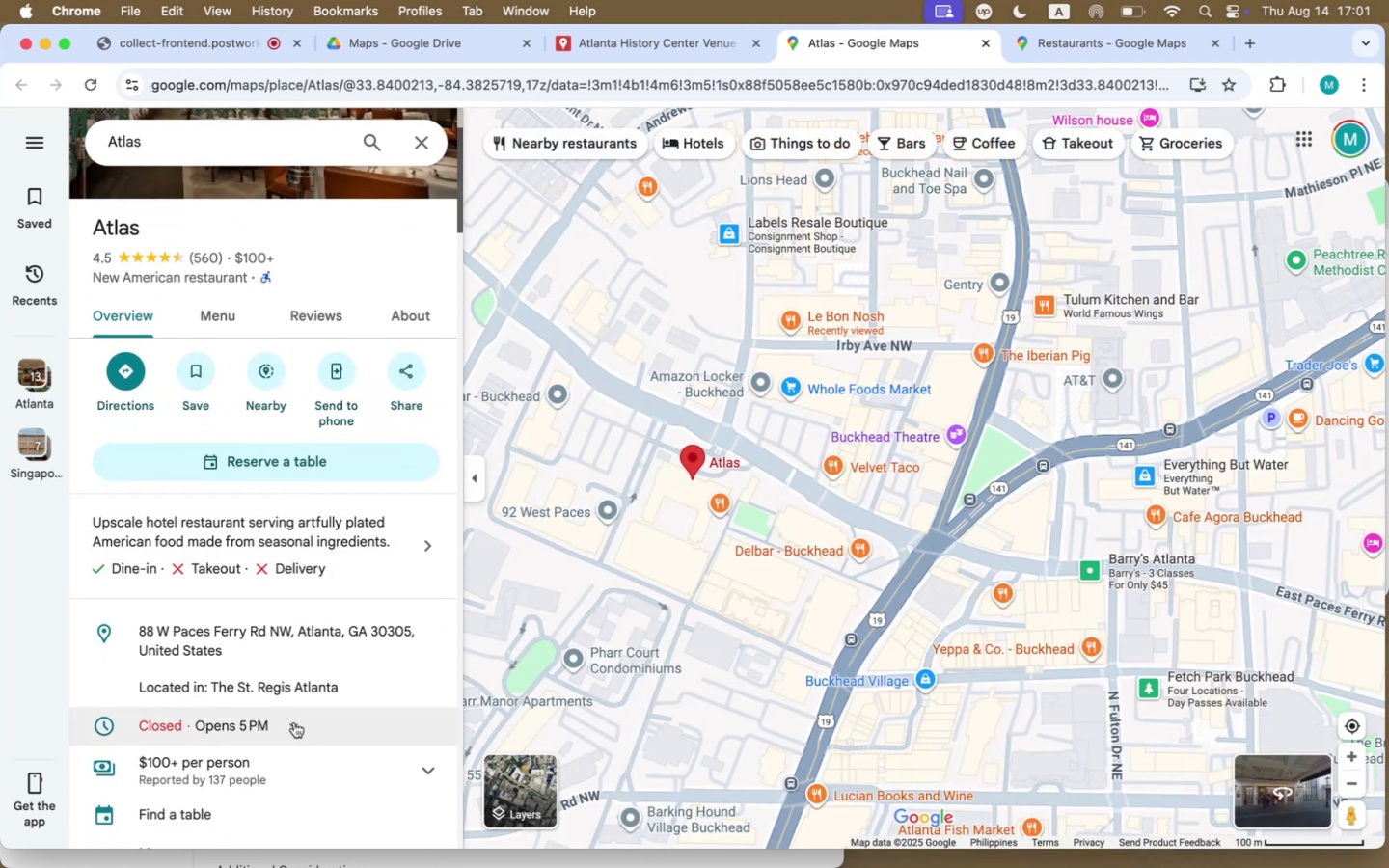 
left_click([296, 723])
 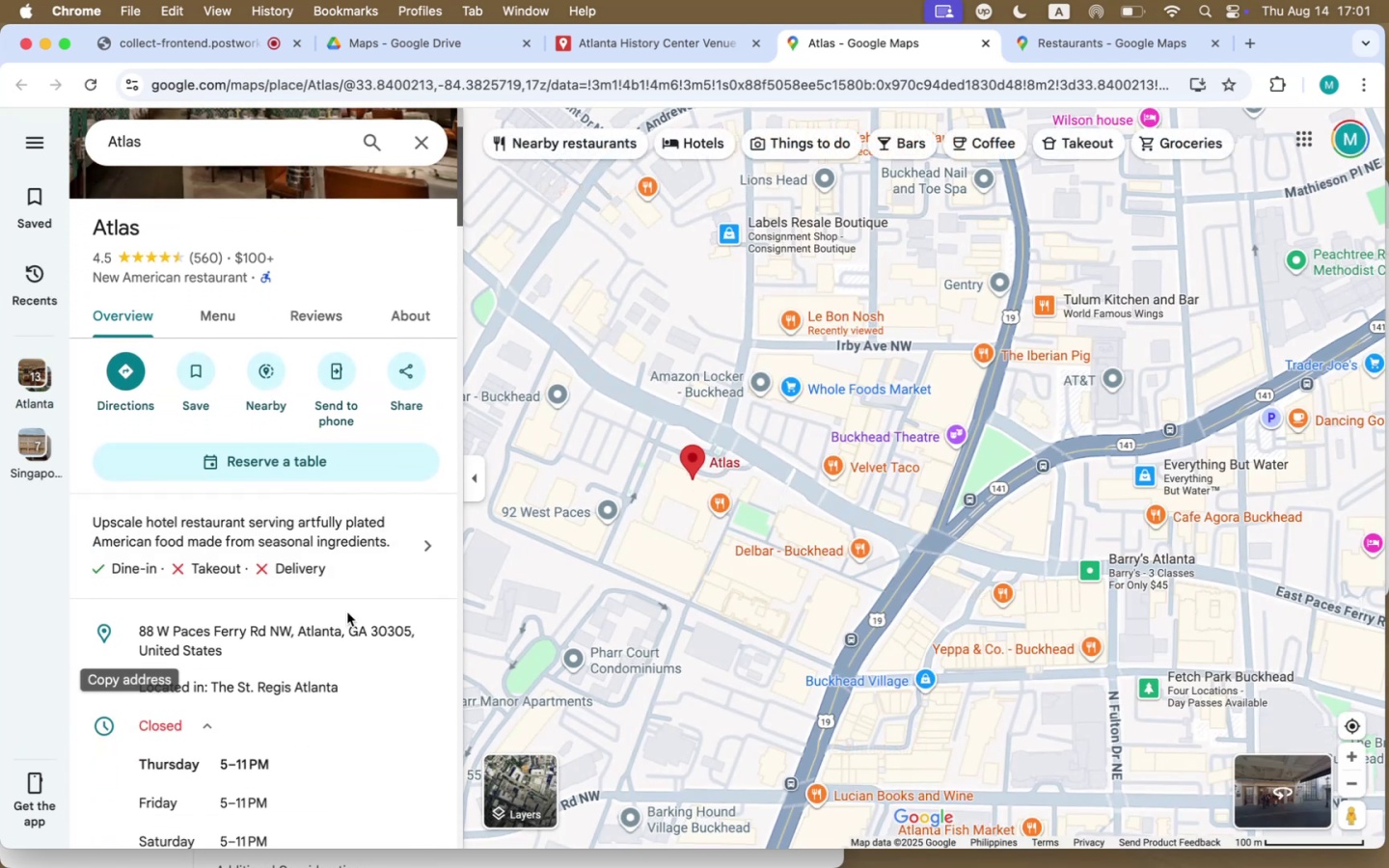 
scroll: coordinate [349, 612], scroll_direction: down, amount: 16.0
 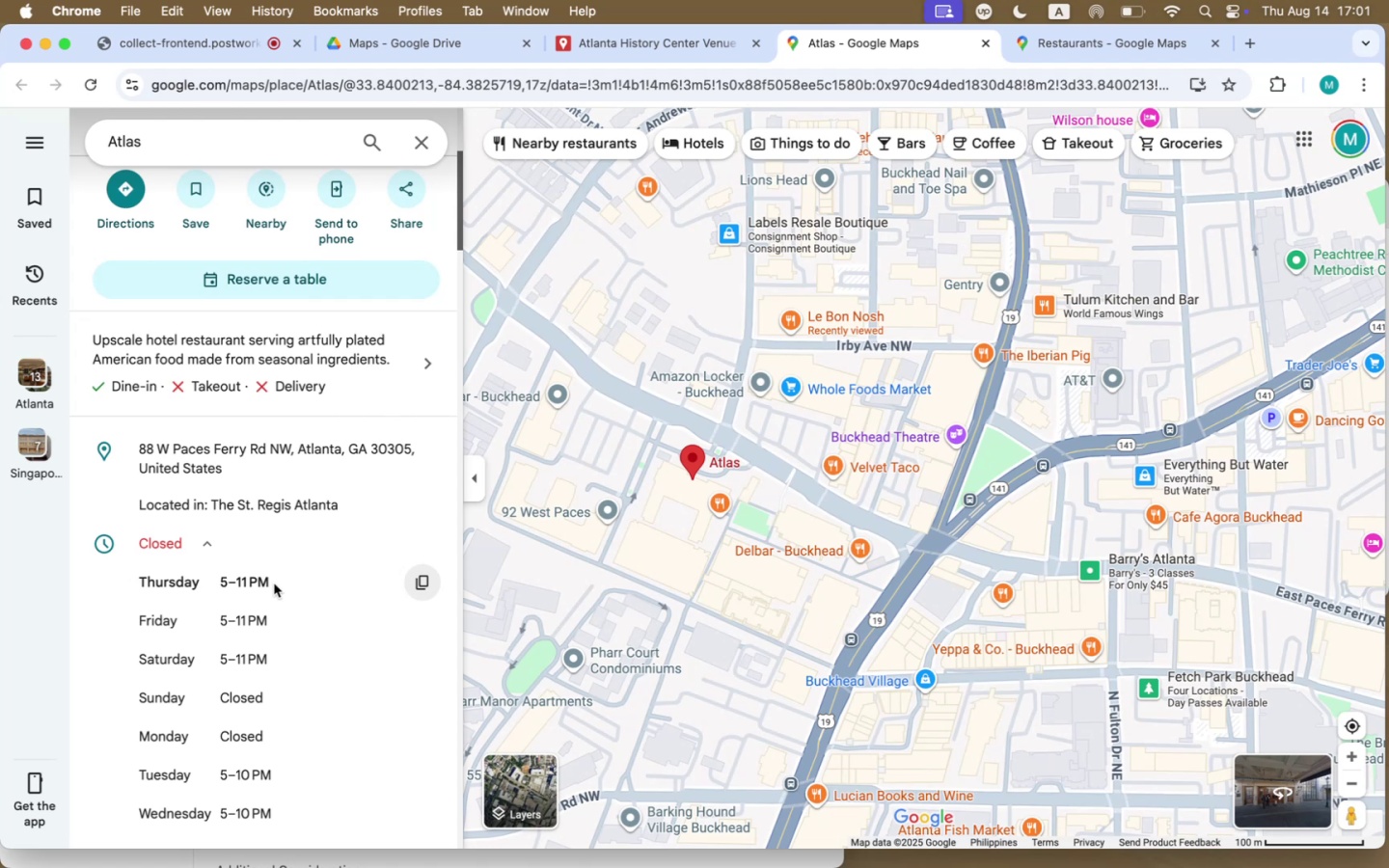 
wait(10.99)
 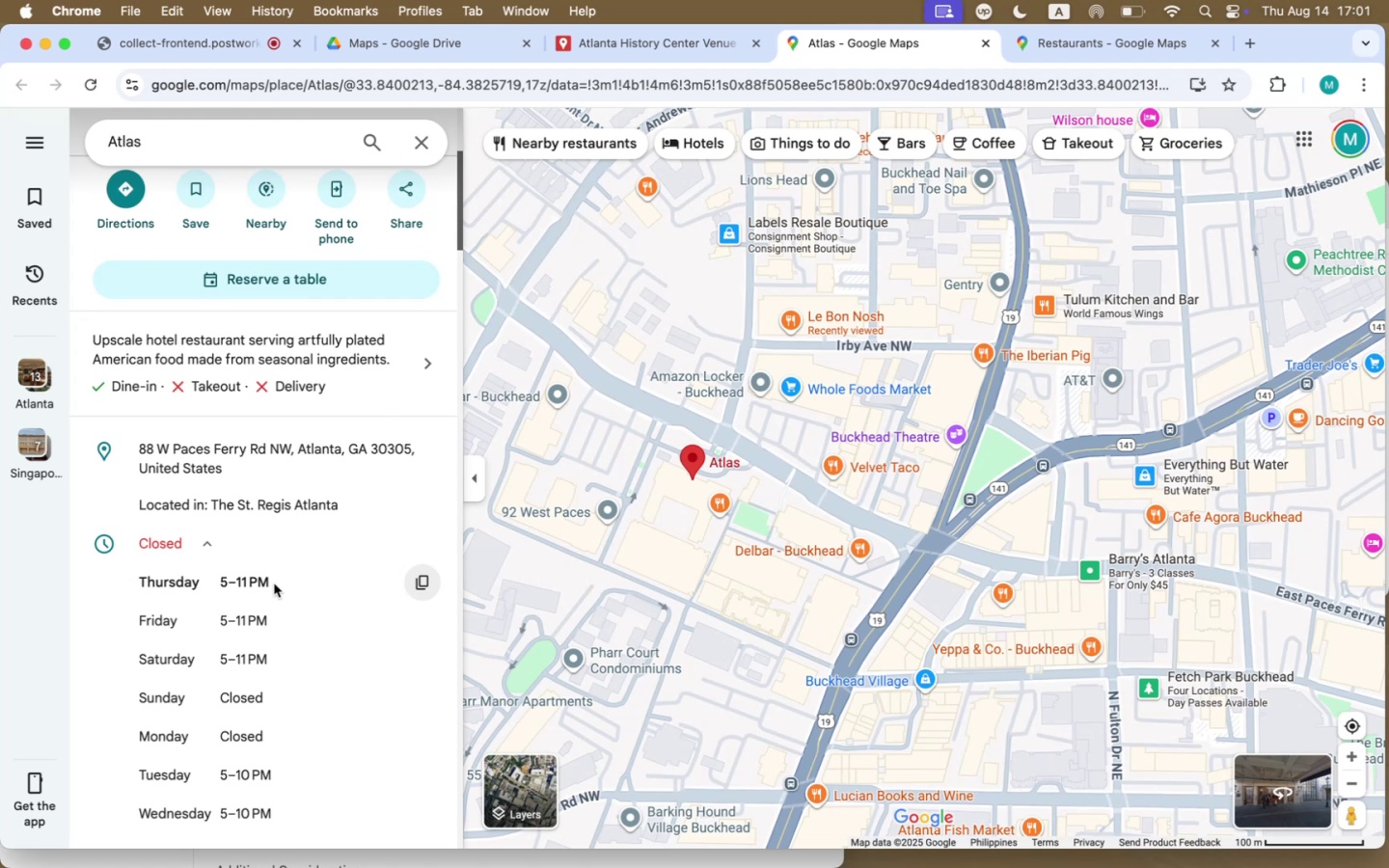 
left_click([703, 41])
 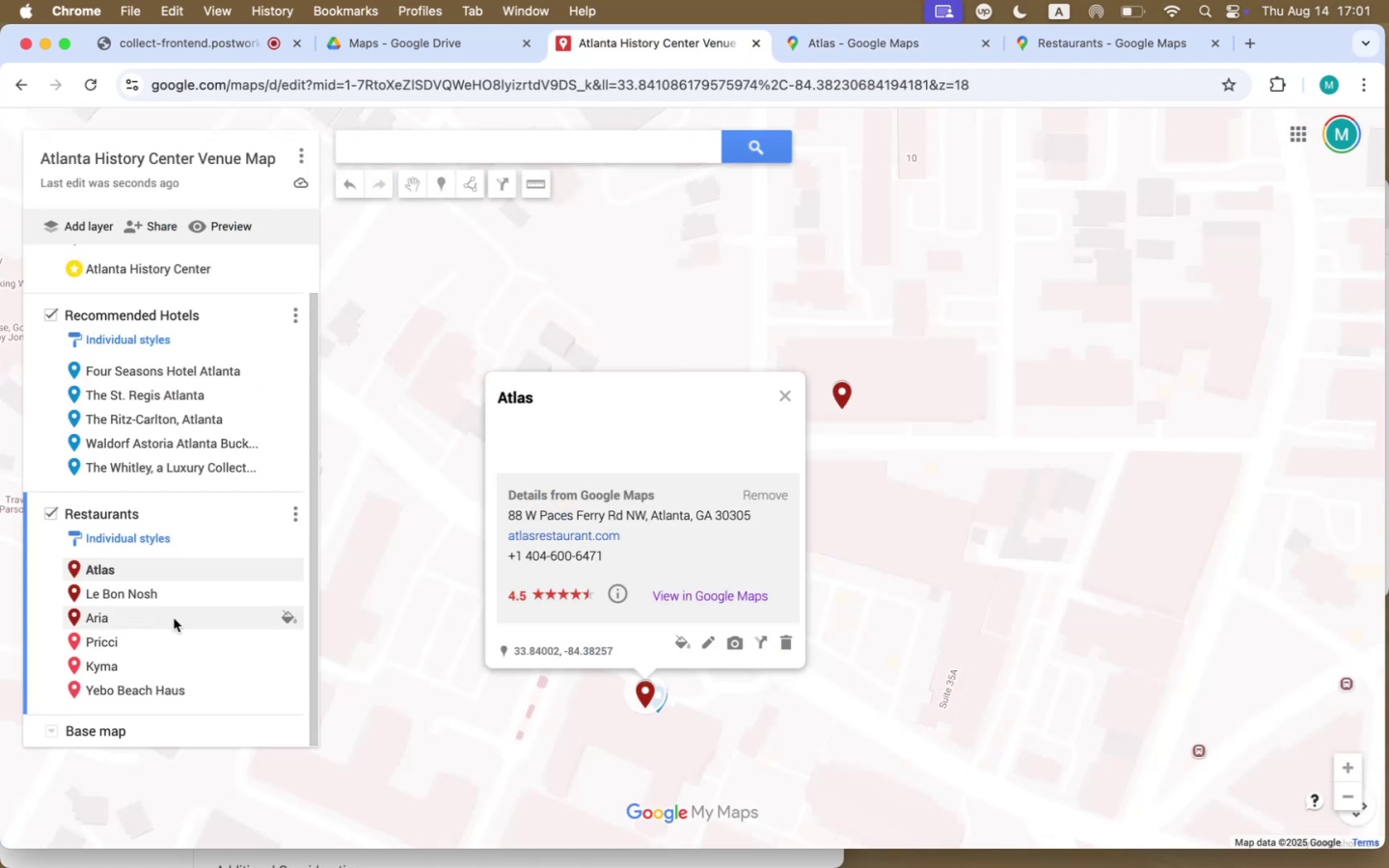 
left_click([172, 601])
 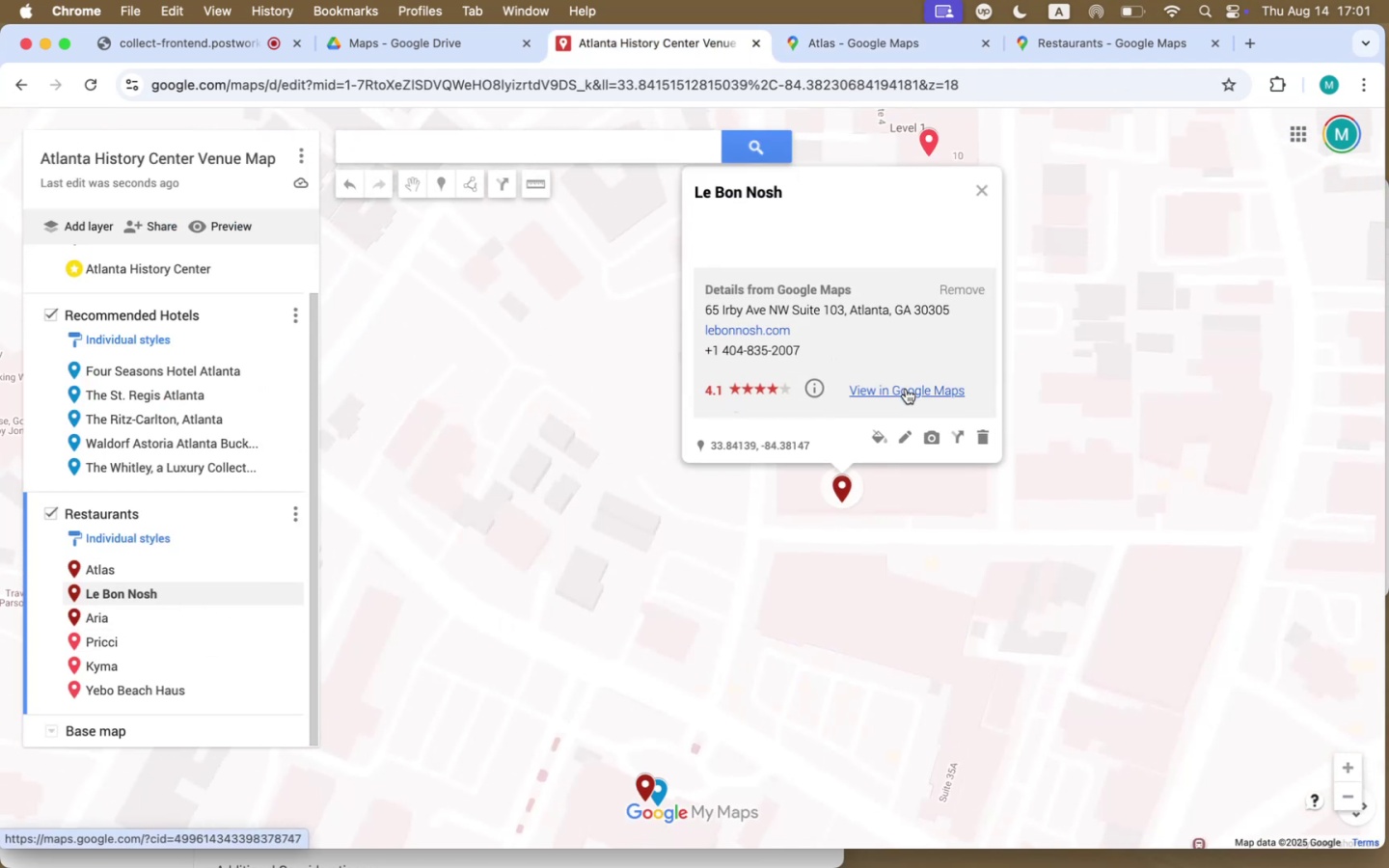 
left_click([906, 389])
 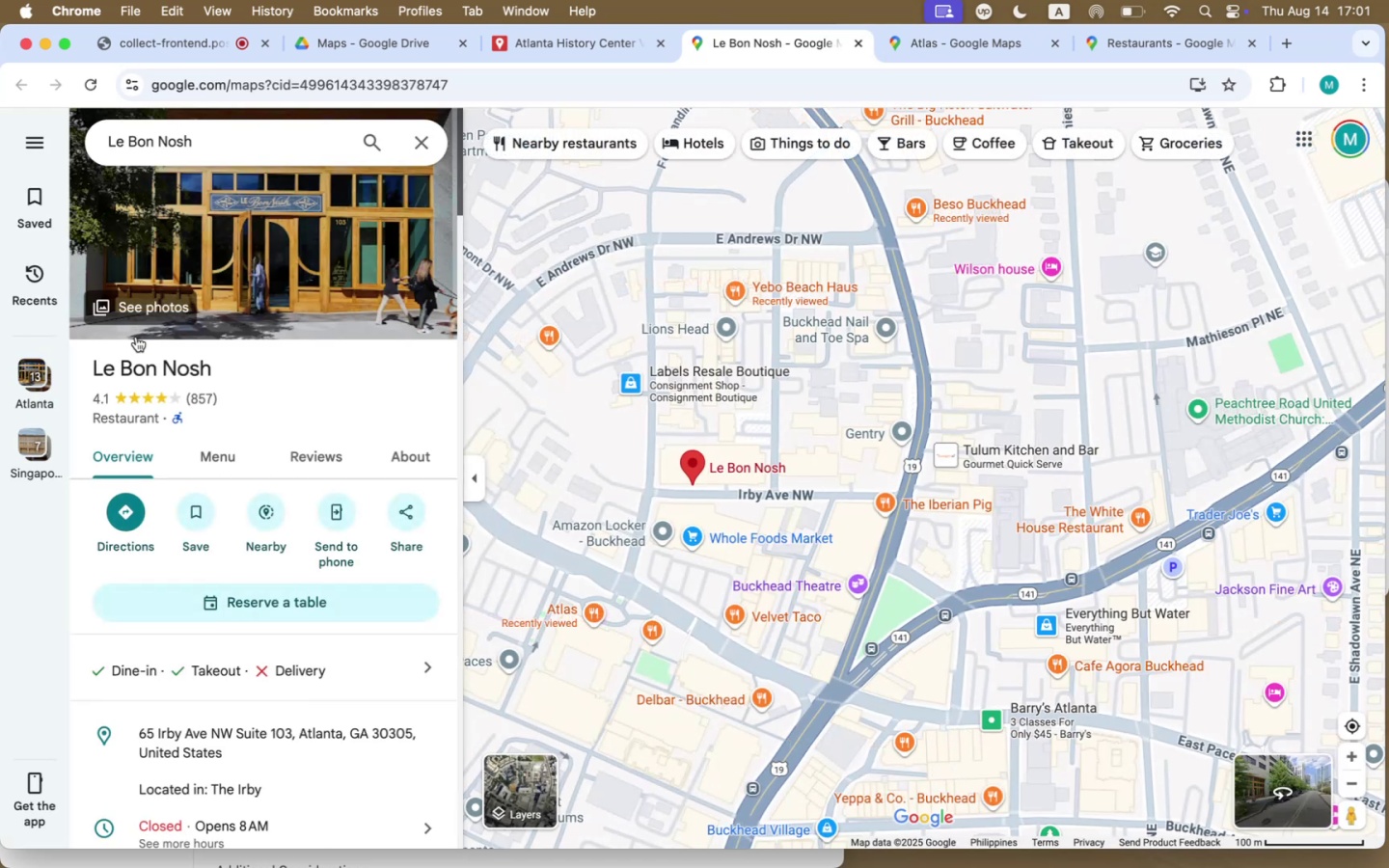 
wait(5.51)
 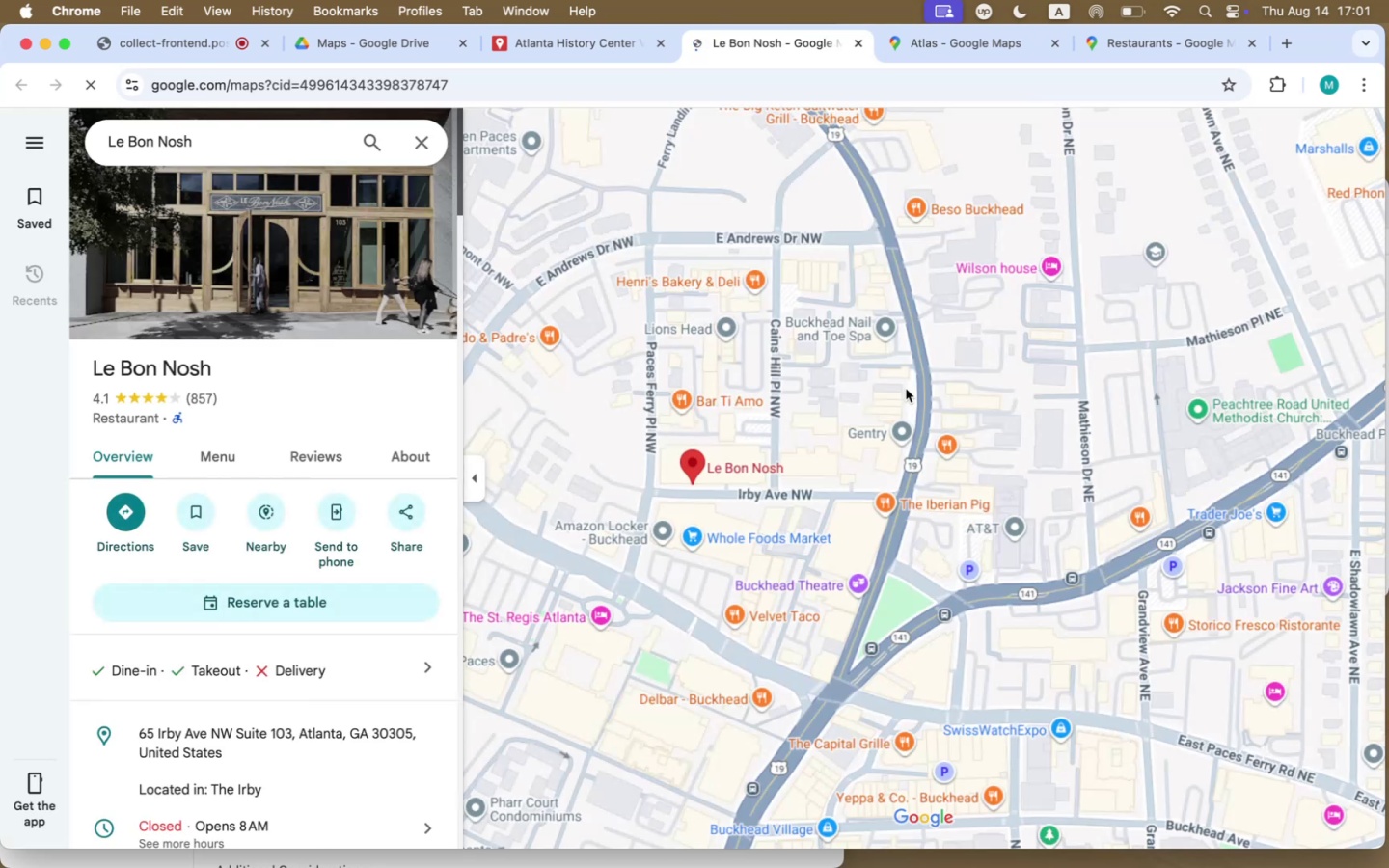 
scroll: coordinate [391, 526], scroll_direction: down, amount: 29.0
 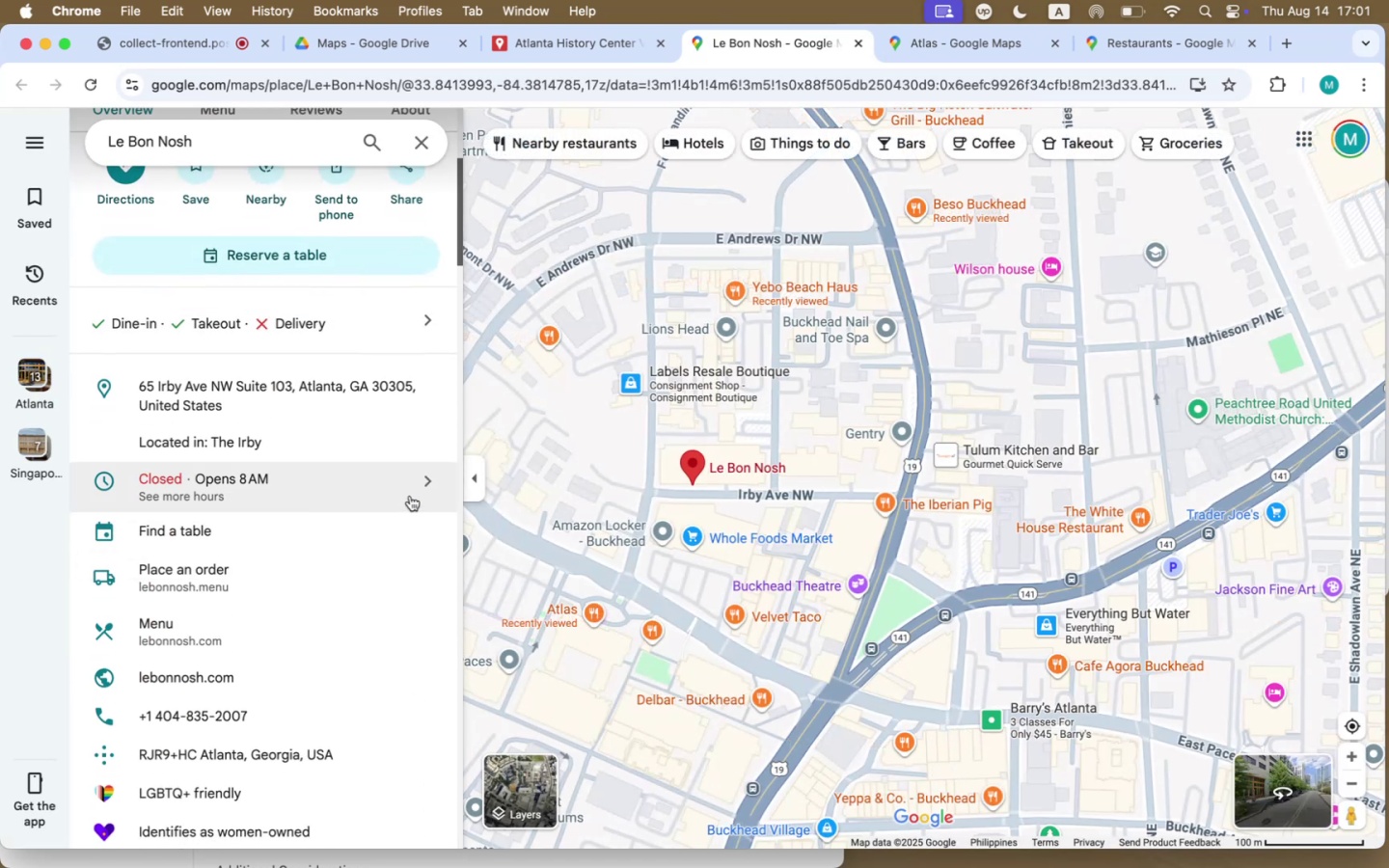 
left_click([411, 493])
 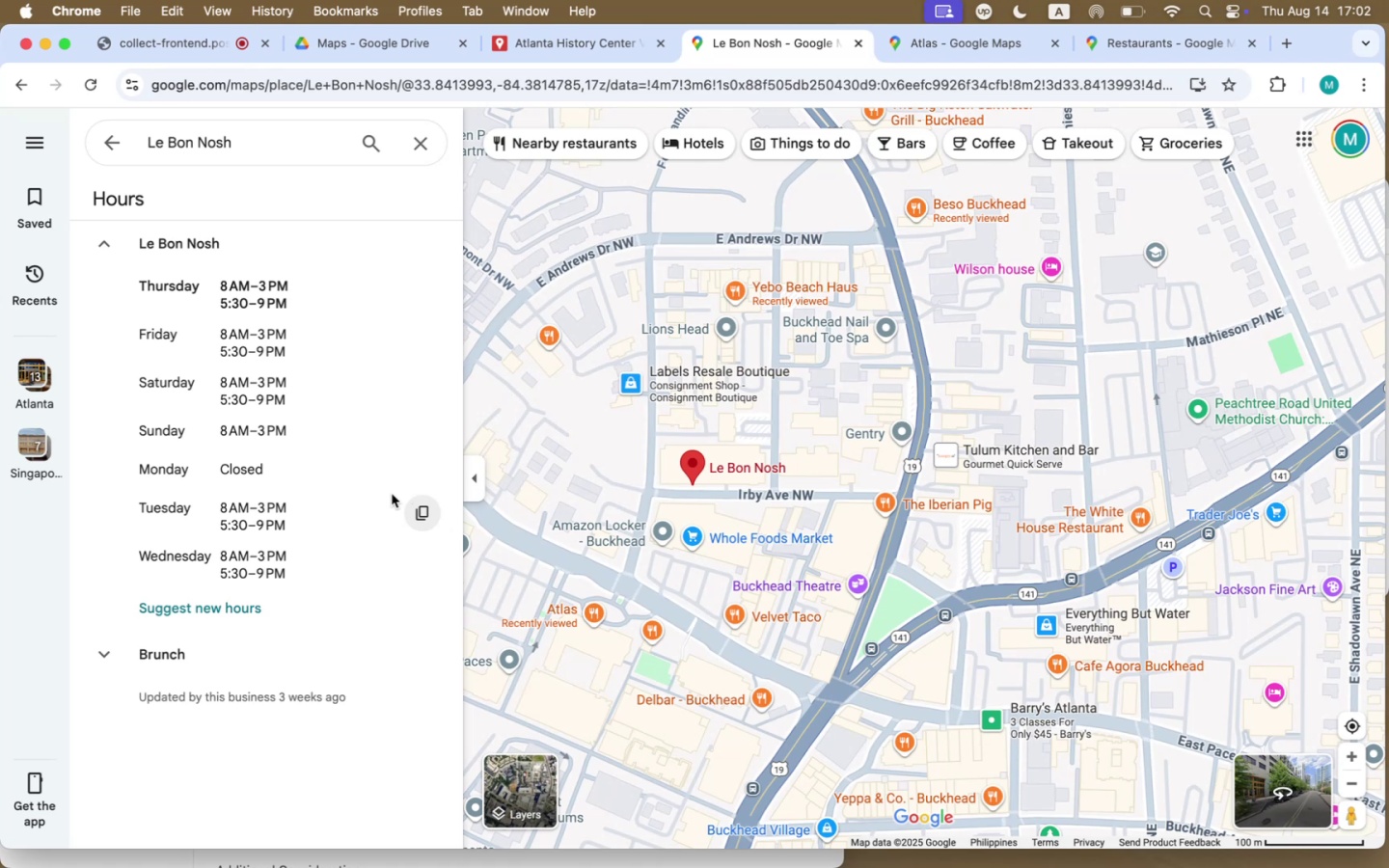 
wait(21.63)
 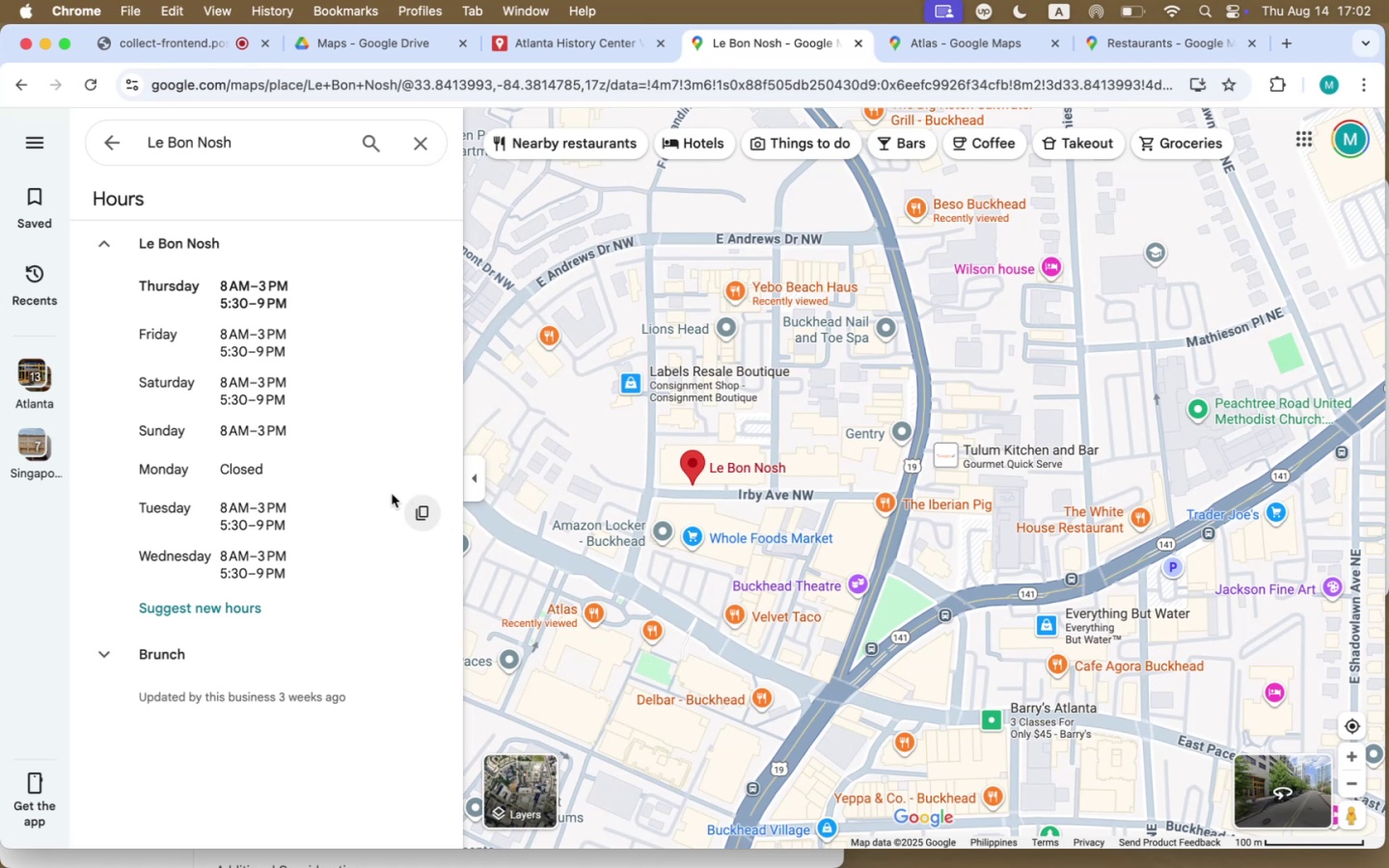 
left_click([306, 579])
 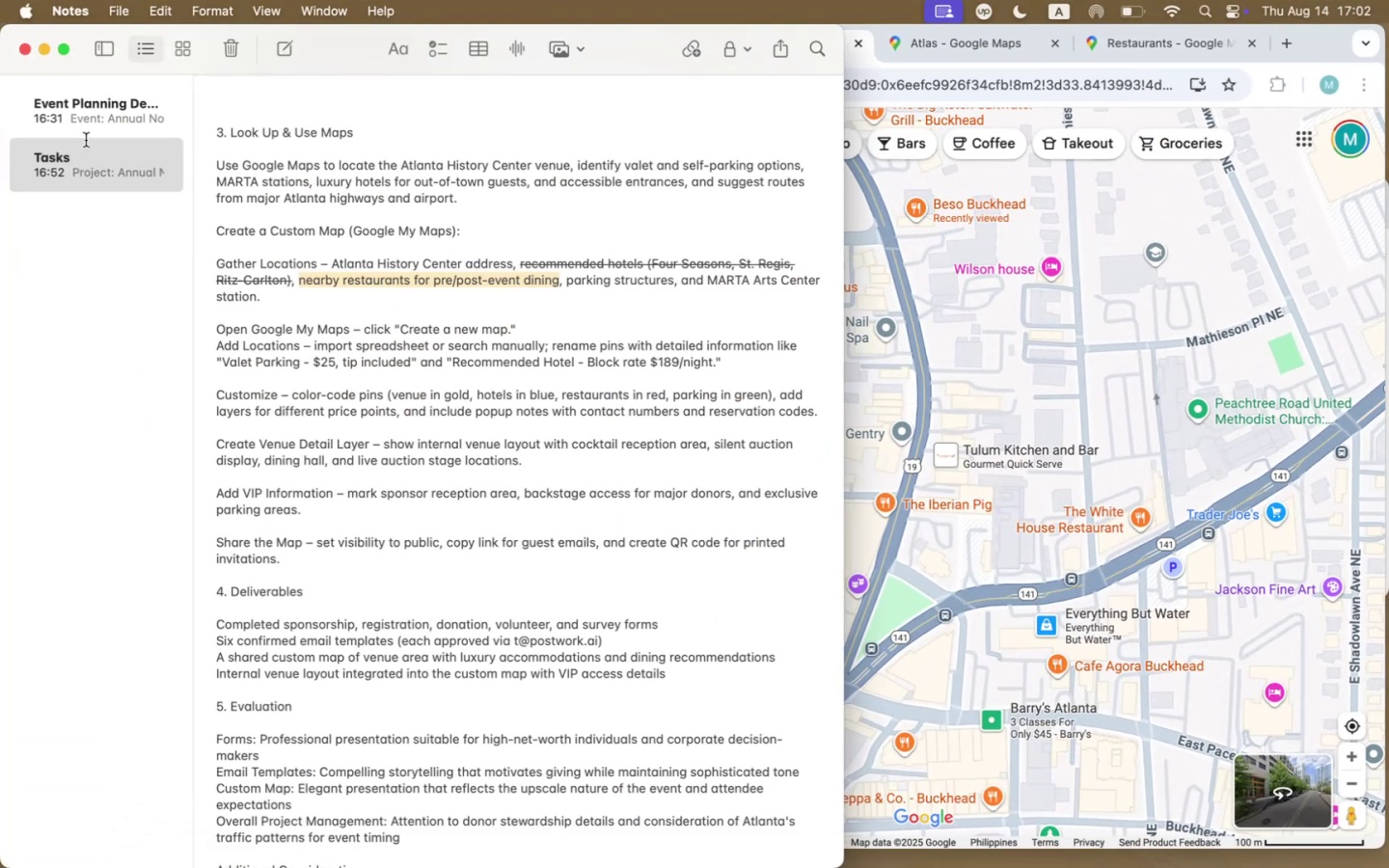 
left_click([99, 117])
 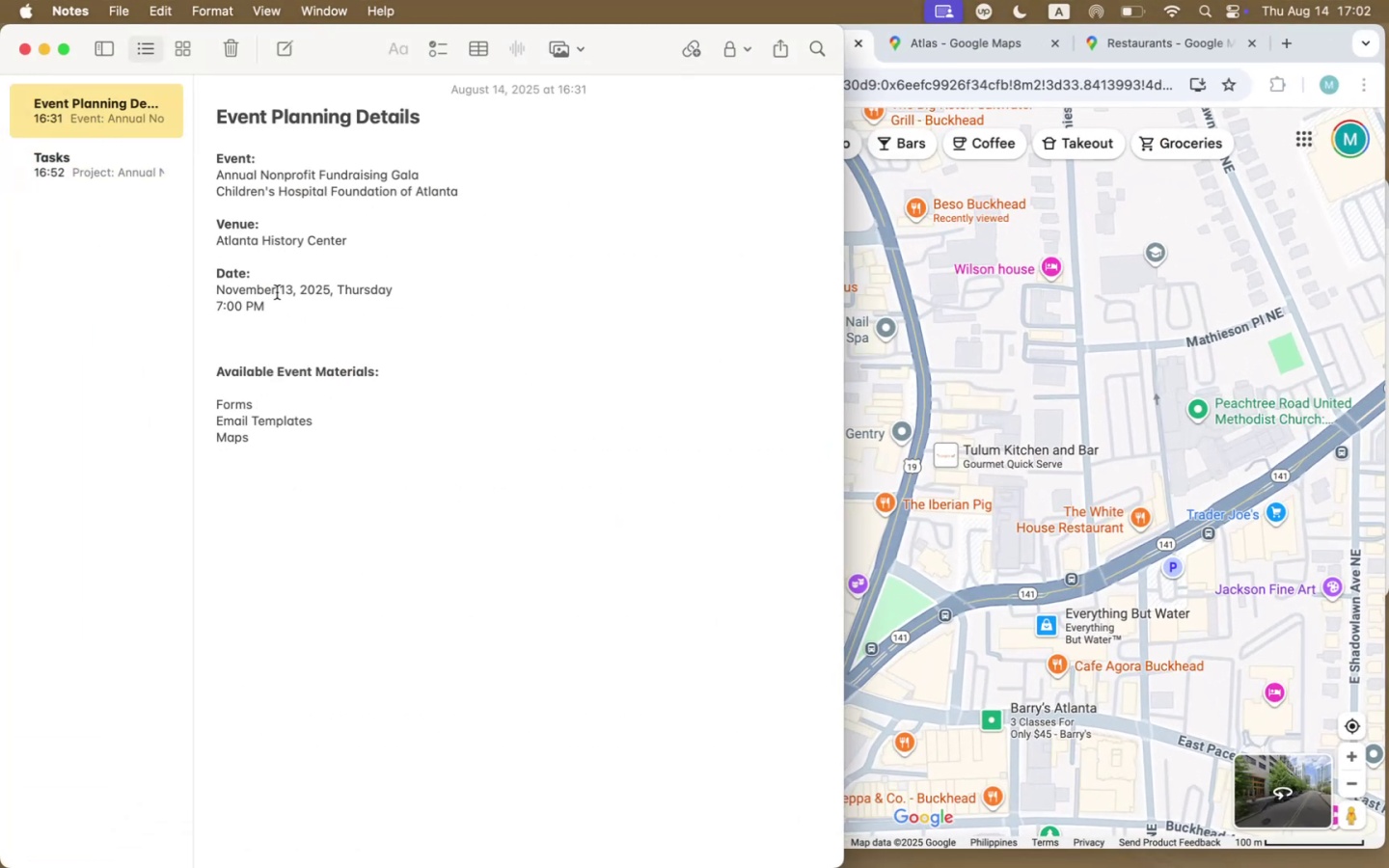 
left_click([274, 305])
 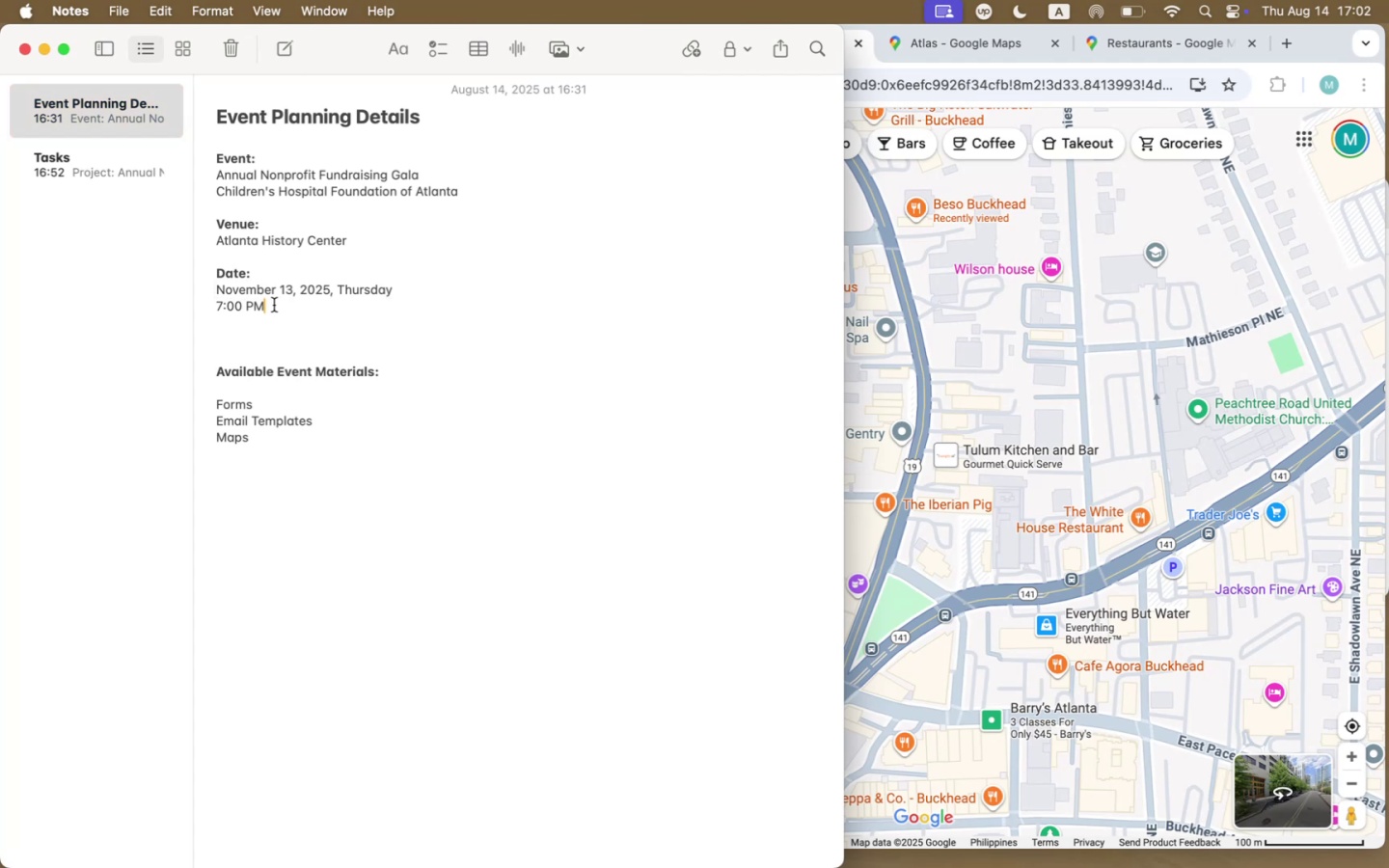 
type( - 9:00 O)
key(Backspace)
key(Backspace)
type(pm)
key(Backspace)
key(Backspace)
type(pm)
 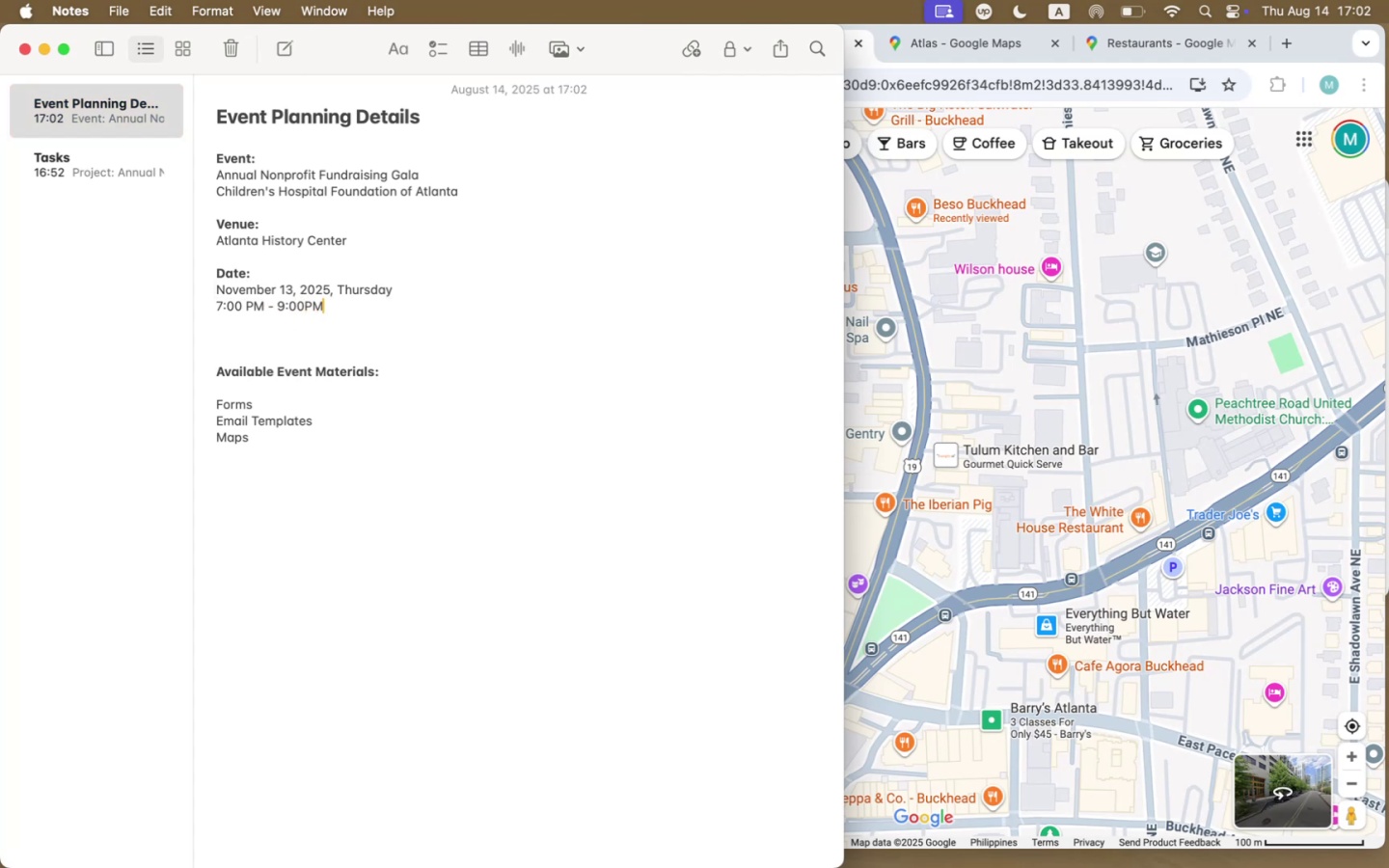 
 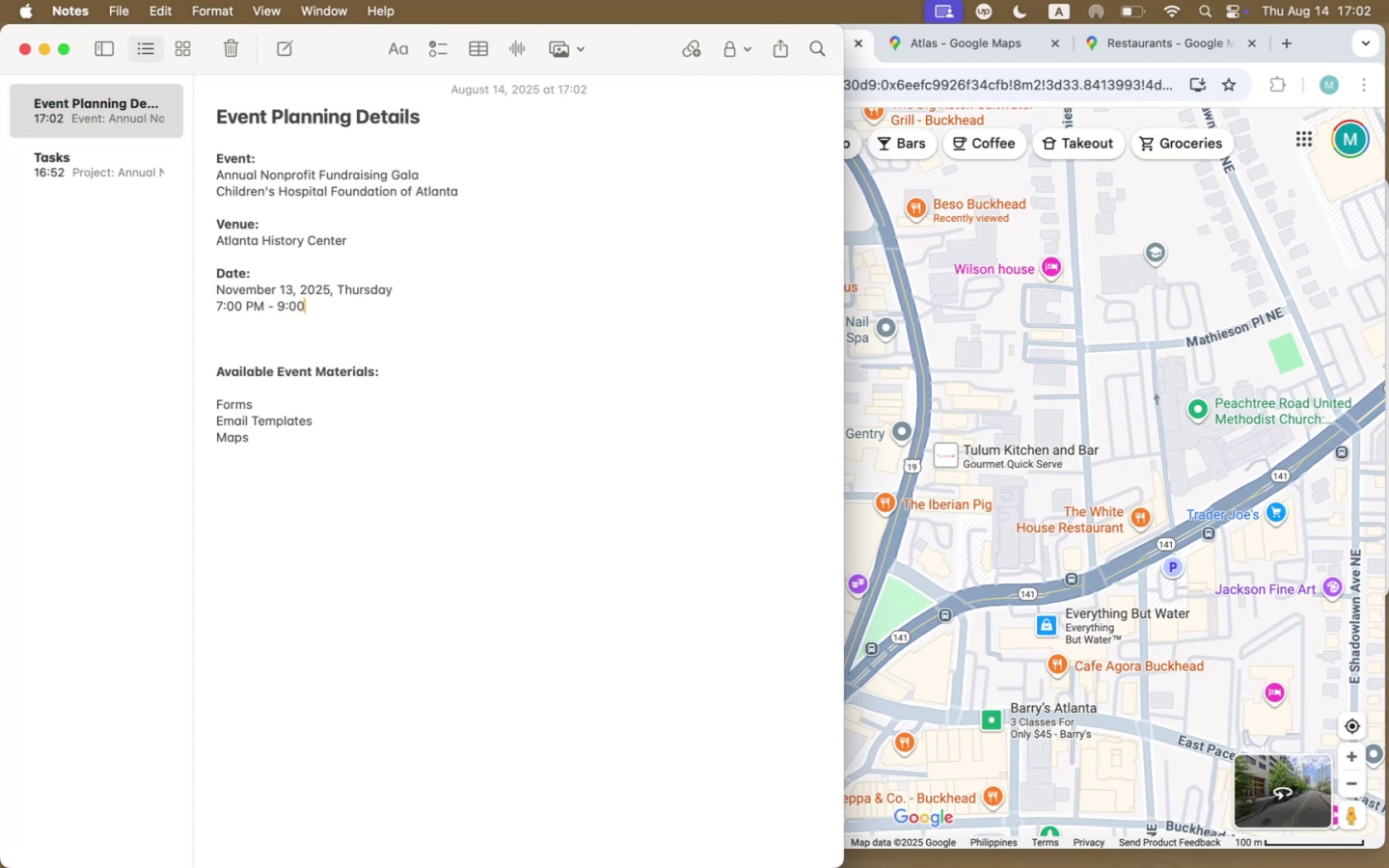 
hold_key(key=CapsLock, duration=1.64)
 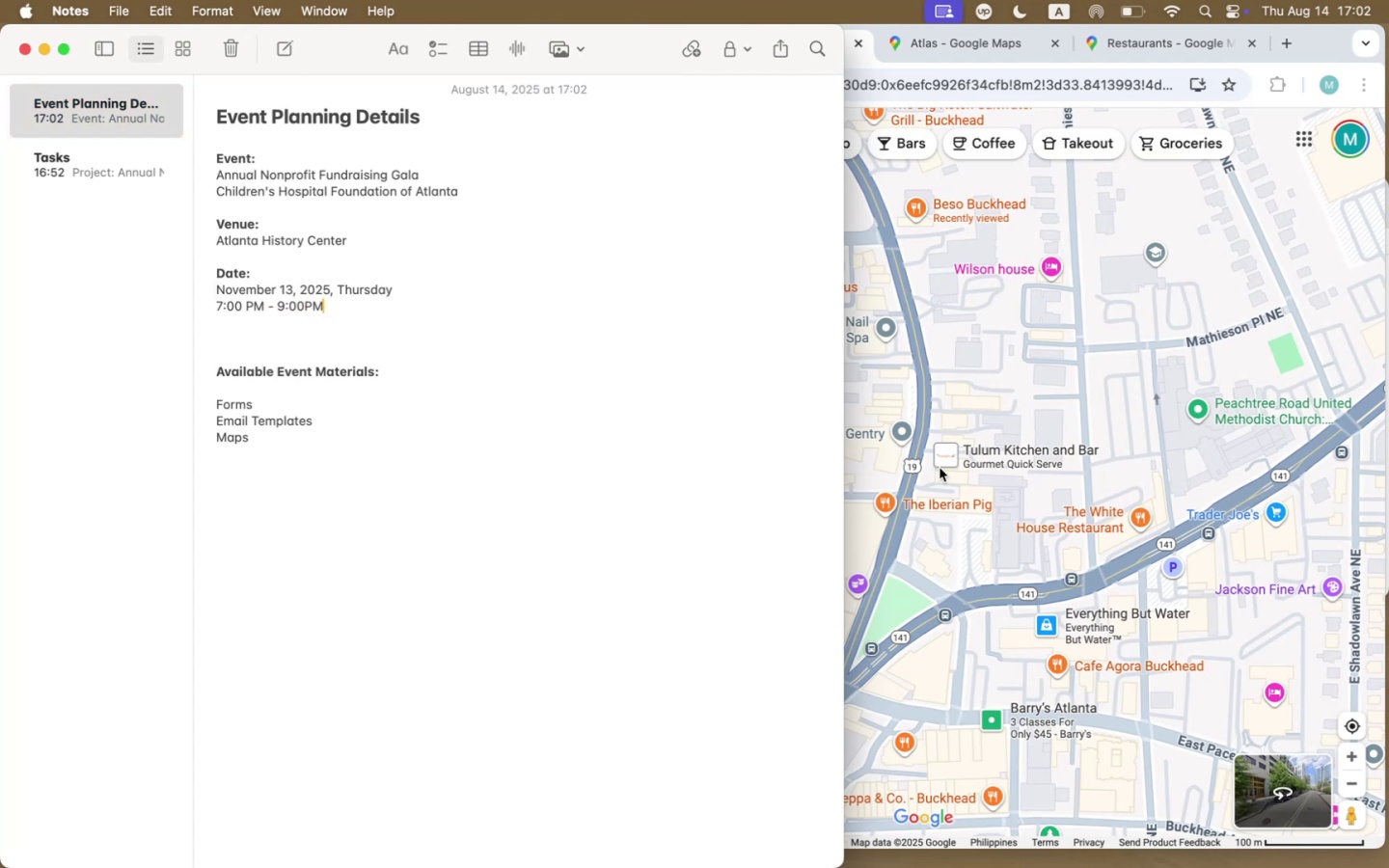 
left_click([965, 399])
 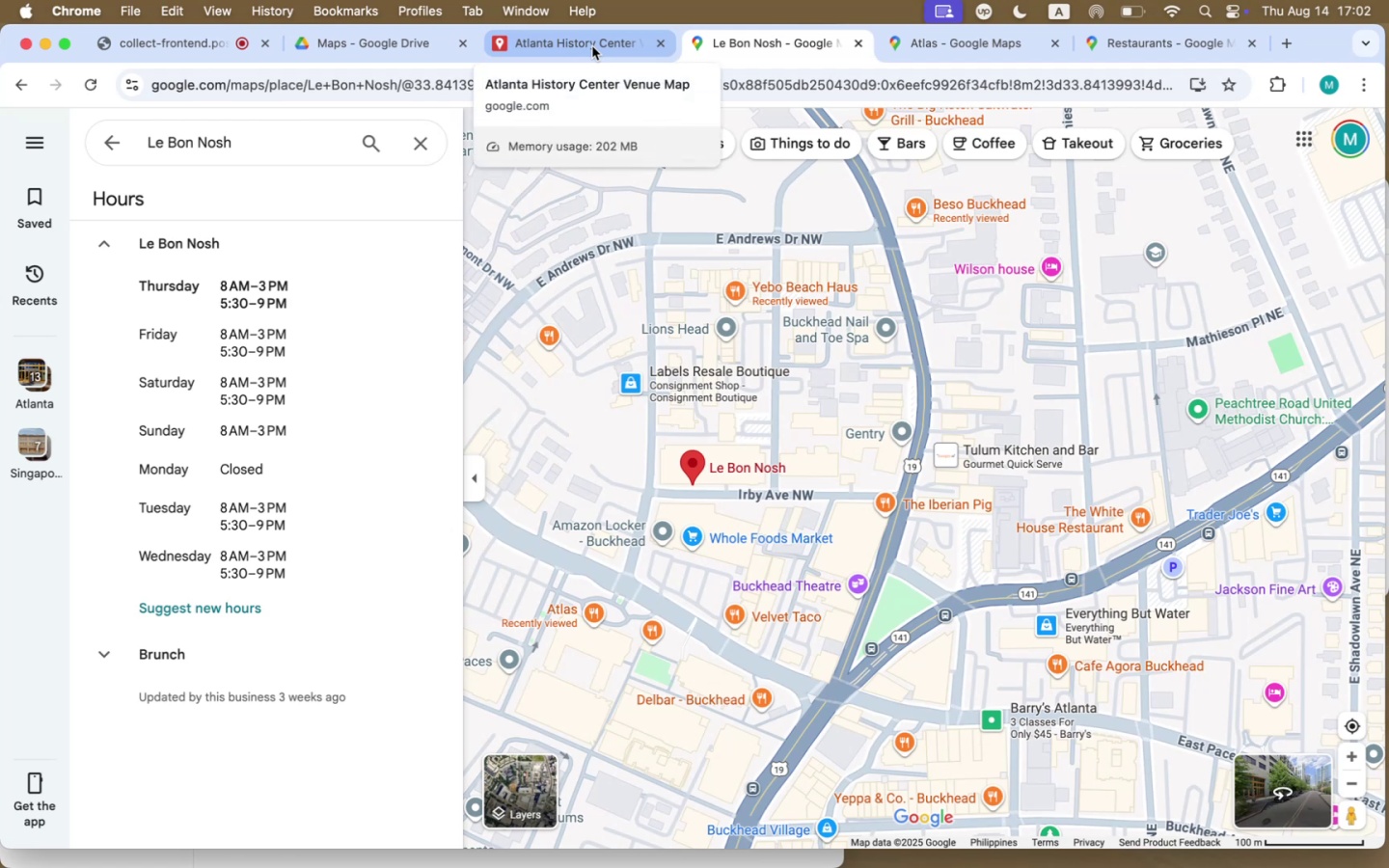 
wait(5.89)
 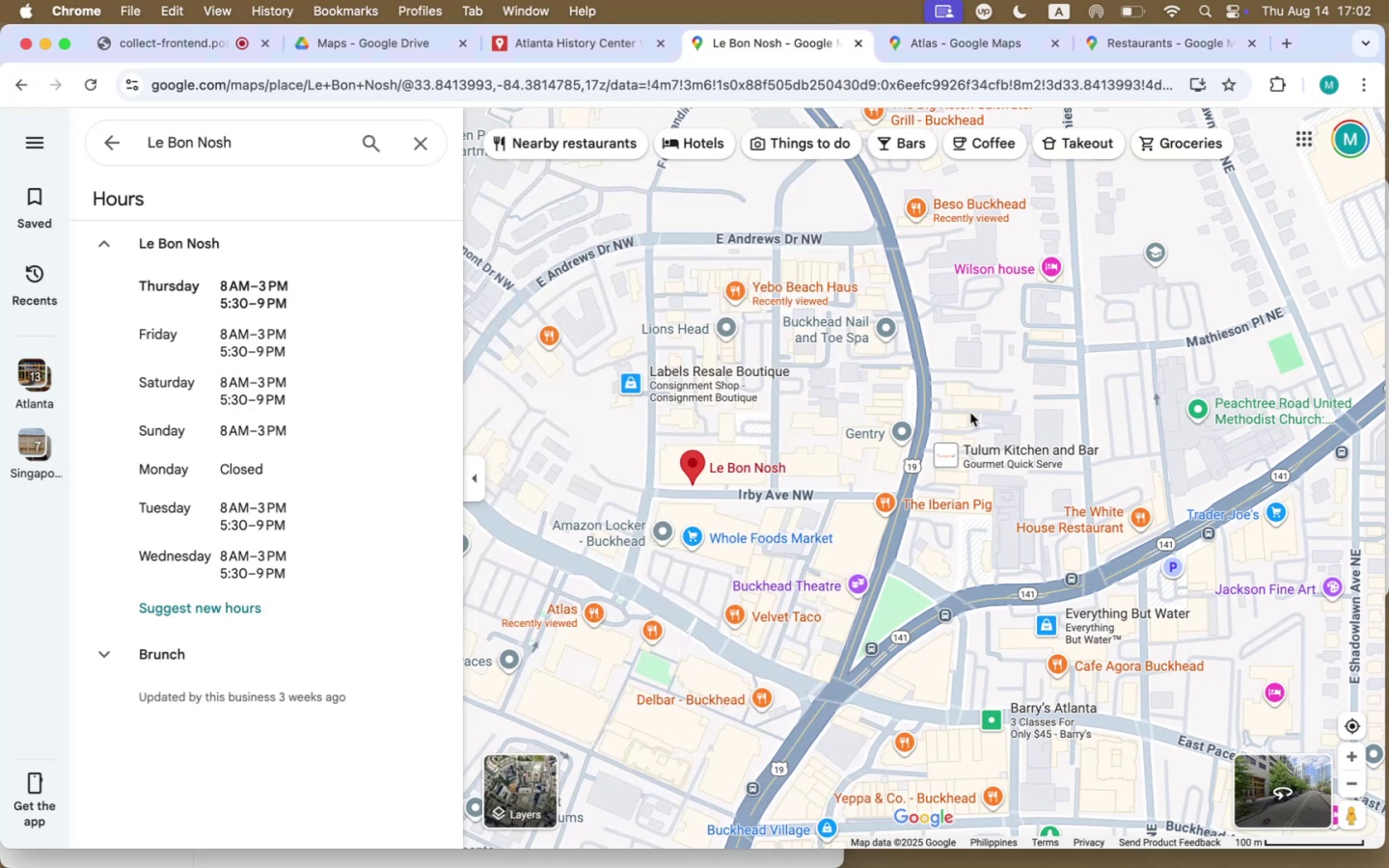 
left_click([592, 46])
 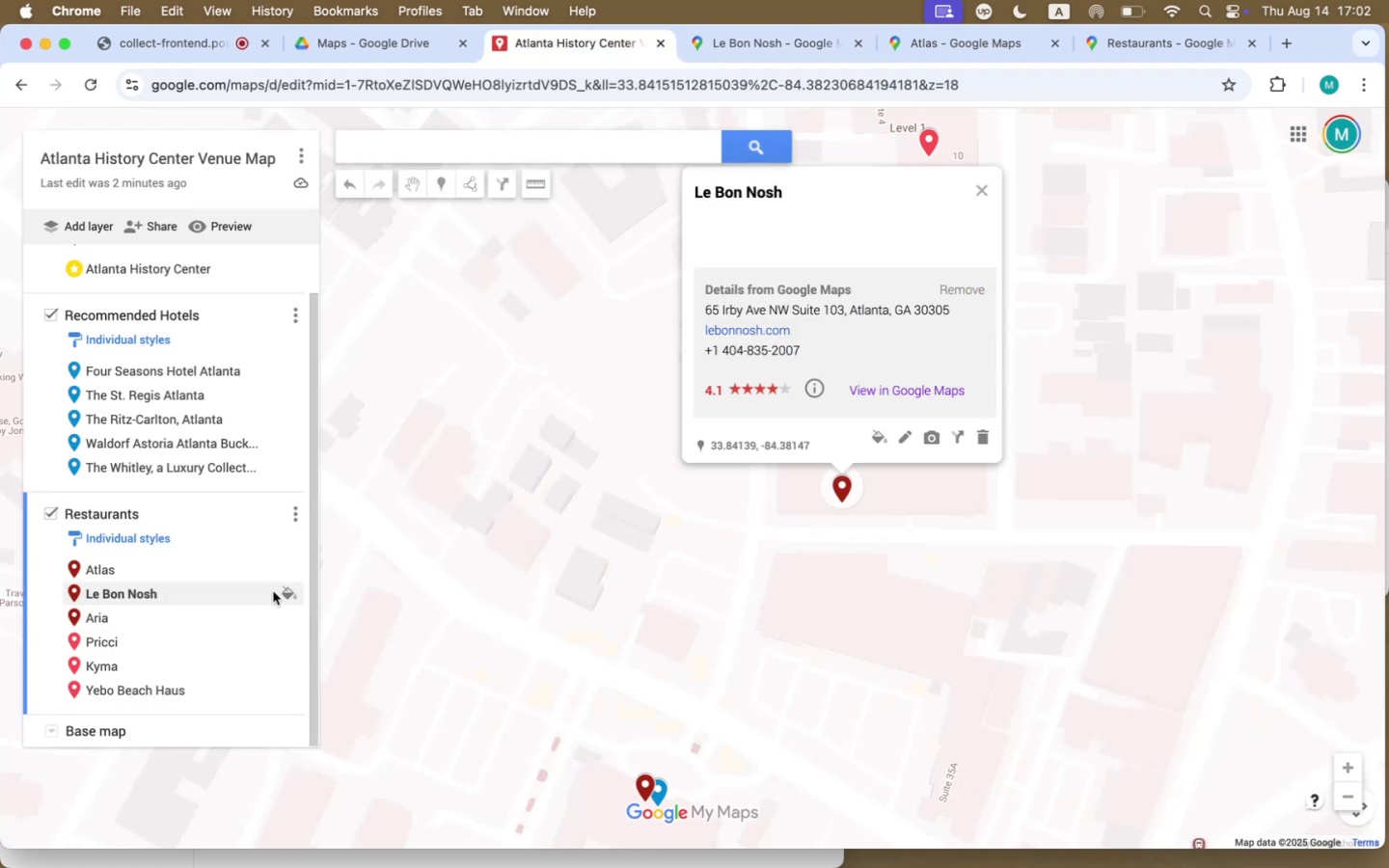 
left_click([227, 592])
 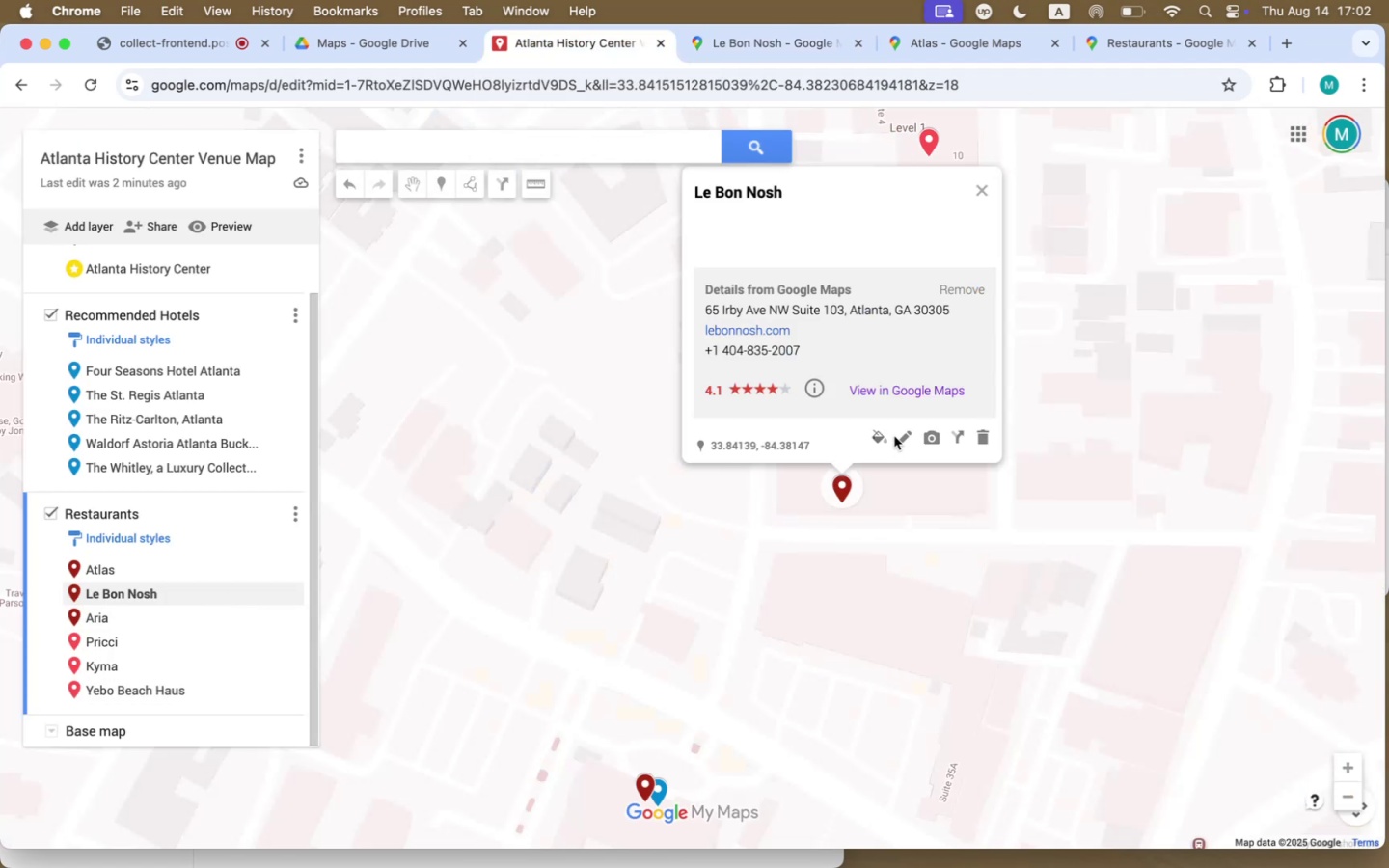 
left_click([904, 435])
 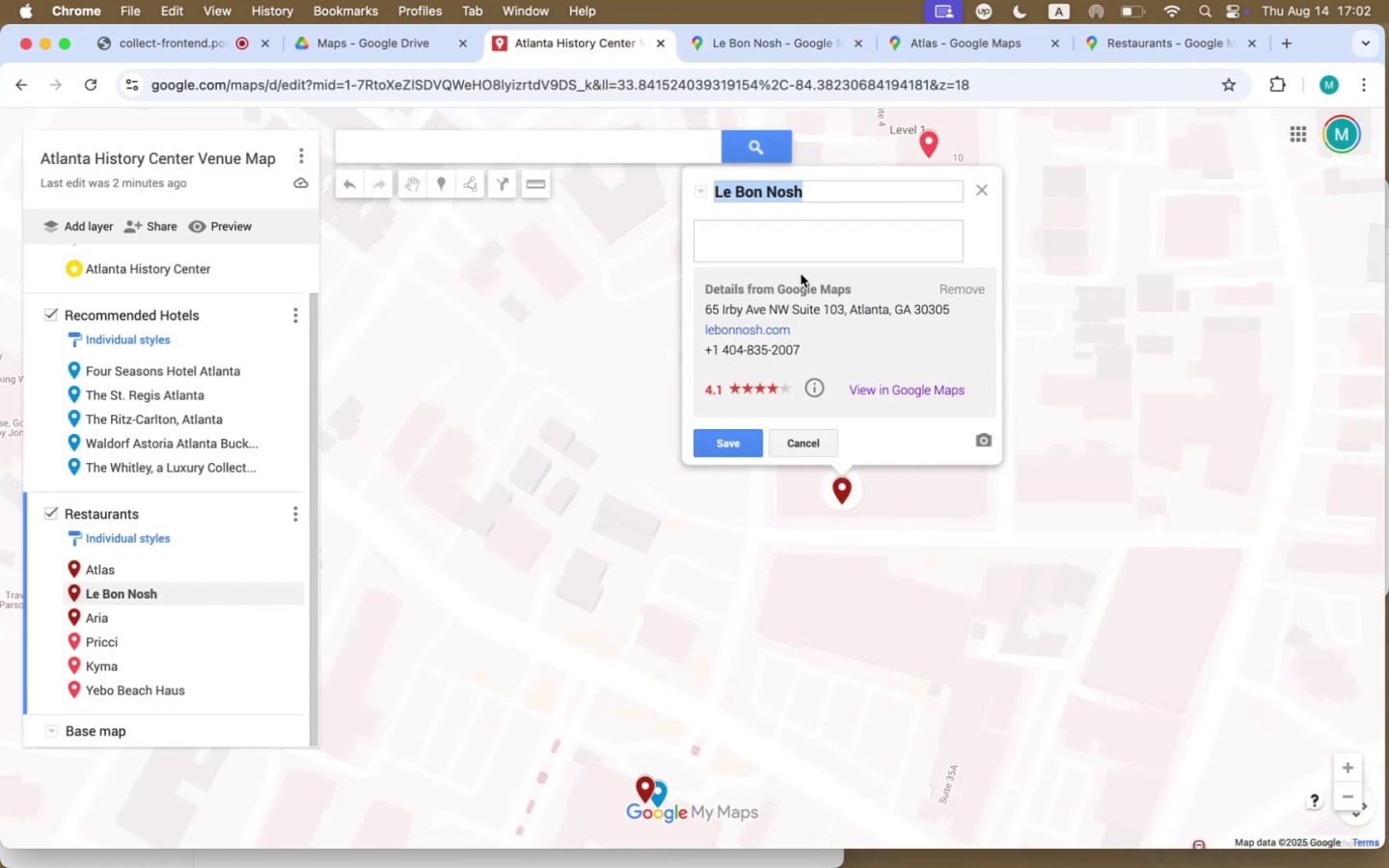 
left_click([803, 250])
 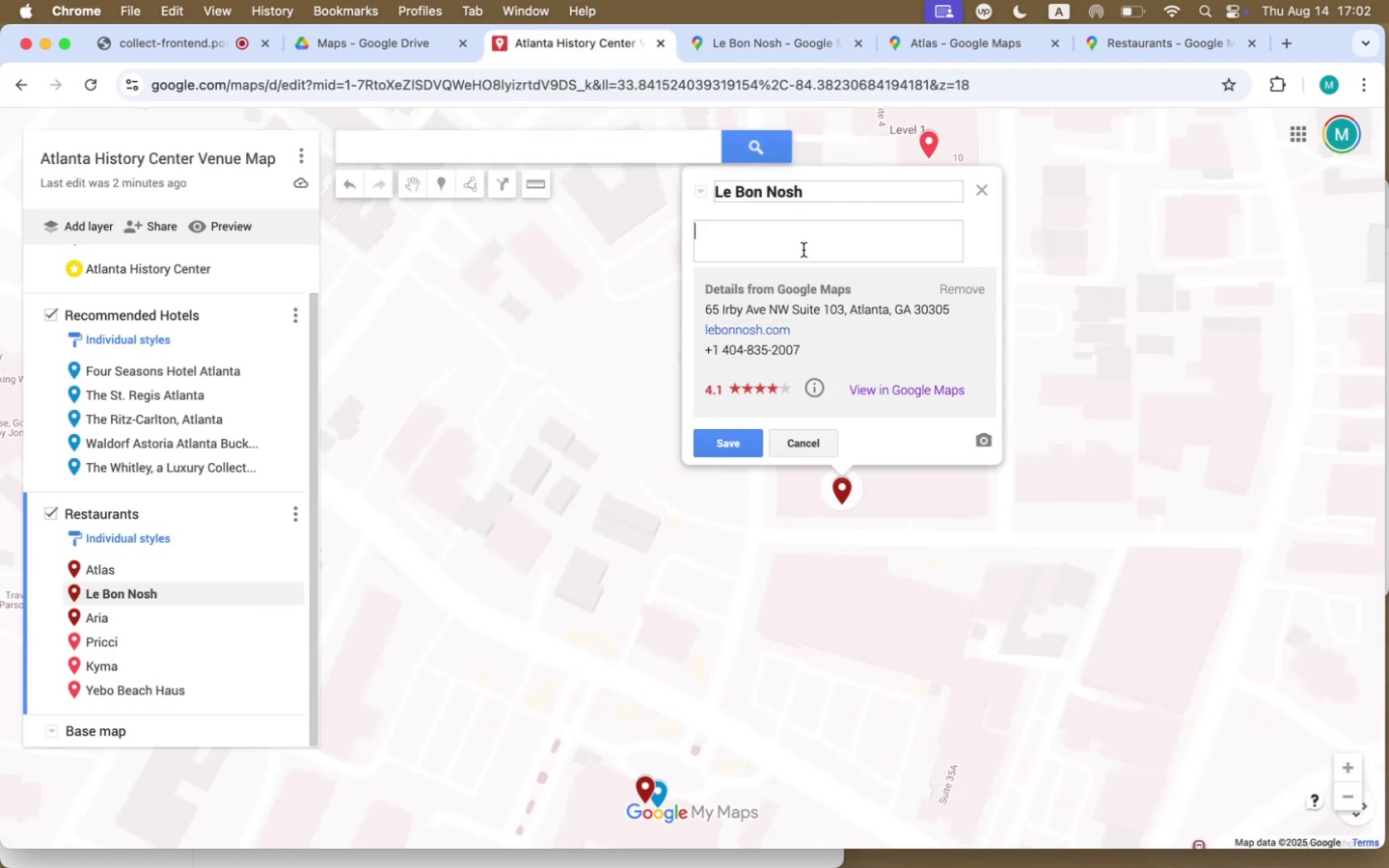 
type(Open )
 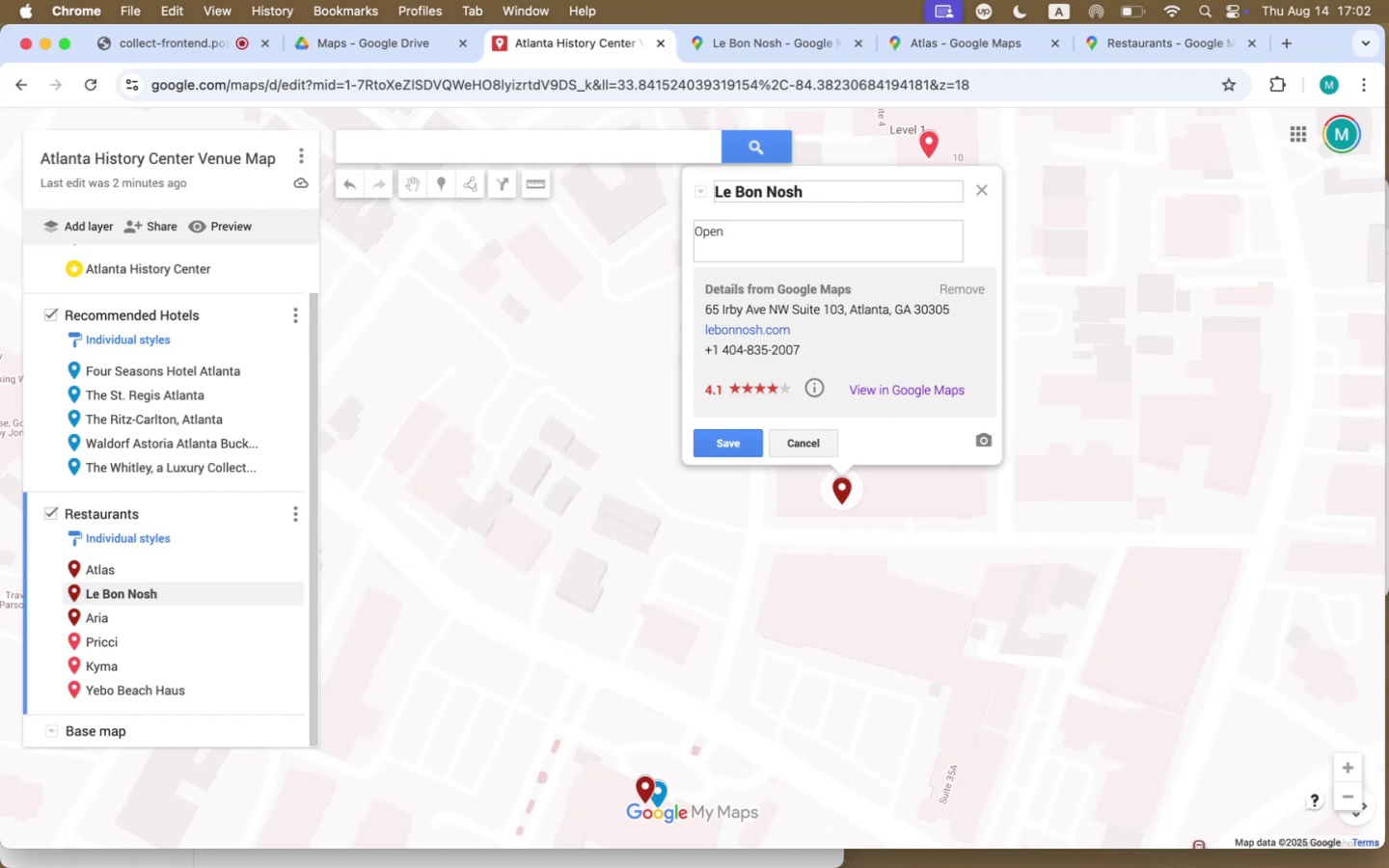 
wait(5.12)
 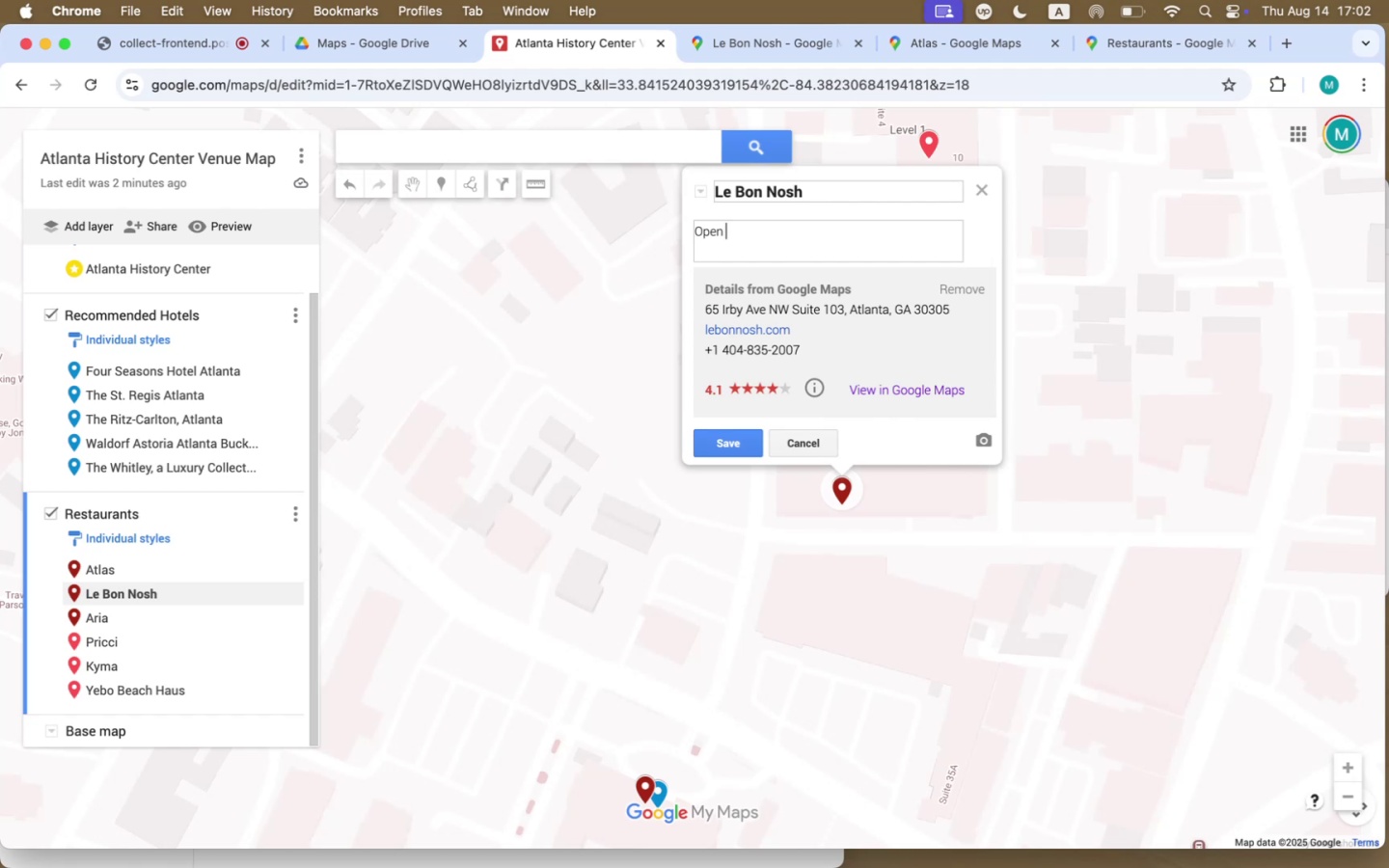 
type(beof)
key(Backspace)
key(Backspace)
type(fore)
key(Backspace)
type(pre-event )
key(Backspace)
type(, post ev)
key(Backspace)
key(Backspace)
key(Backspace)
type(-event)
 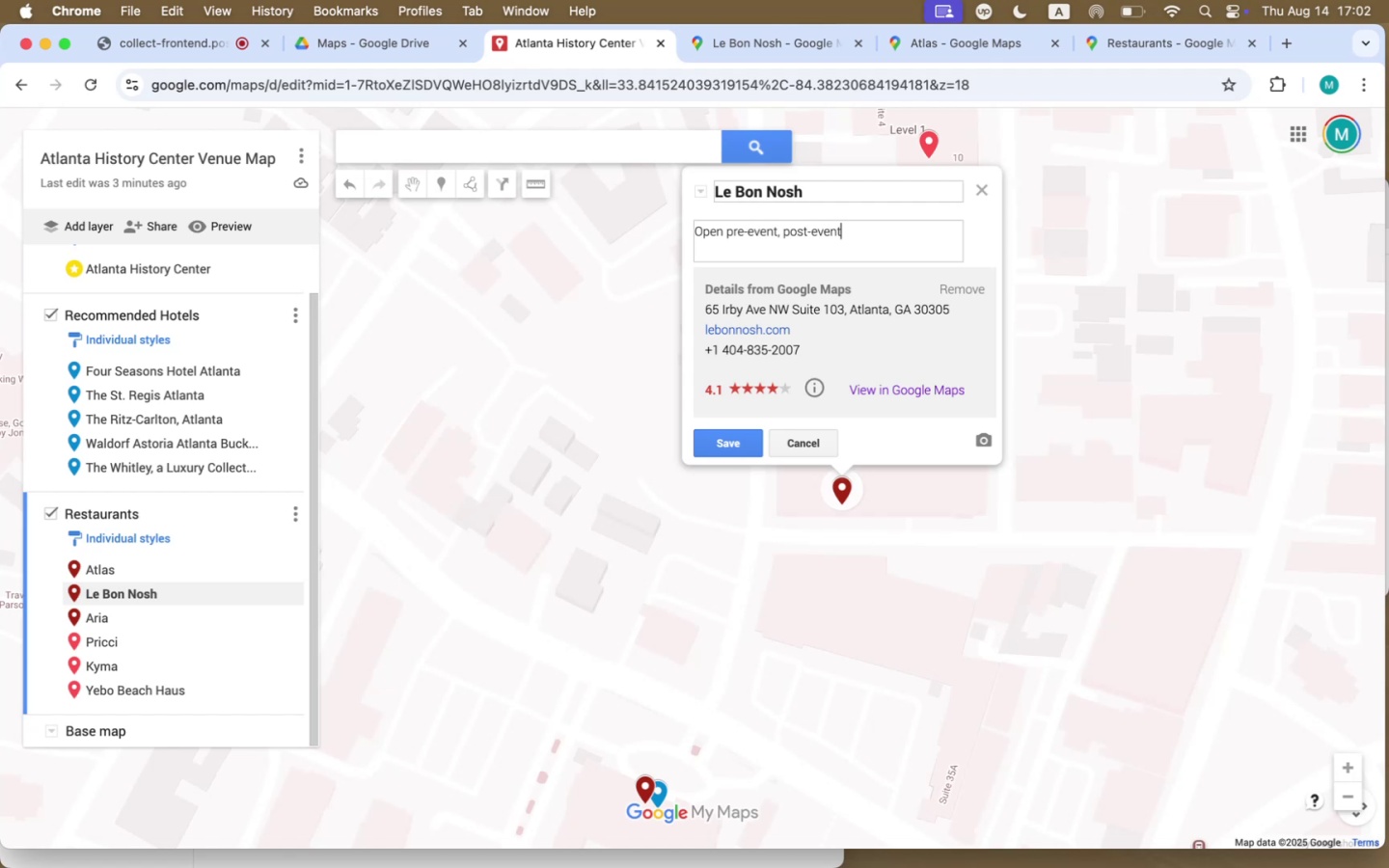 
scroll: coordinate [802, 167], scroll_direction: none, amount: 0.0
 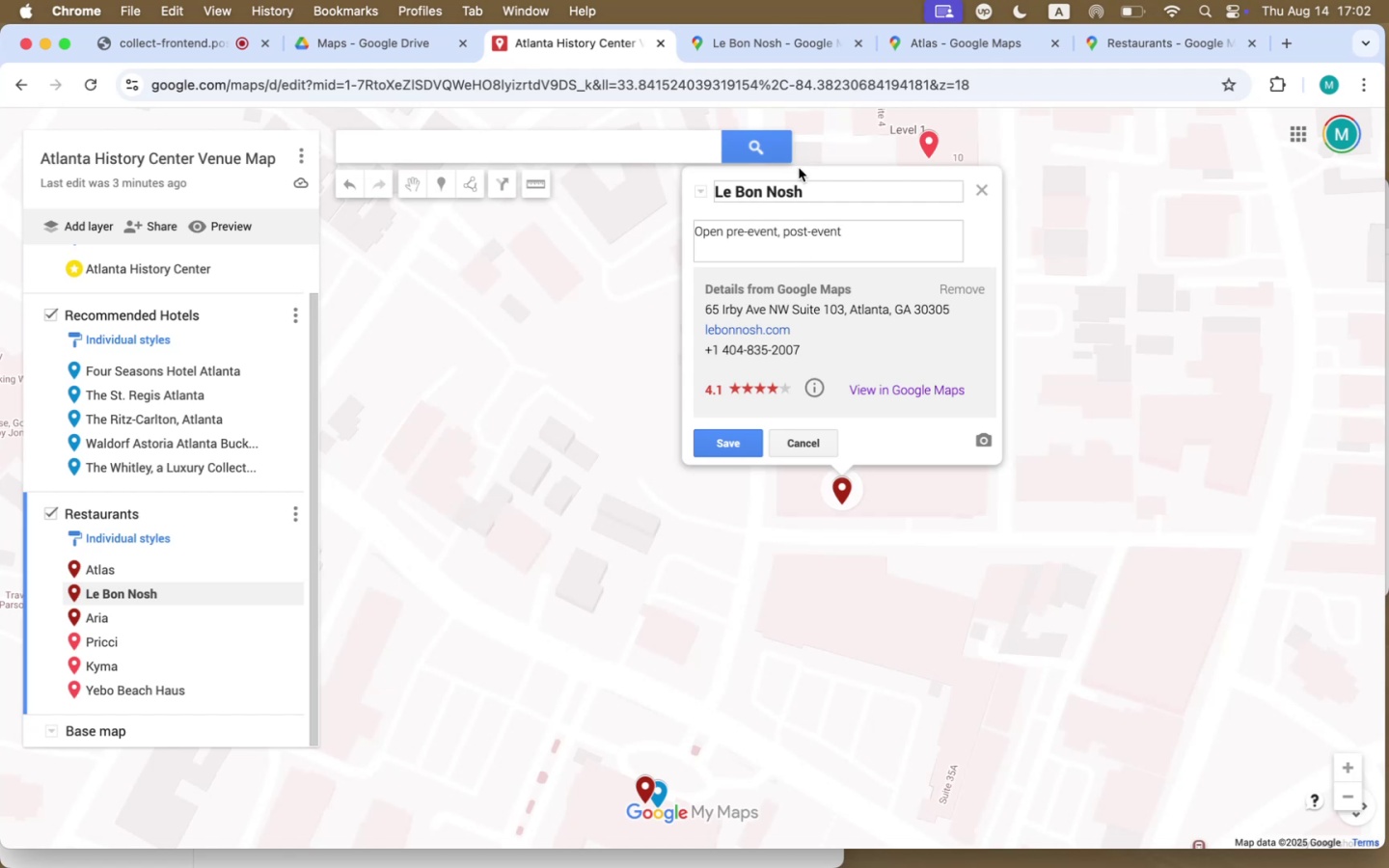 
key(Meta+CommandLeft)
 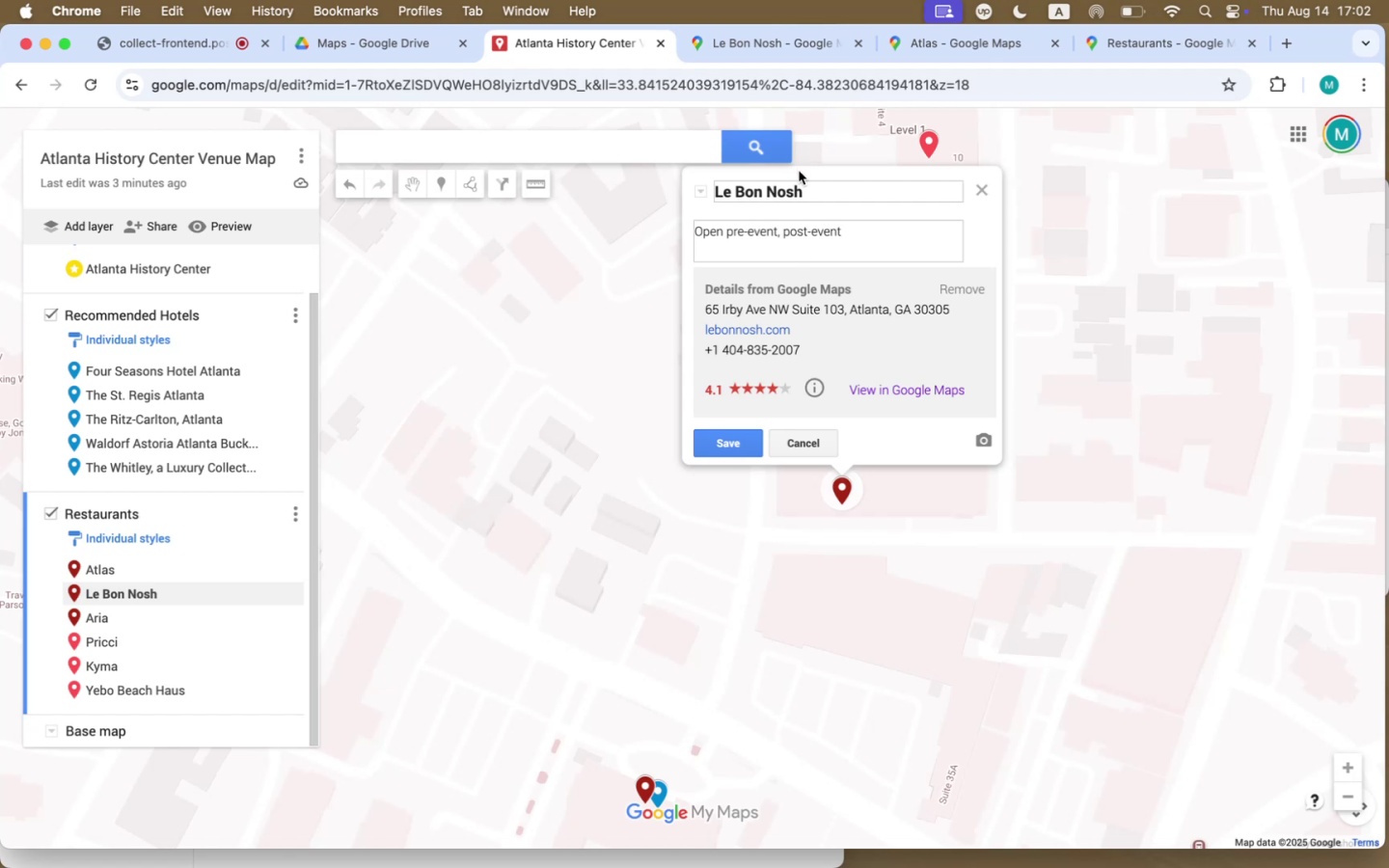 
key(Meta+Tab)
 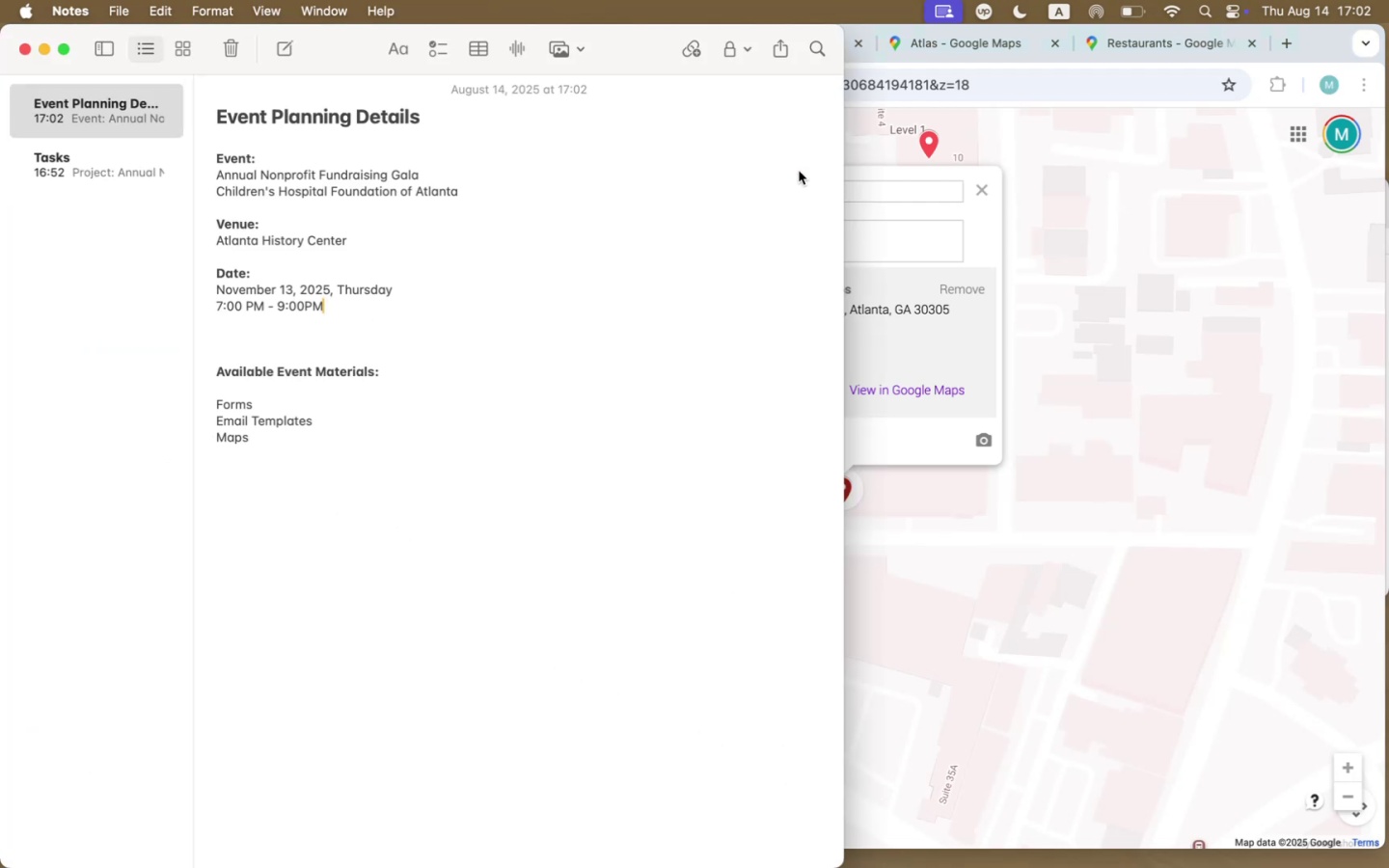 
key(Meta+Tab)
 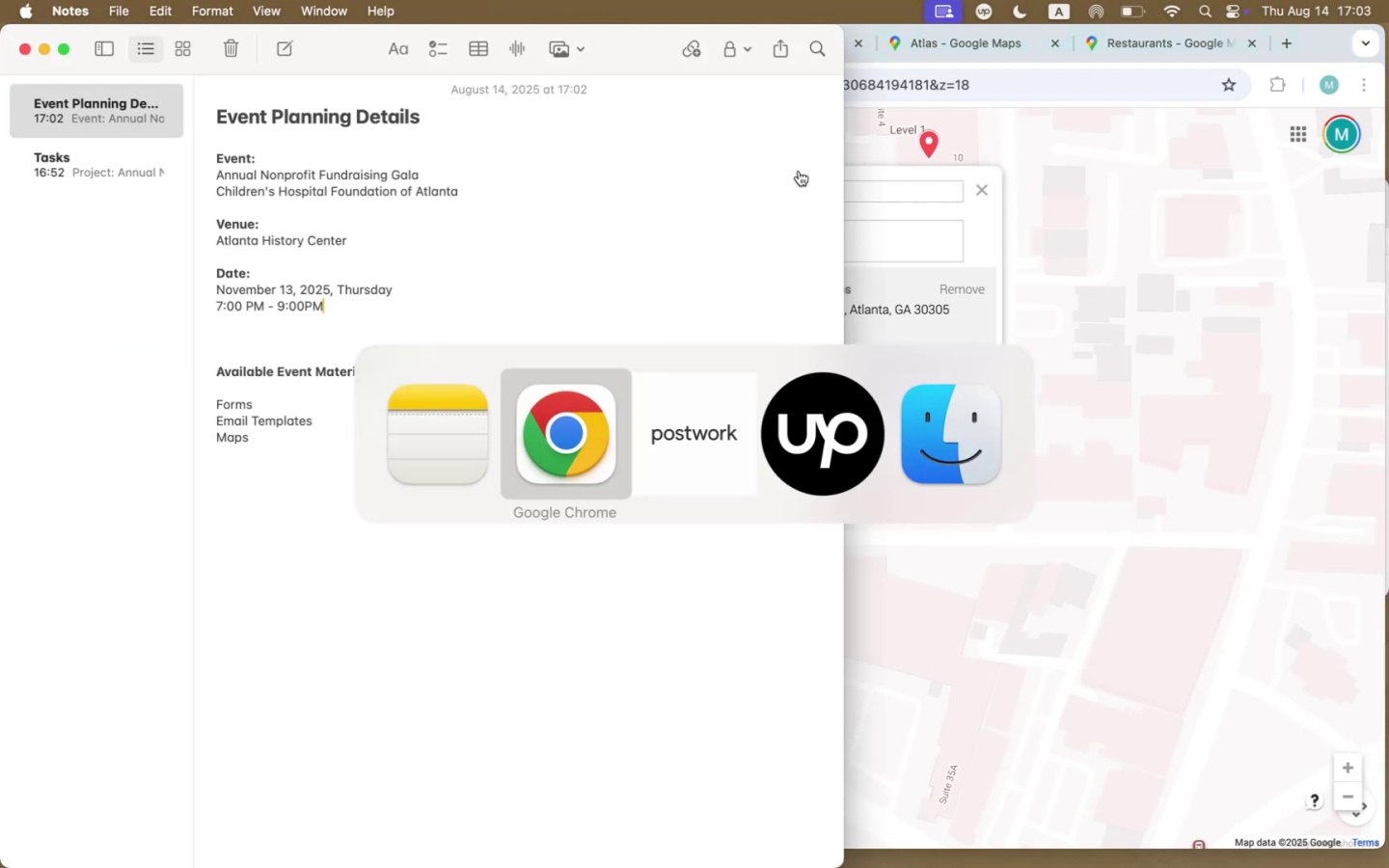 
key(Meta+ArrowLeft)
 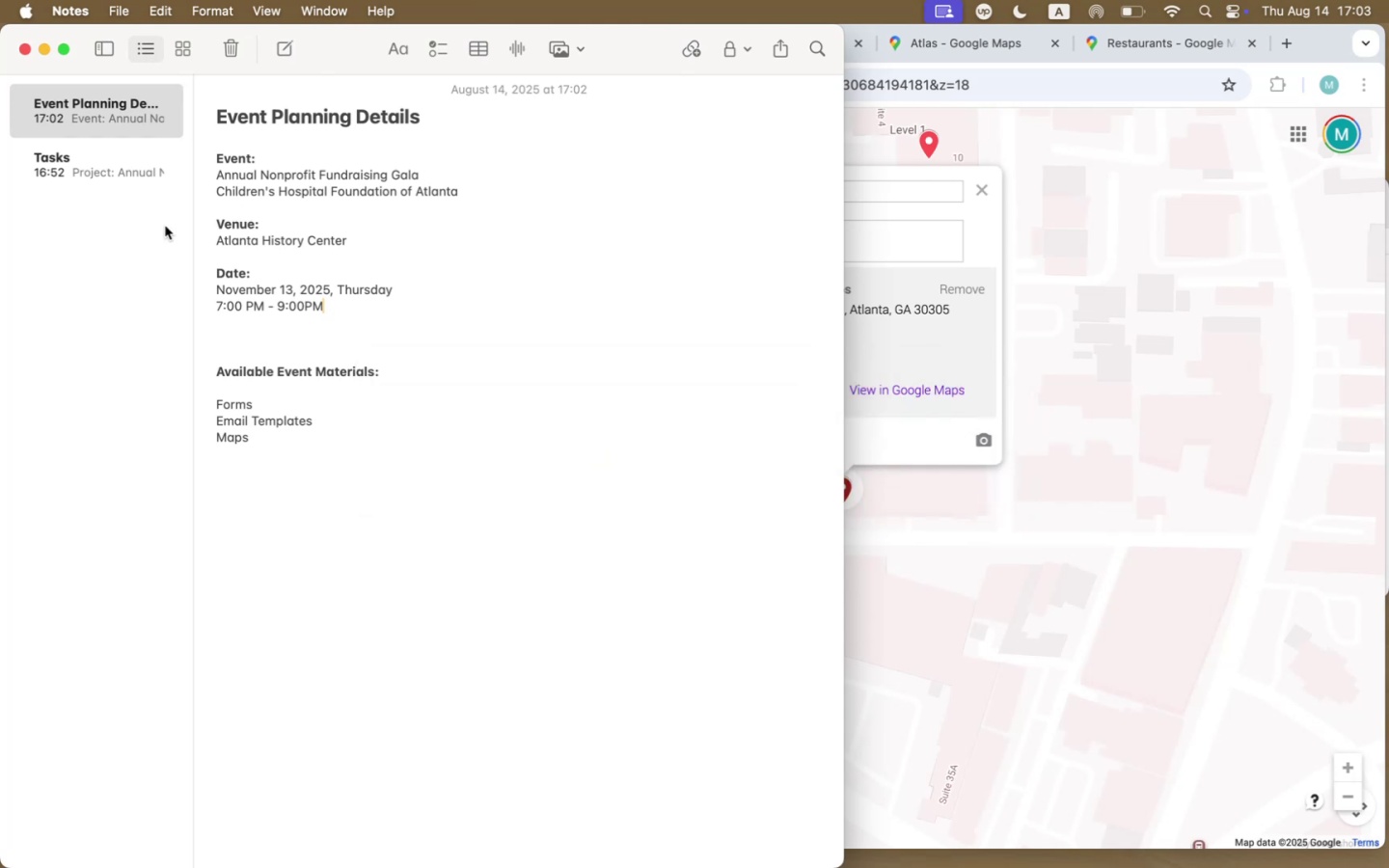 
left_click([141, 170])
 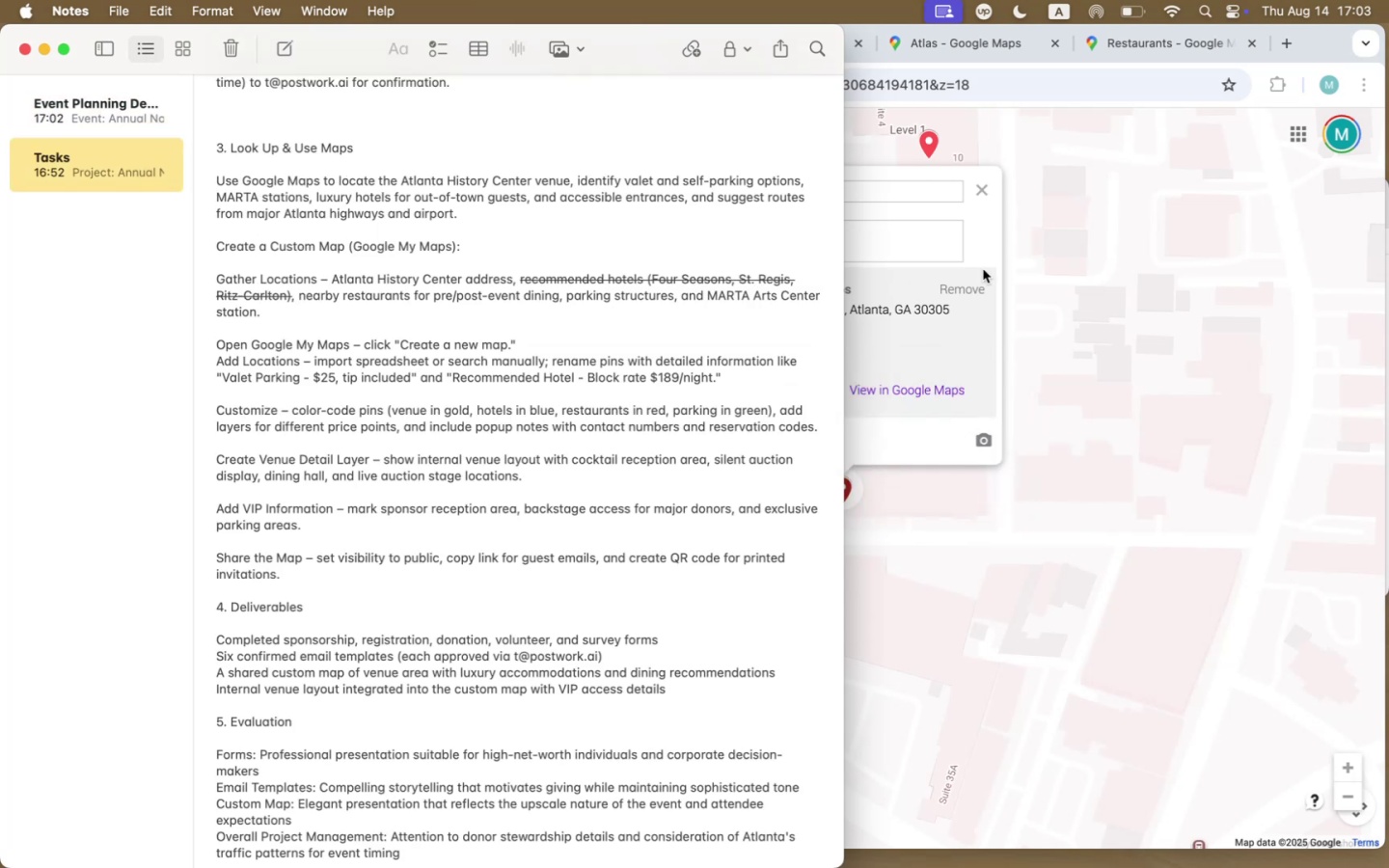 
left_click([938, 251])
 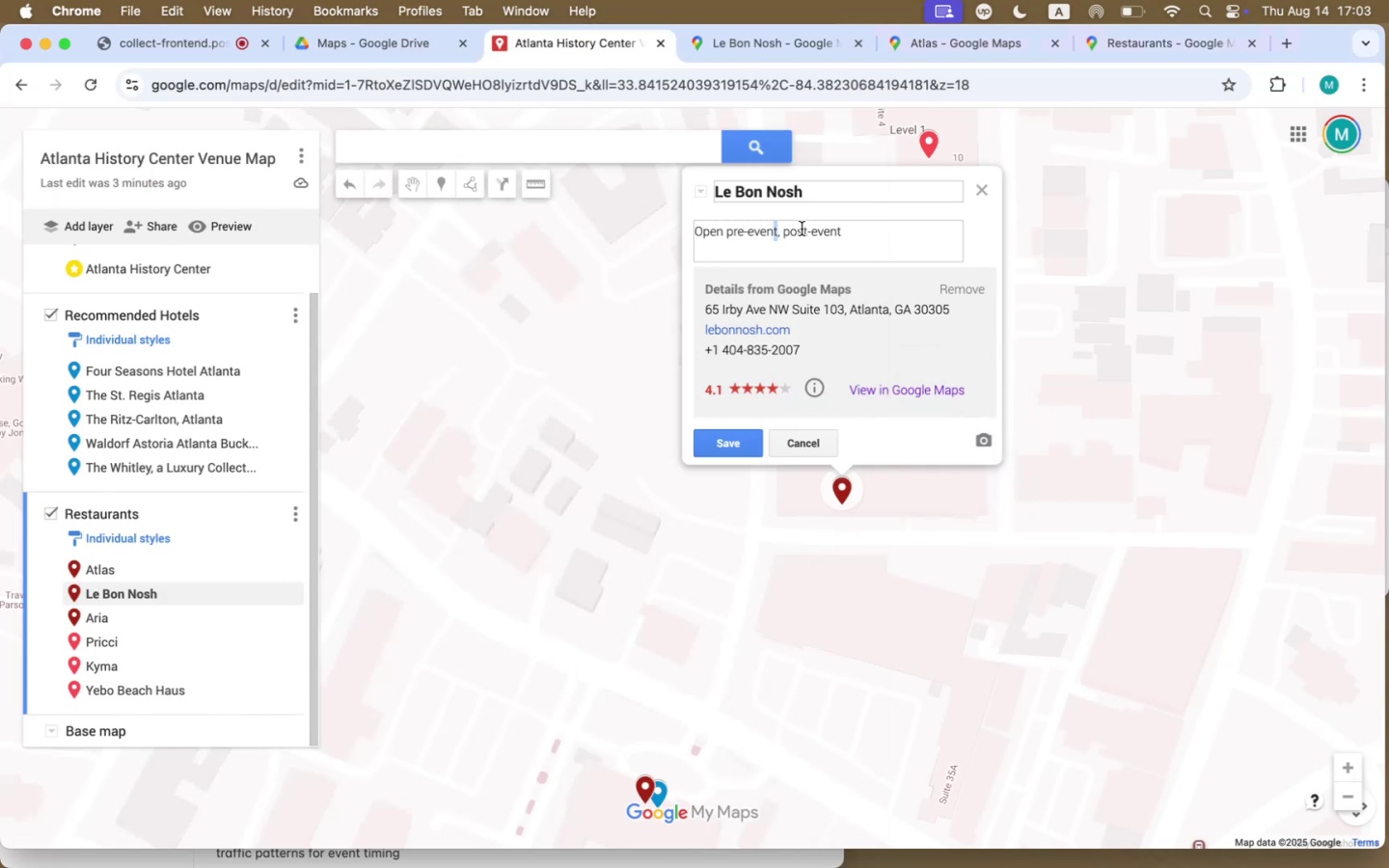 
key(ArrowRight)
 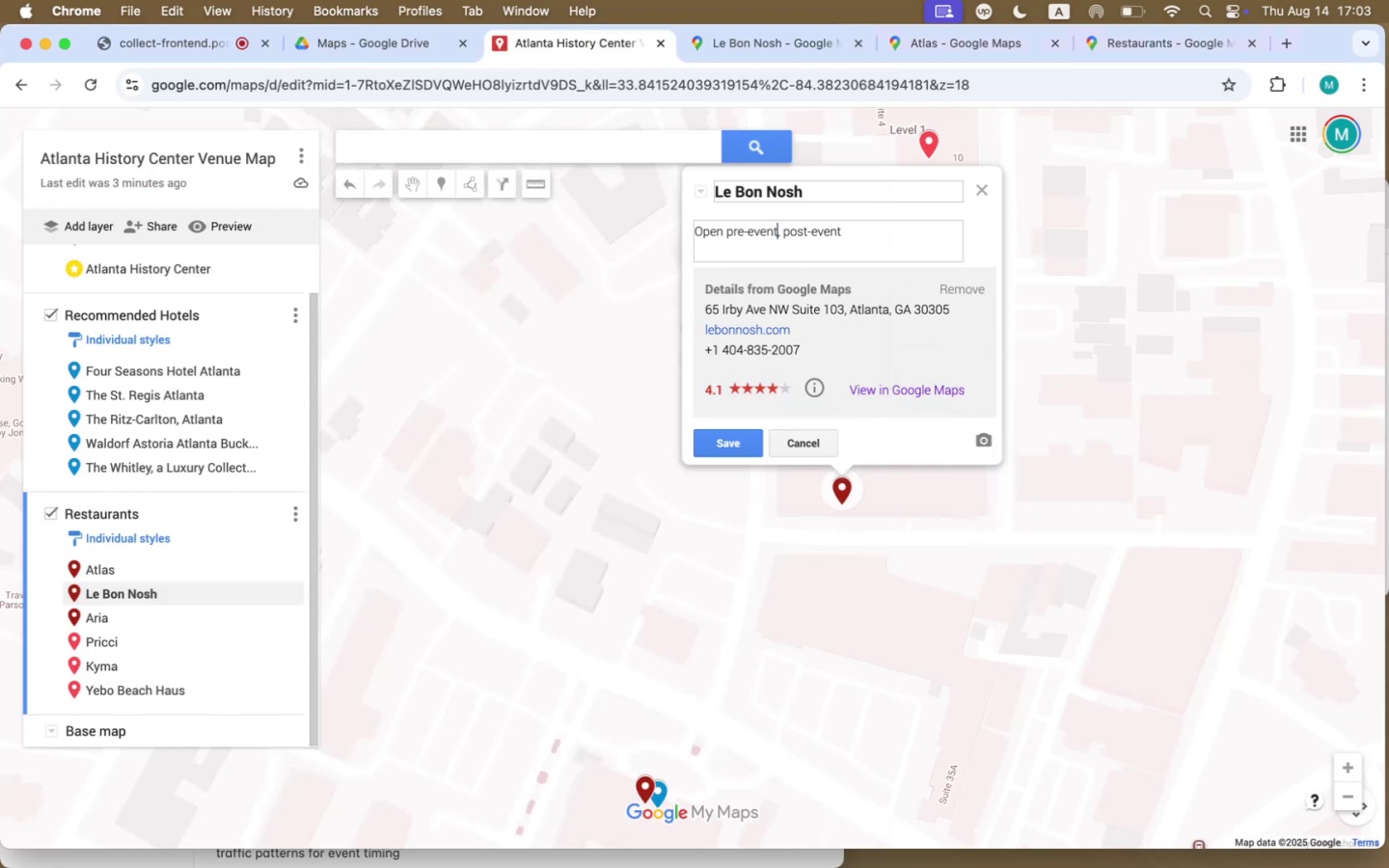 
key(Space)
 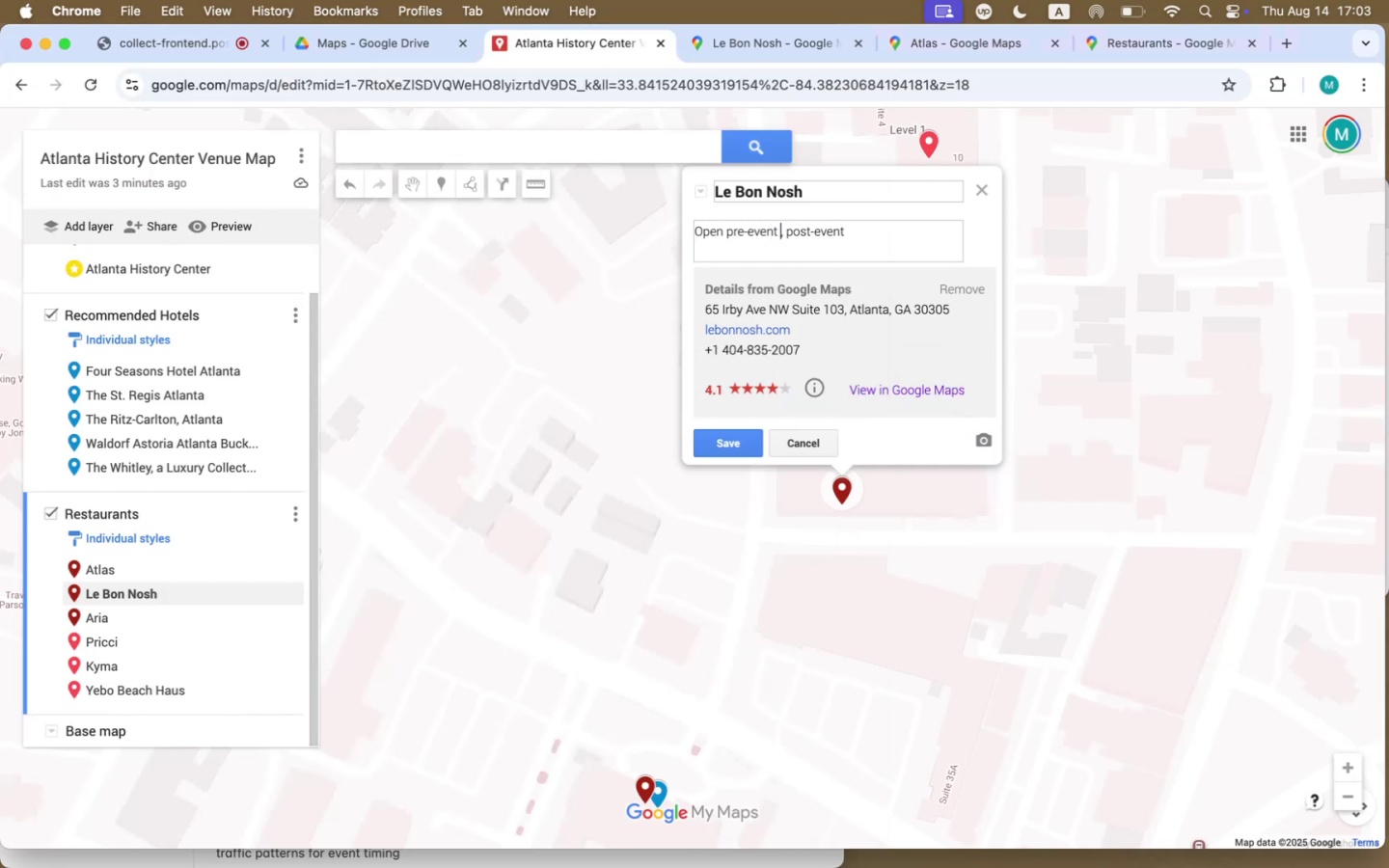 
key(Fn)
 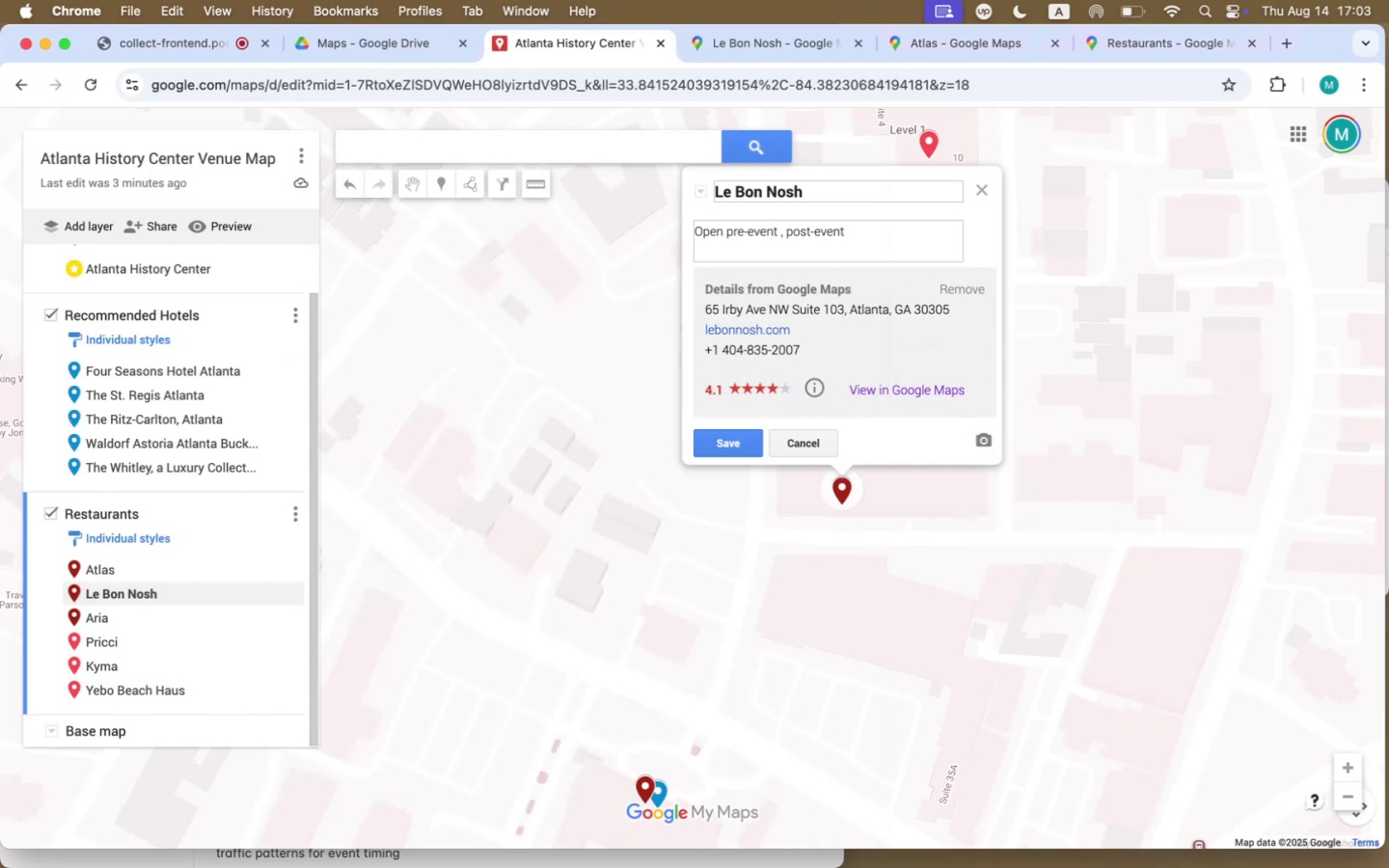 
scroll: coordinate [778, 126], scroll_direction: up, amount: 1.0
 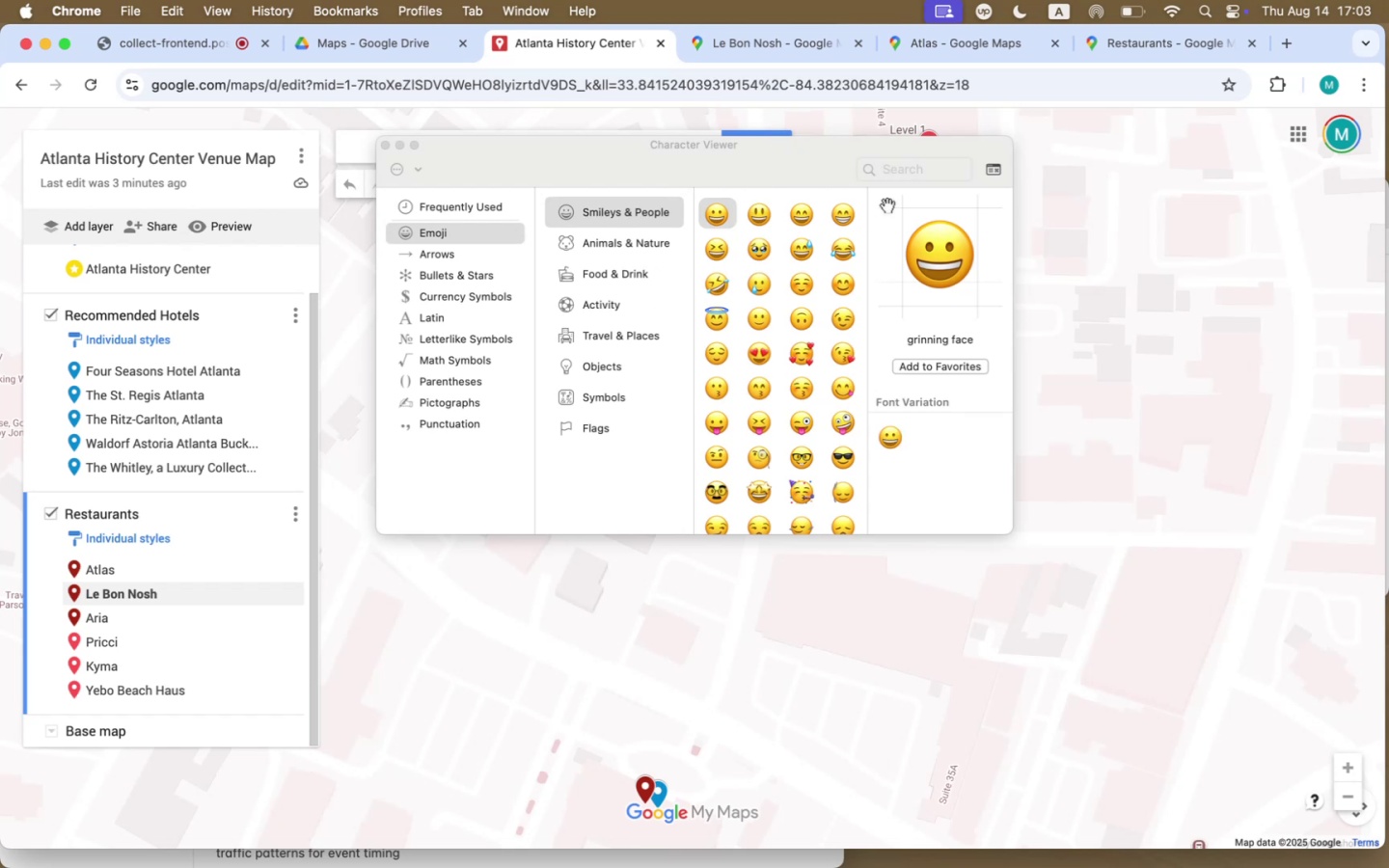 
left_click([894, 180])
 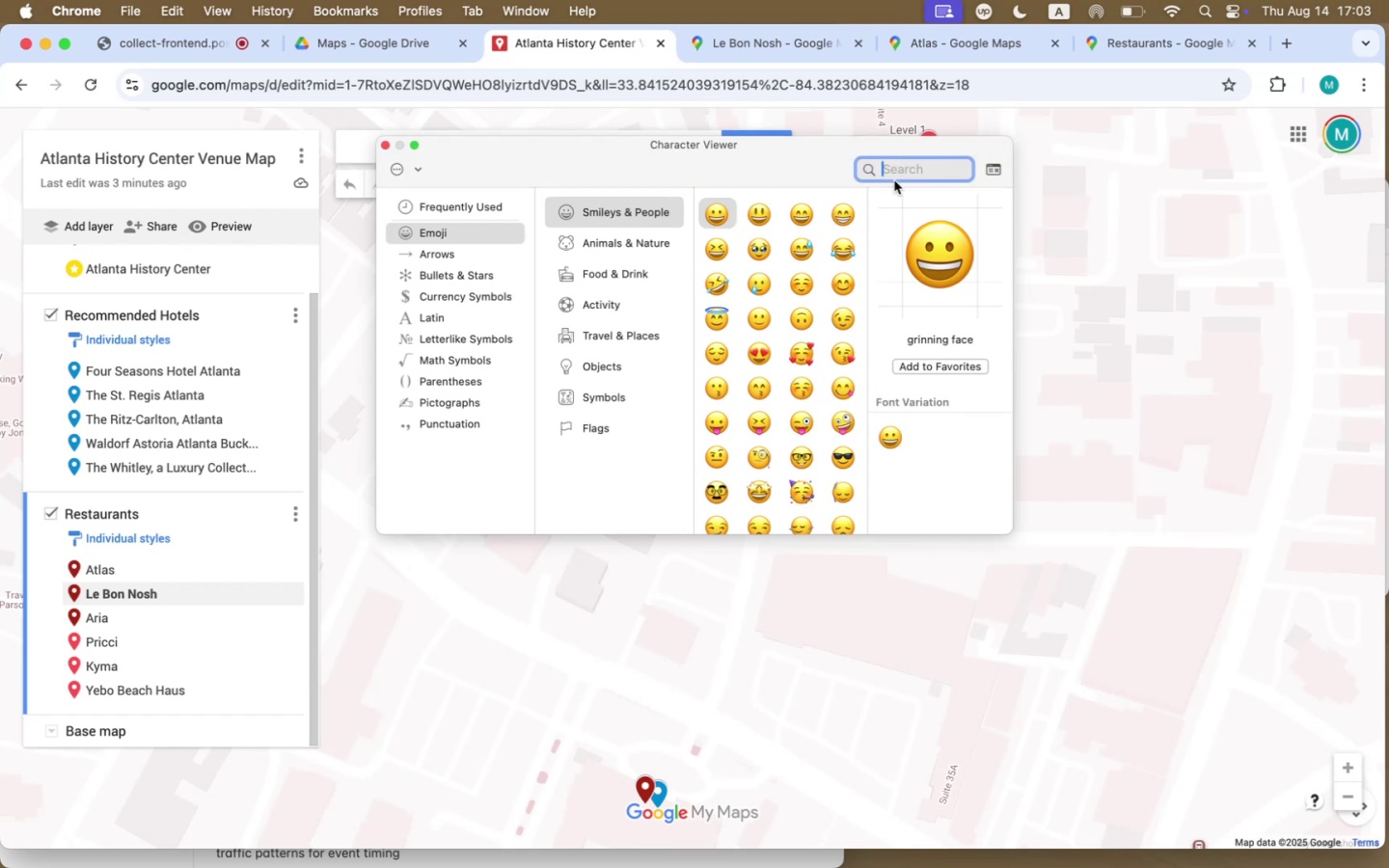 
type(check)
 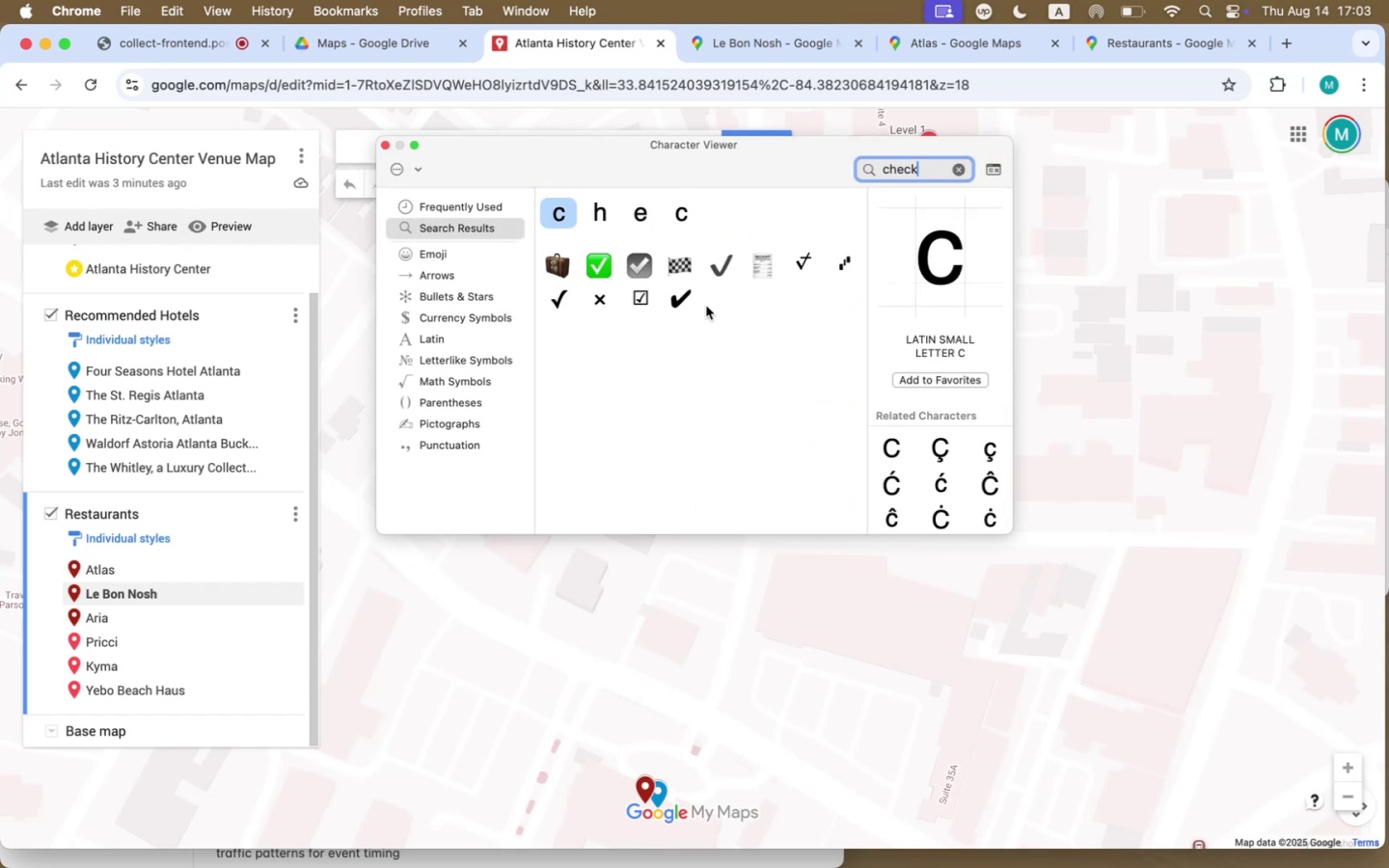 
left_click([597, 263])
 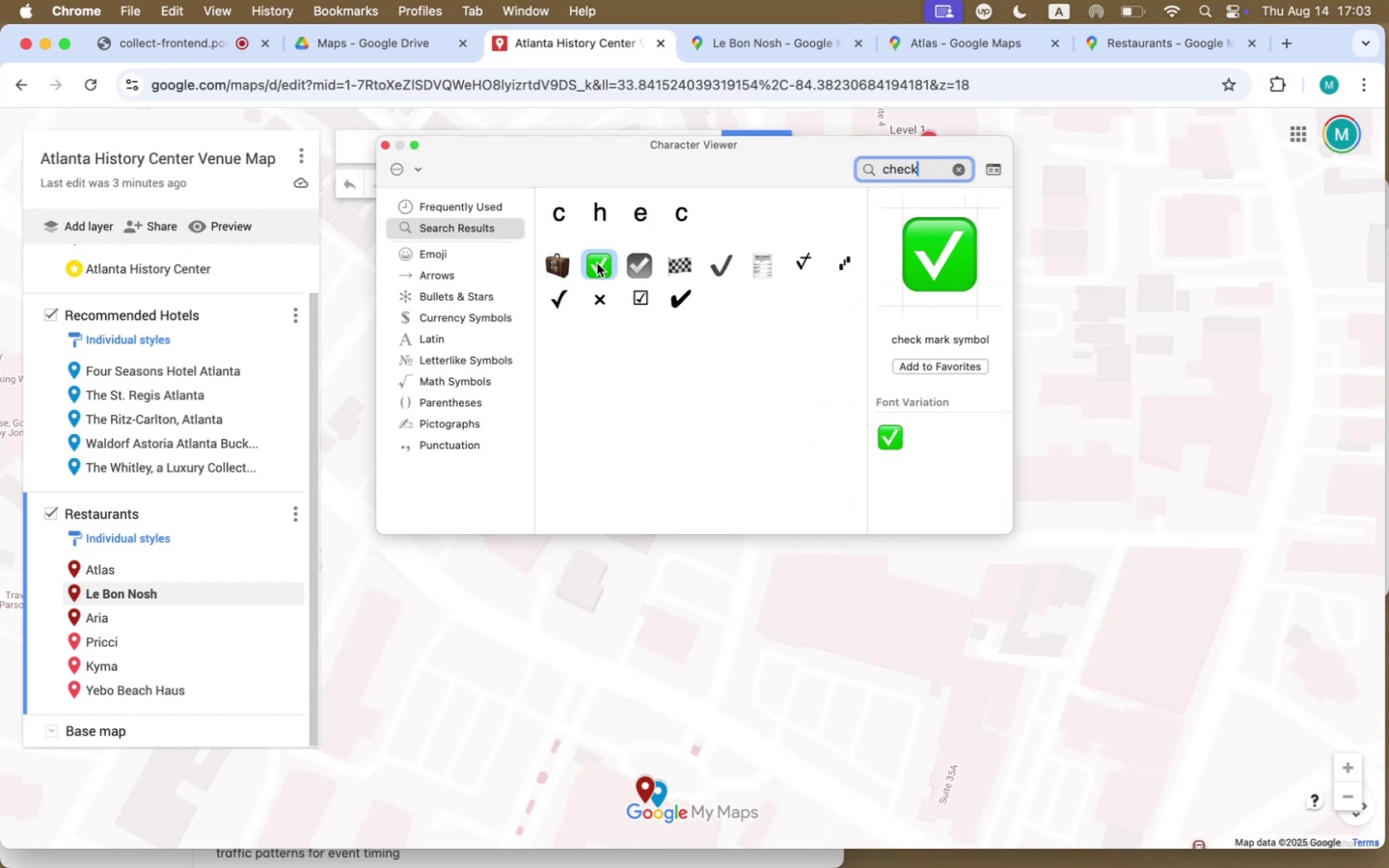 
double_click([597, 263])
 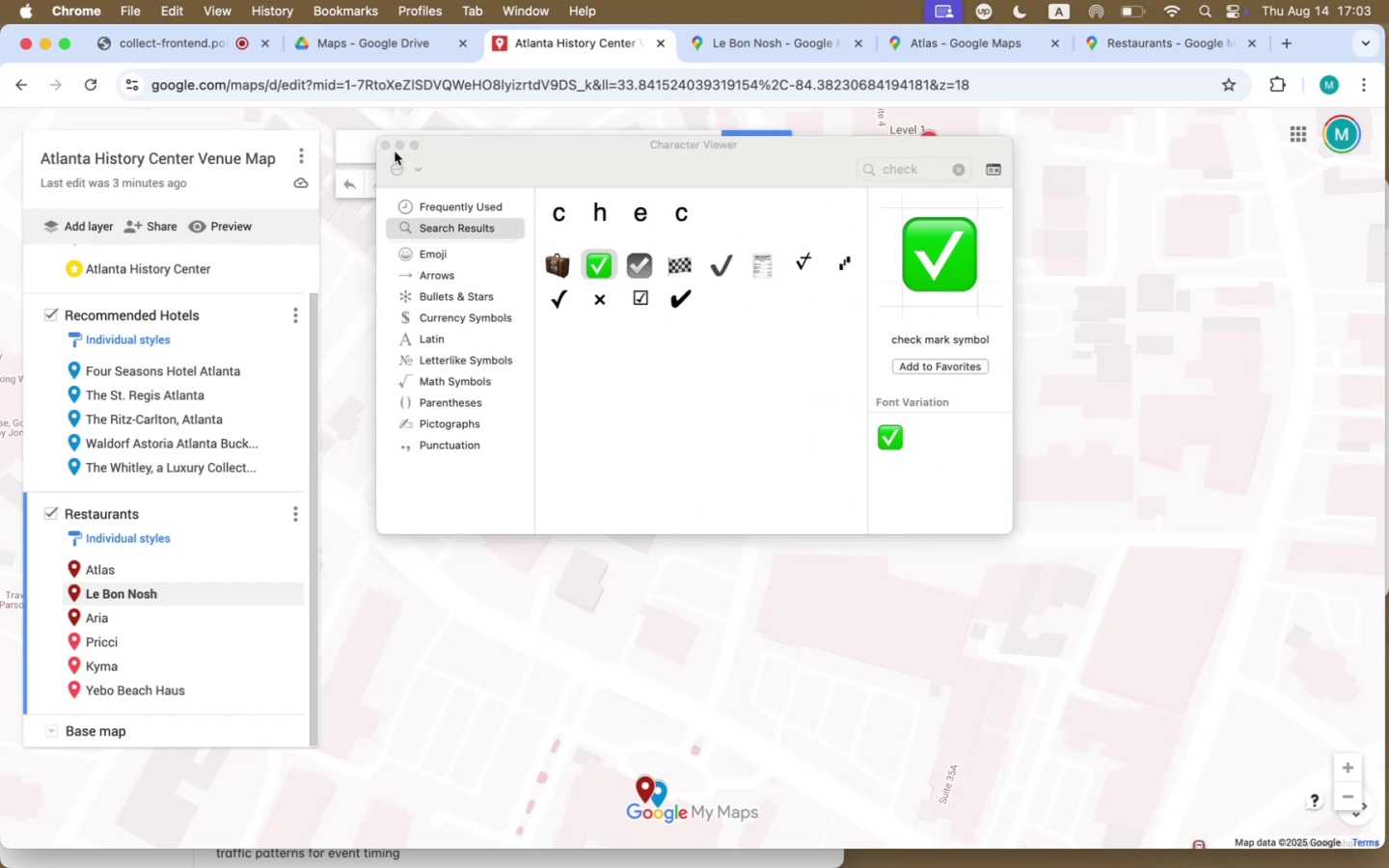 
left_click([386, 146])
 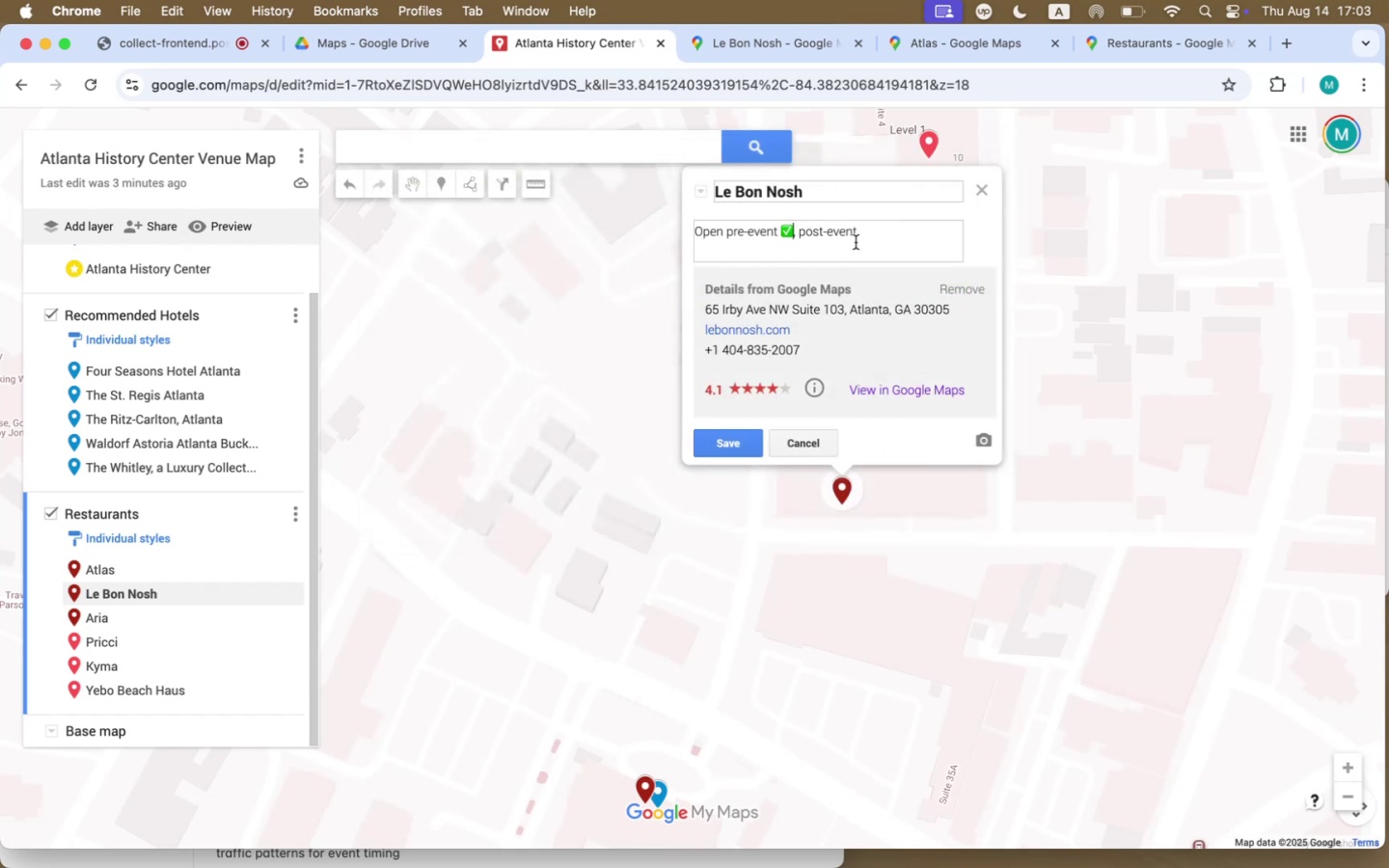 
left_click([864, 236])
 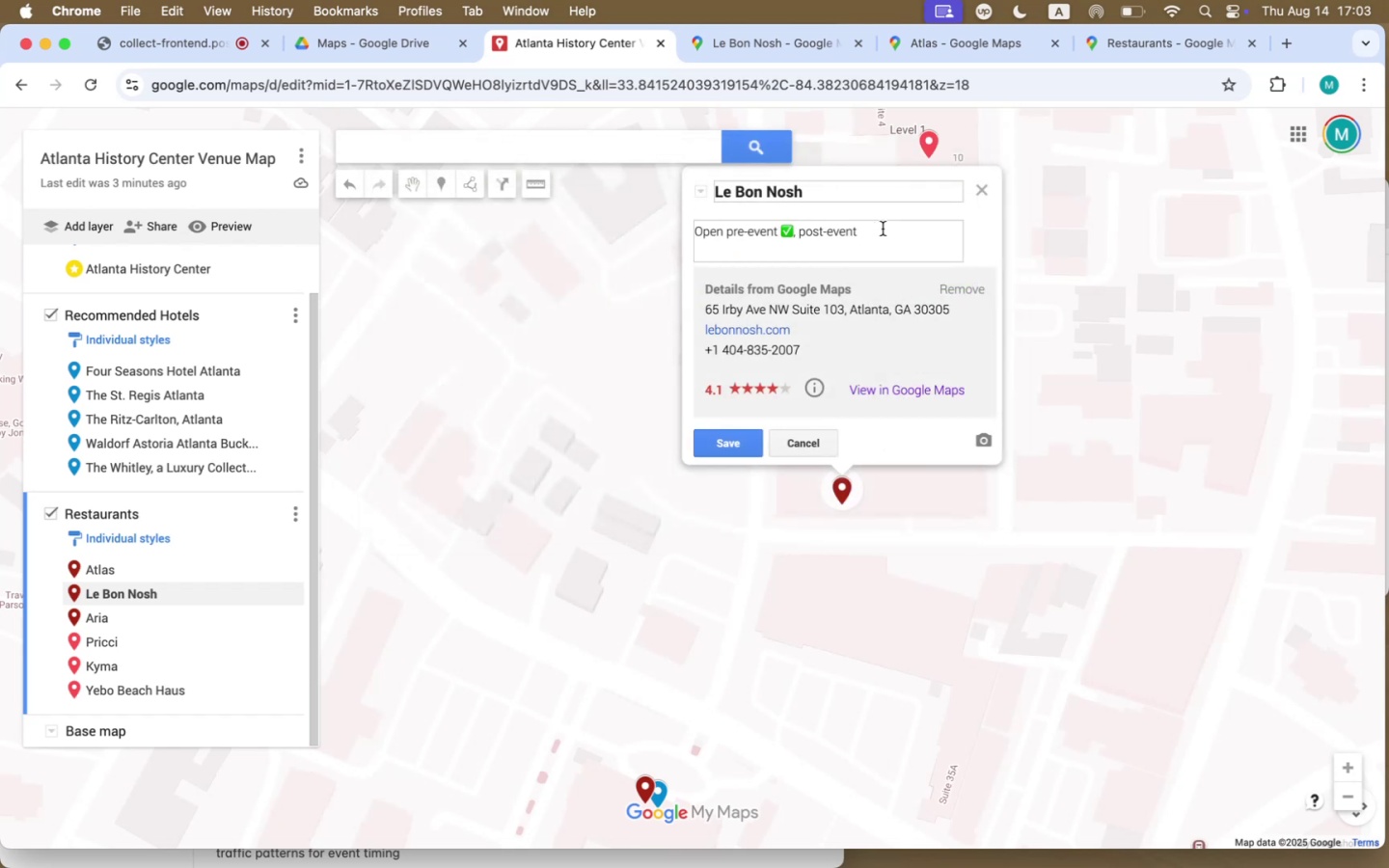 
key(Space)
 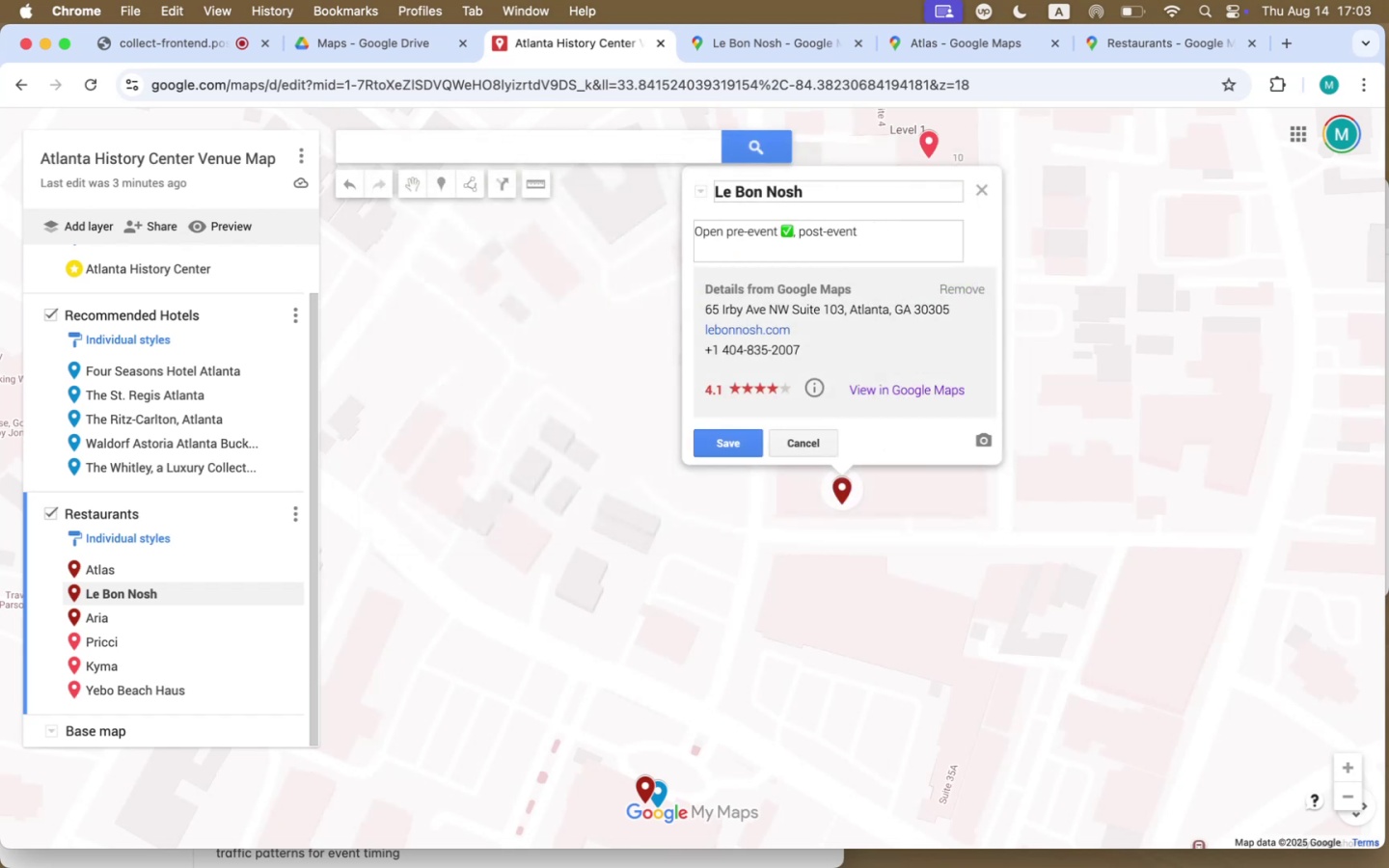 
key(Fn)
 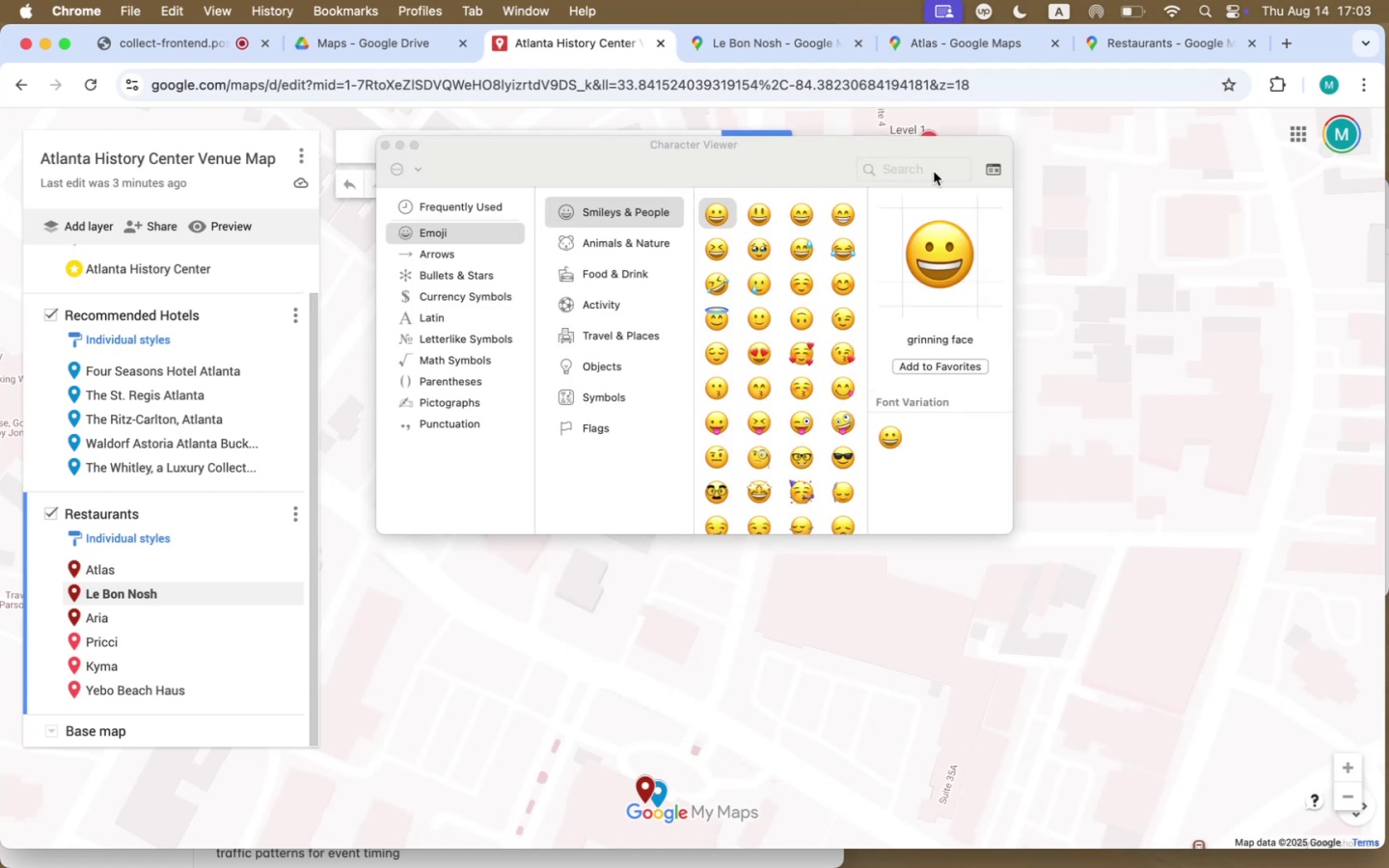 
left_click([939, 169])
 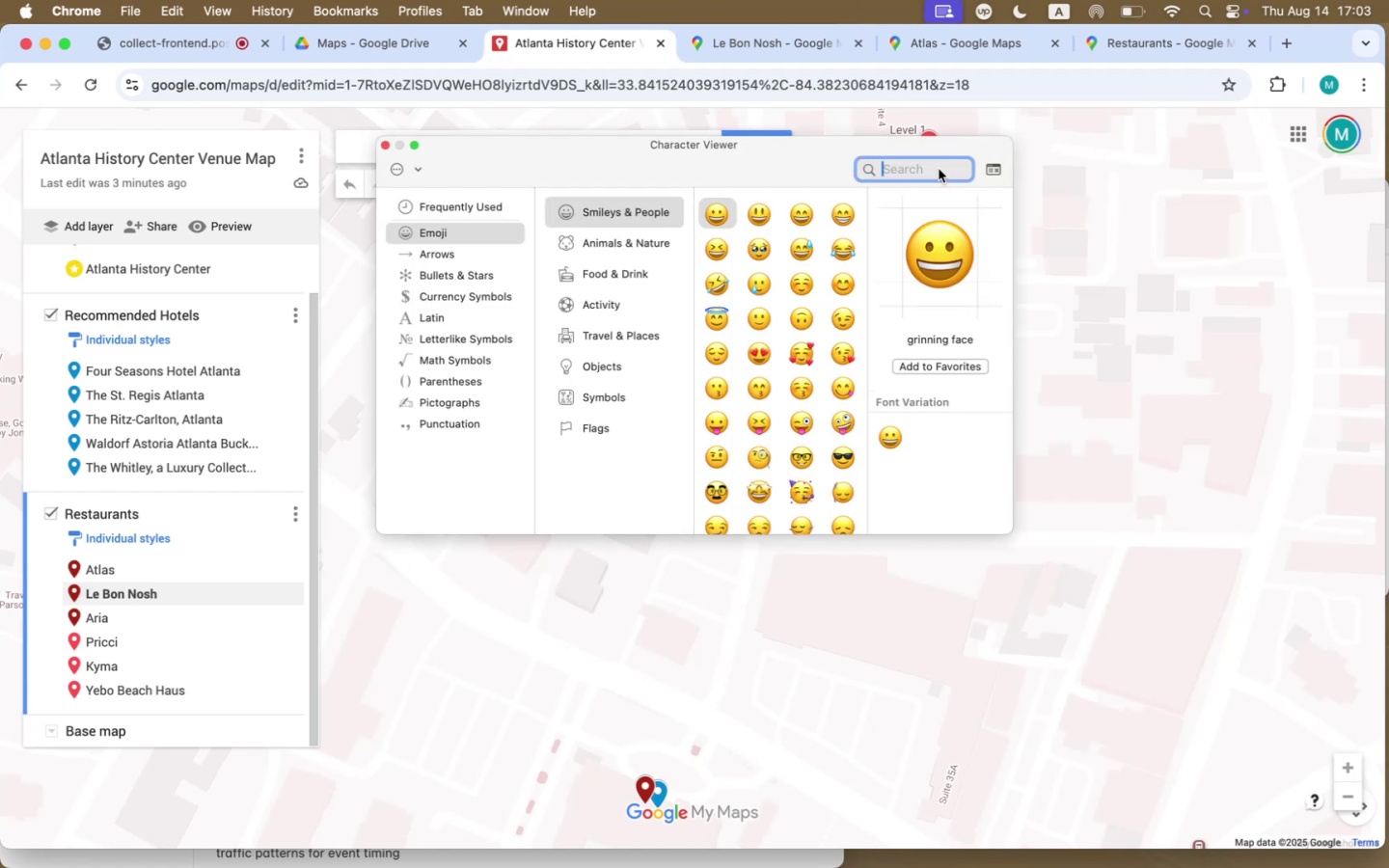 
key(X)
 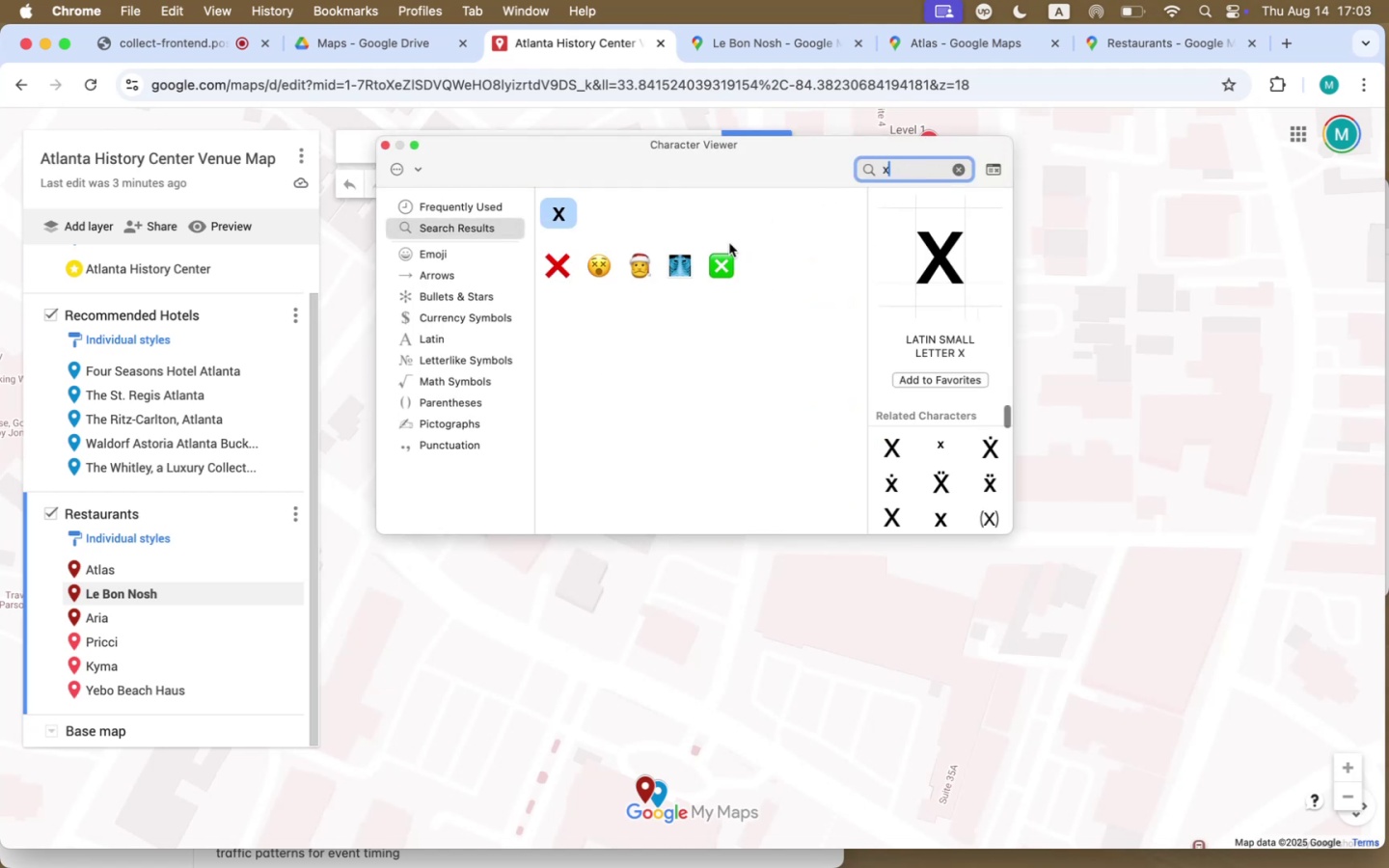 
double_click([732, 266])
 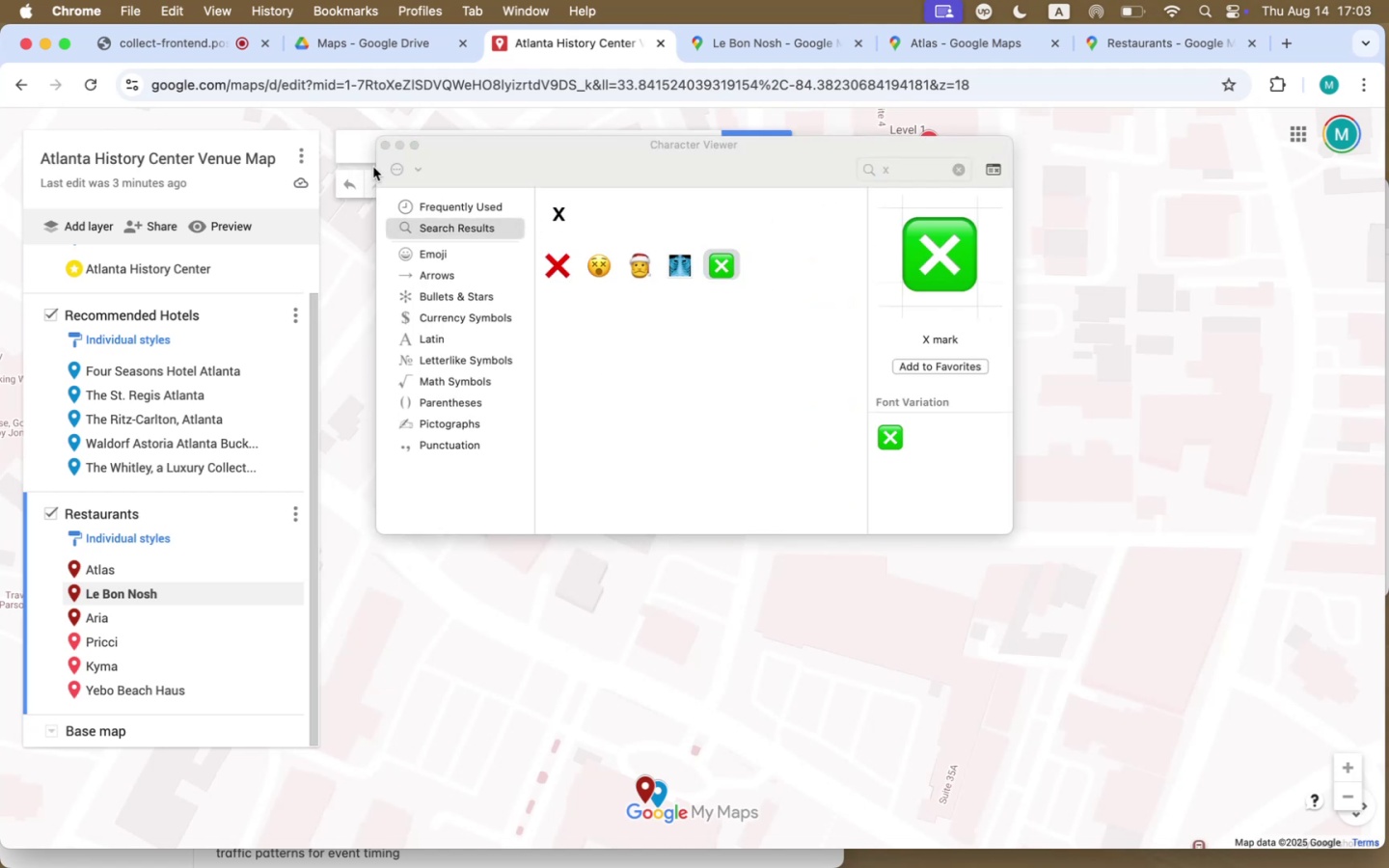 
left_click([384, 147])
 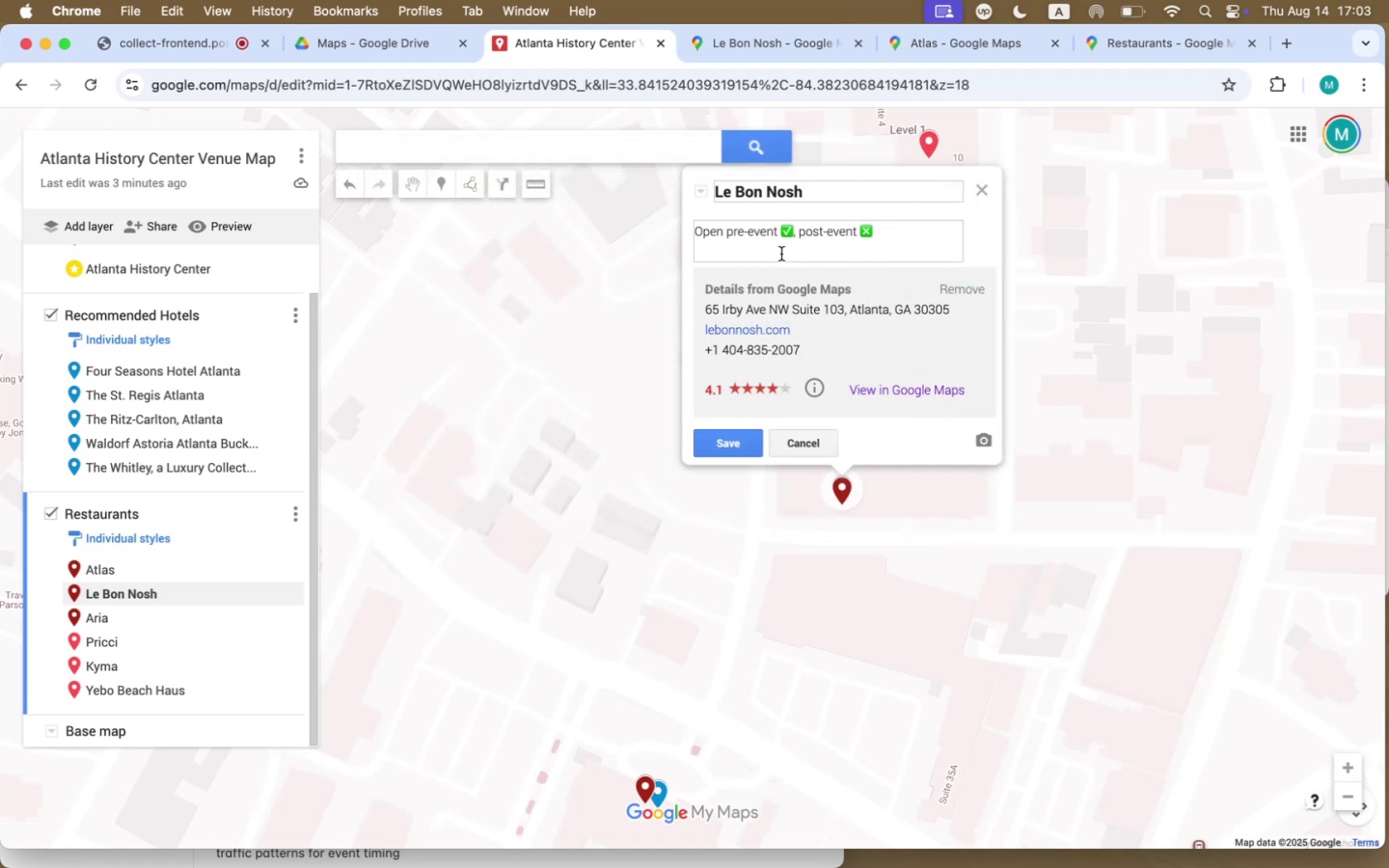 
left_click_drag(start_coordinate=[794, 235], to_coordinate=[888, 232])
 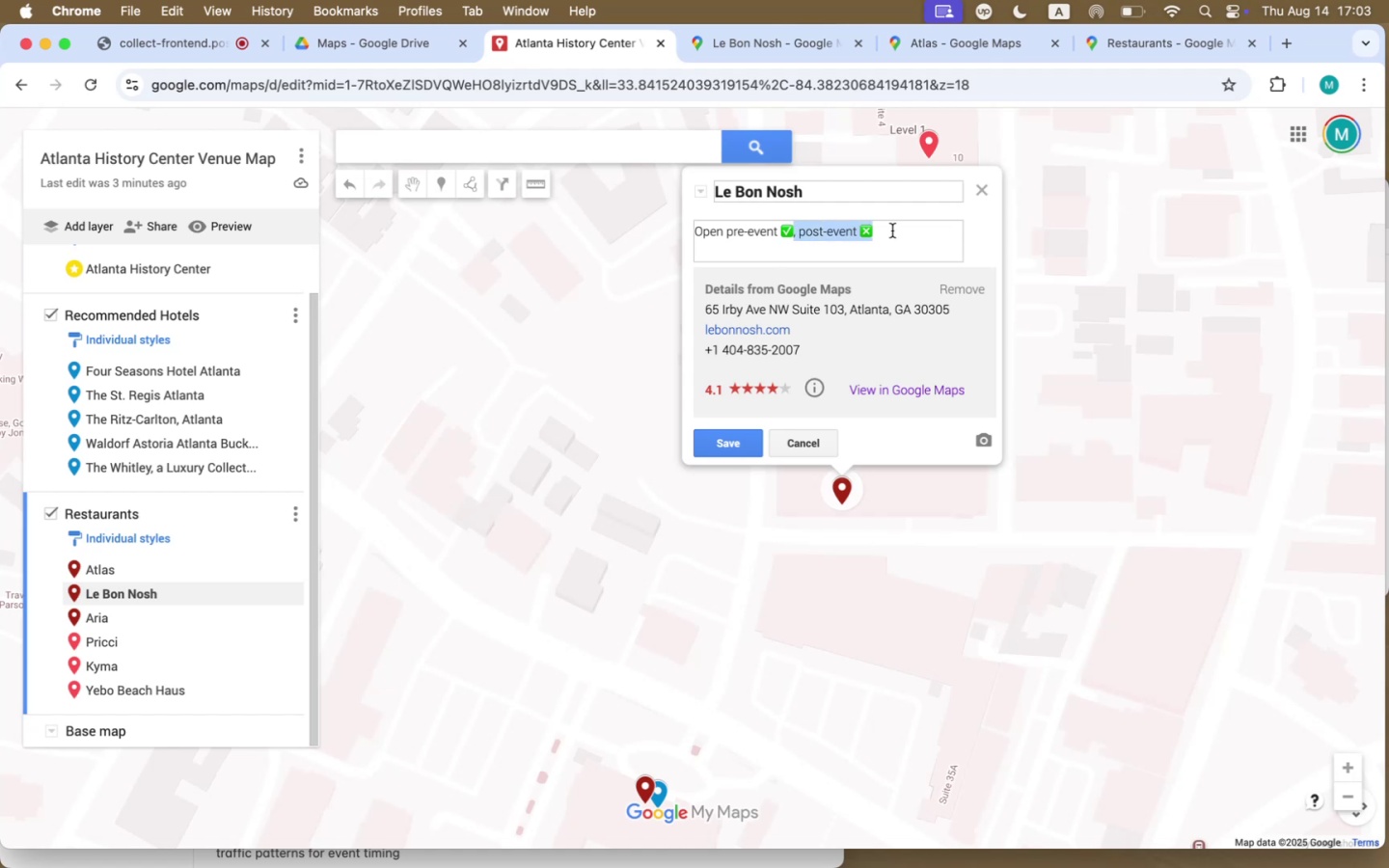 
key(Backspace)
key(Backspace)
type(only)
 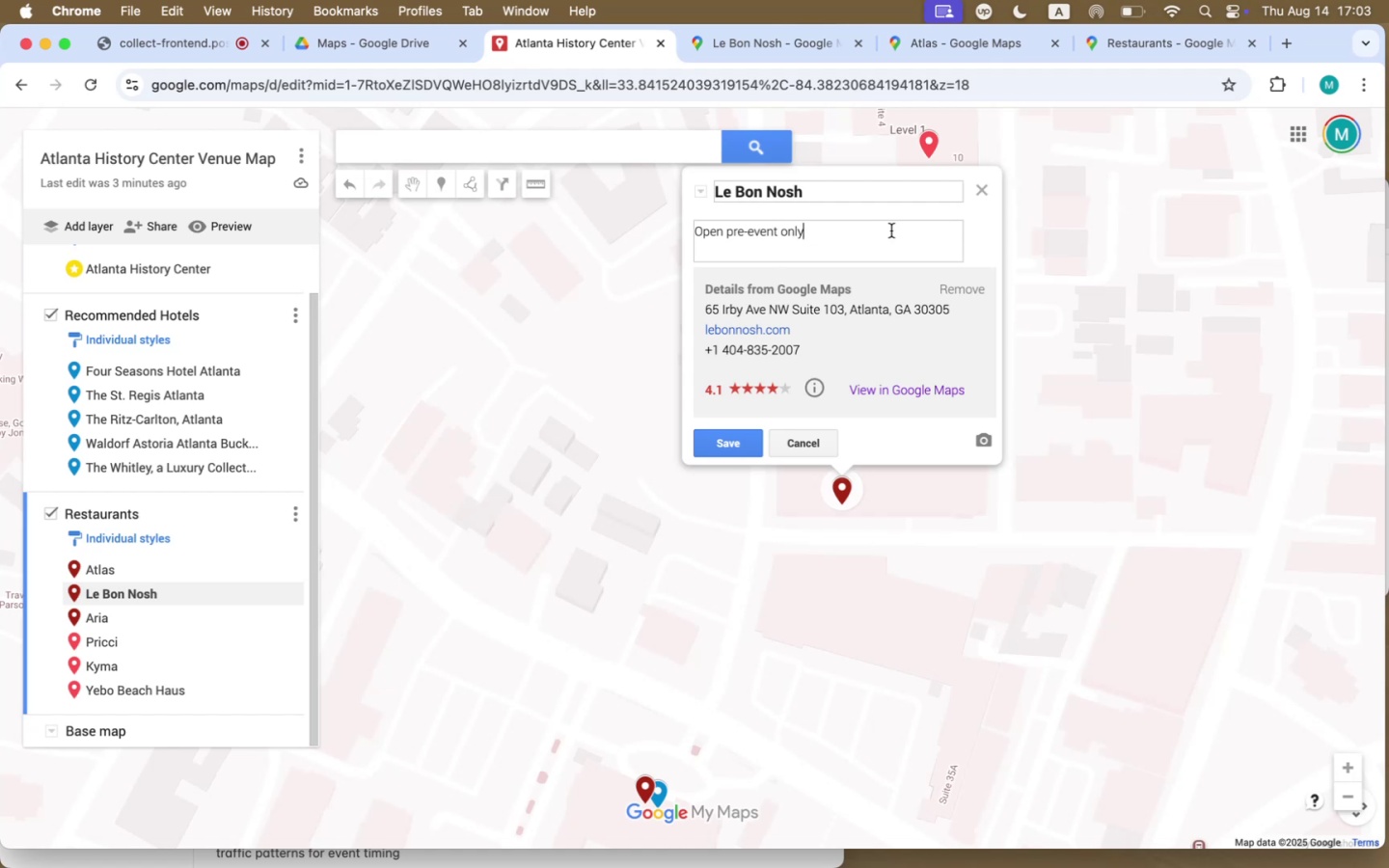 
left_click([695, 230])
 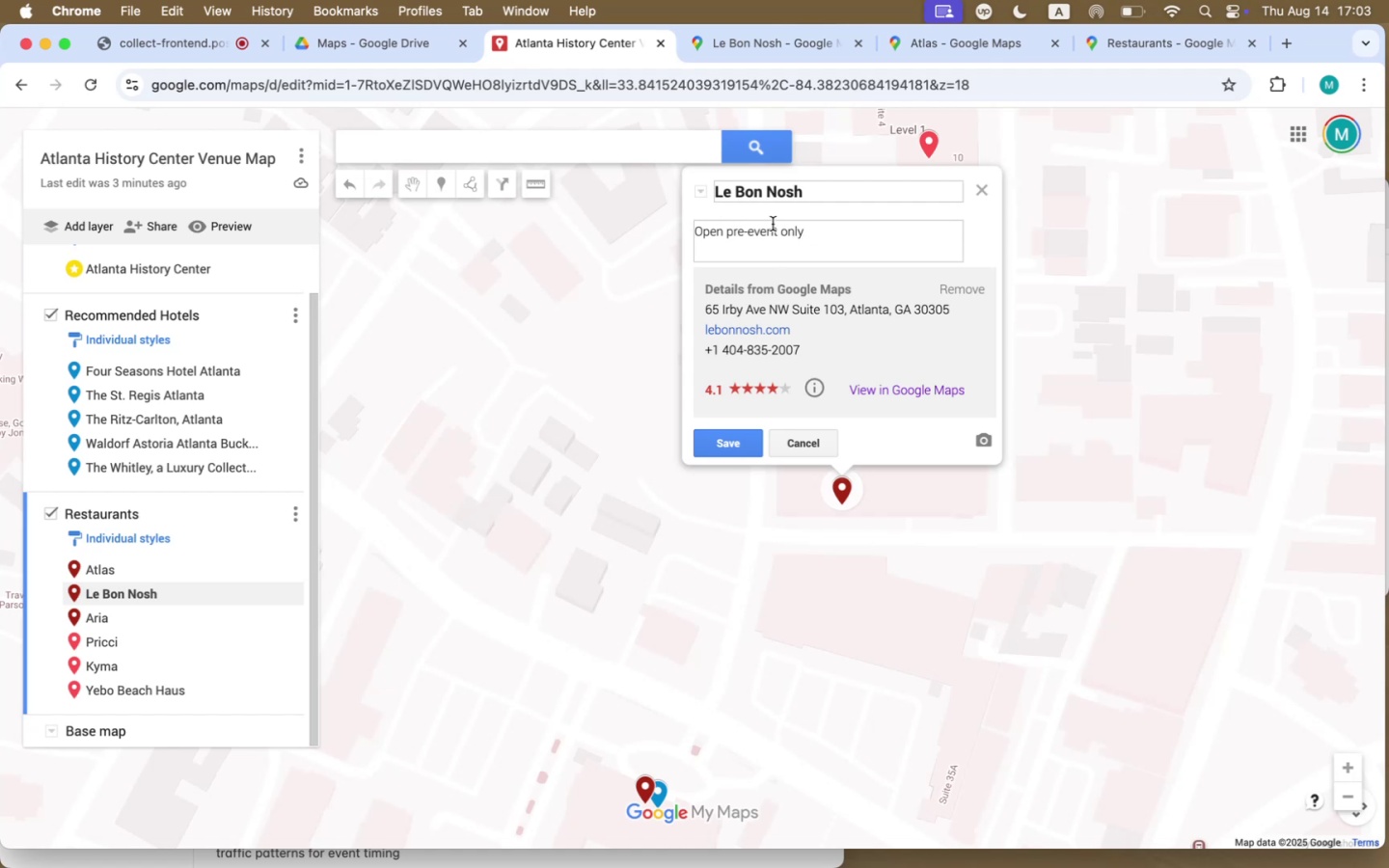 
key(Fn)
 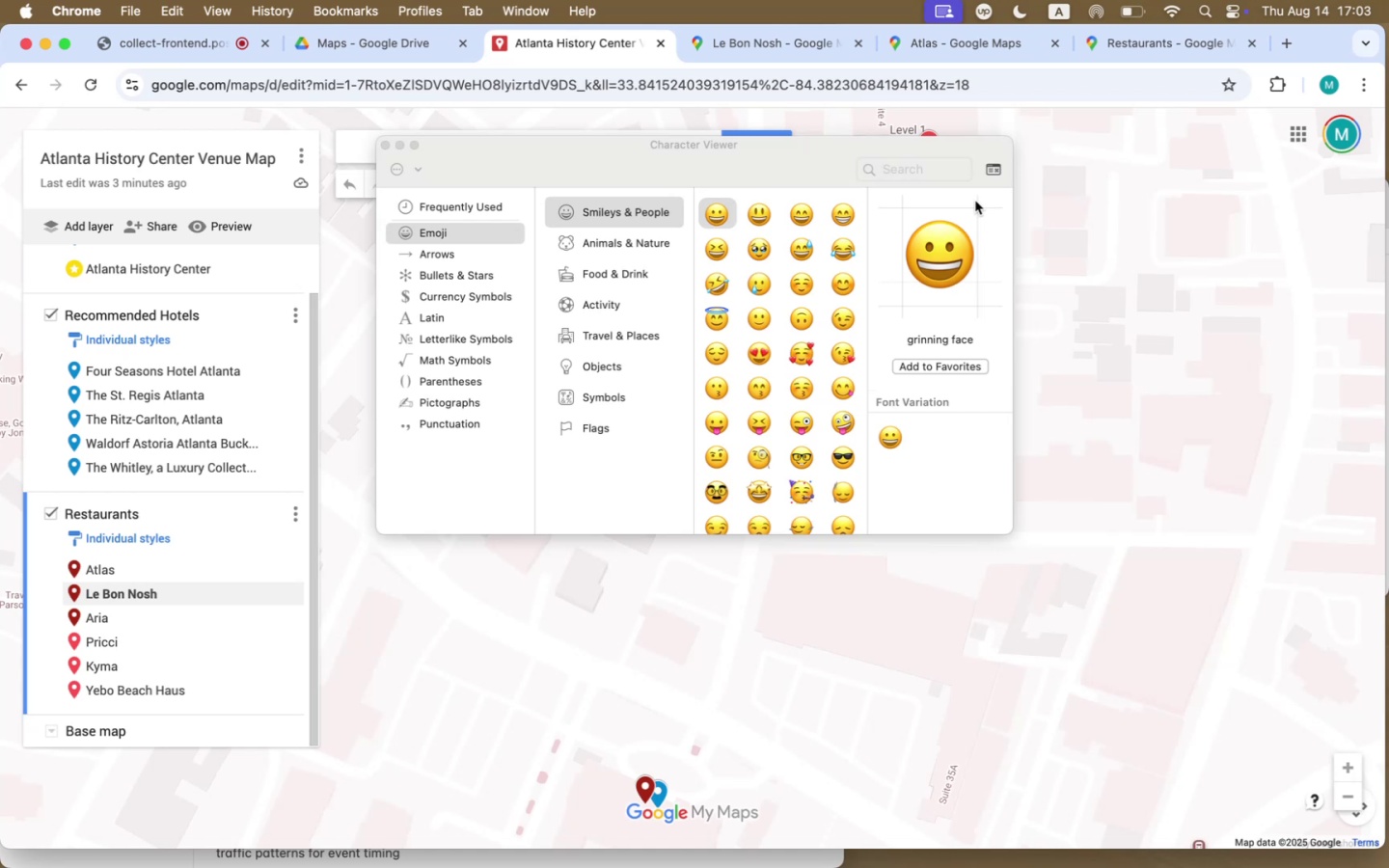 
left_click([934, 176])
 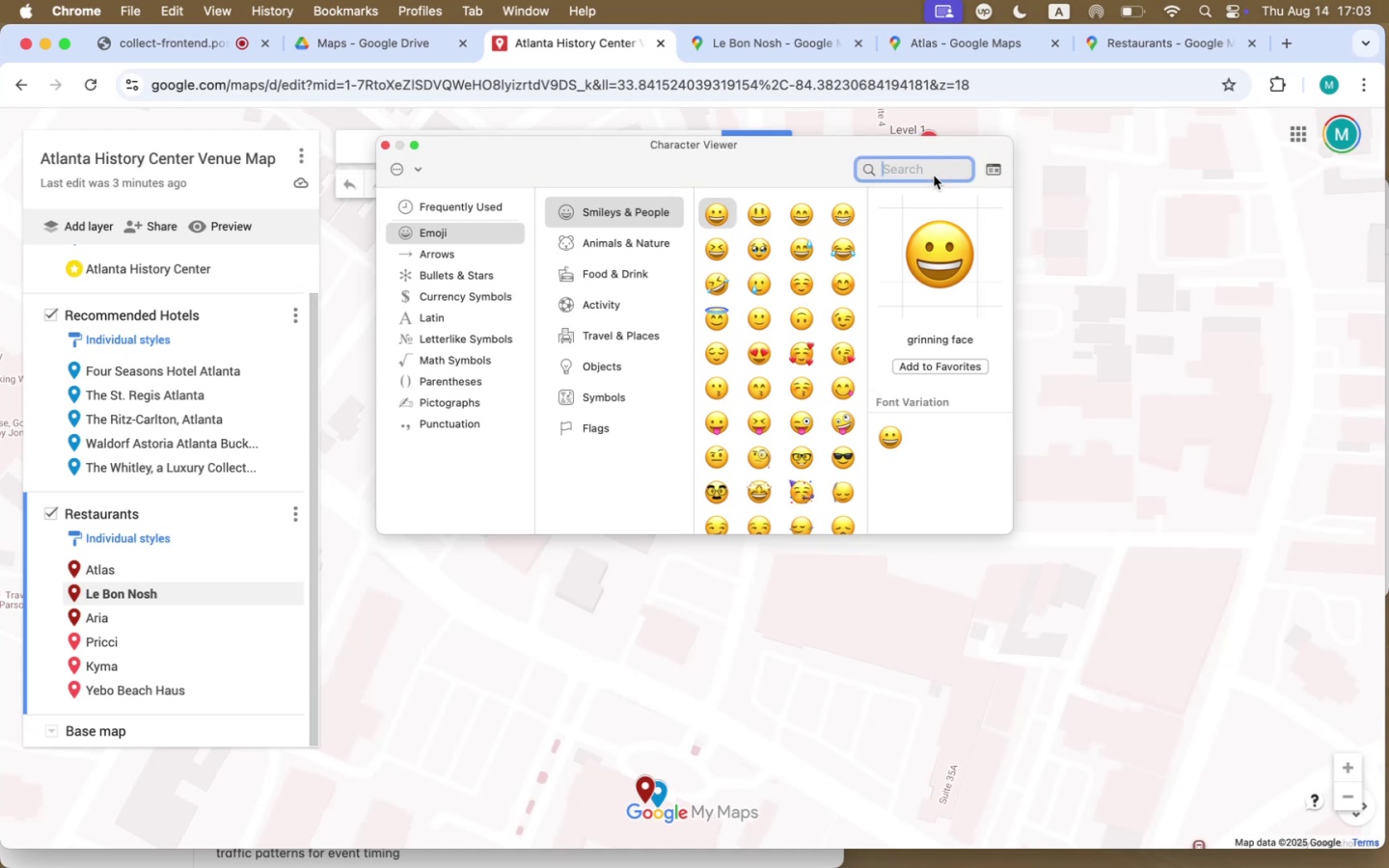 
type(time)
 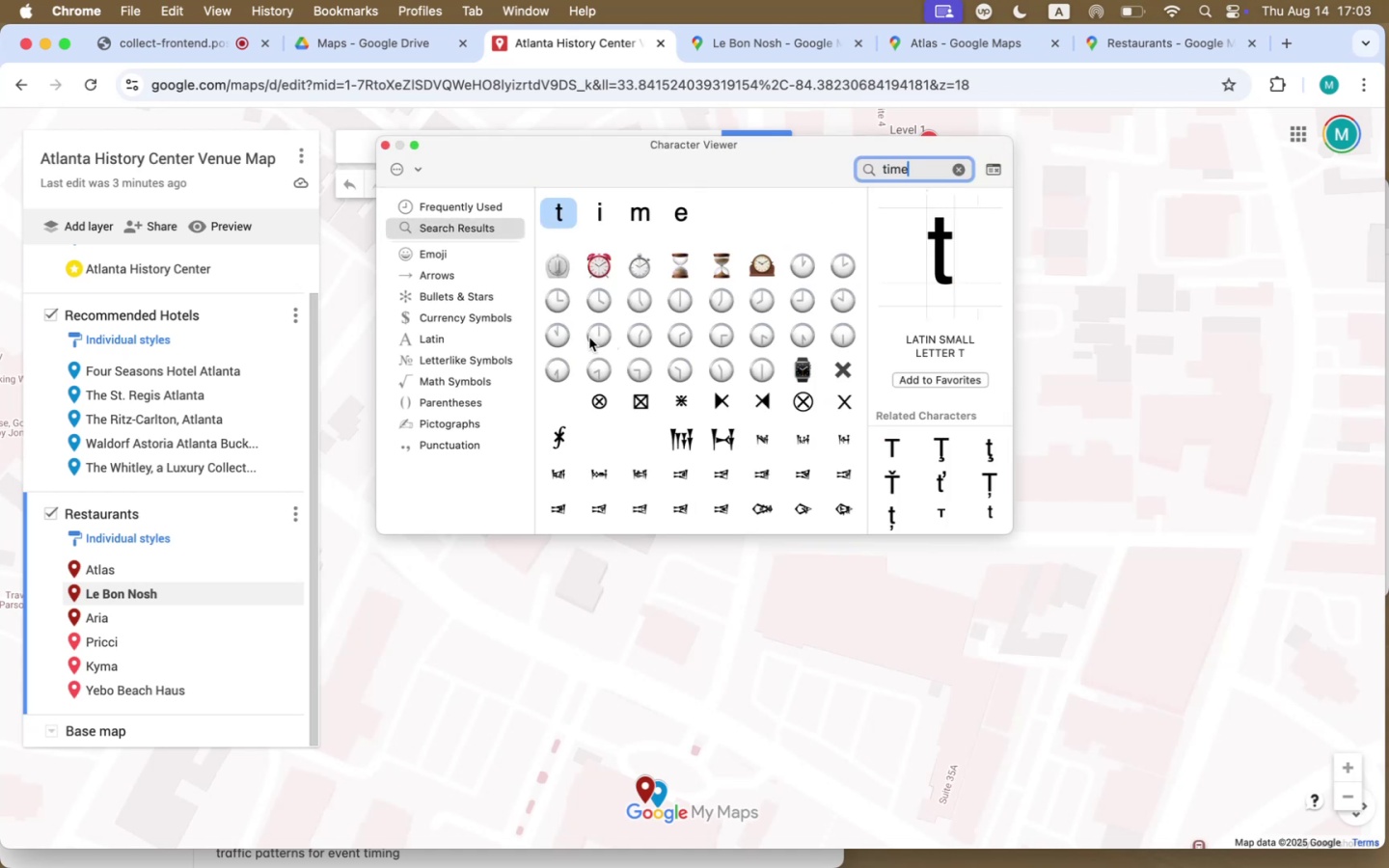 
left_click([558, 307])
 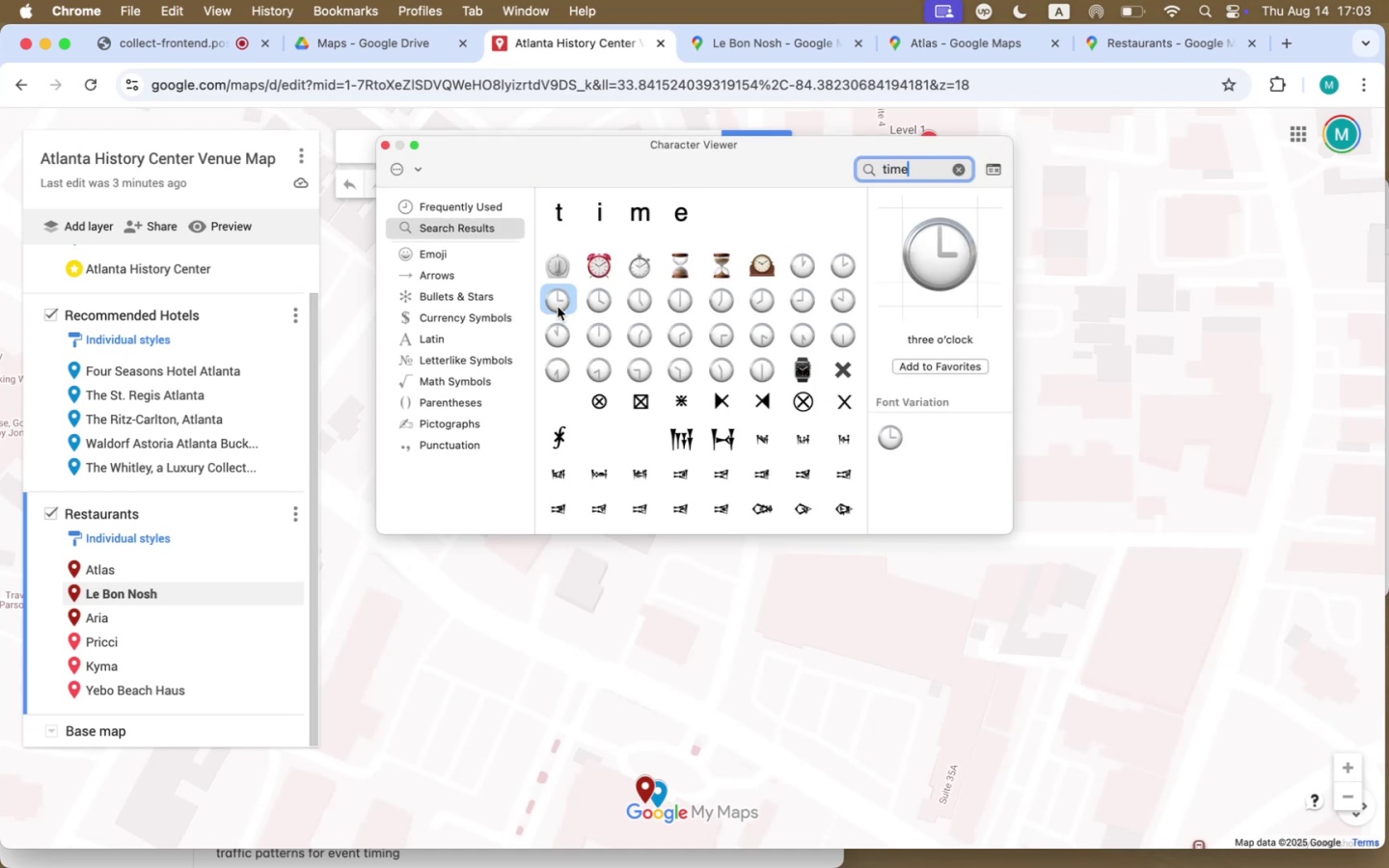 
double_click([558, 307])
 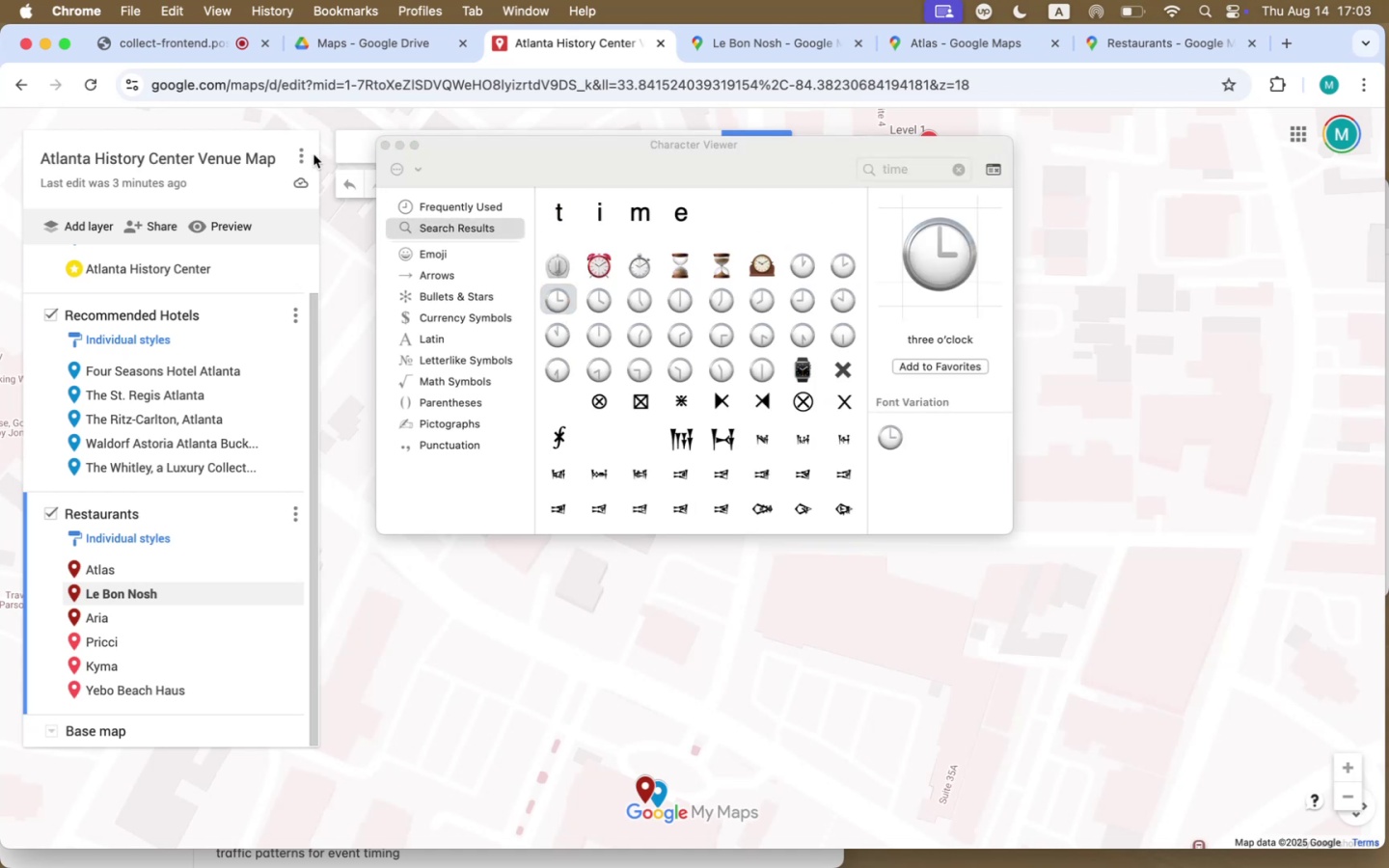 
left_click([386, 145])
 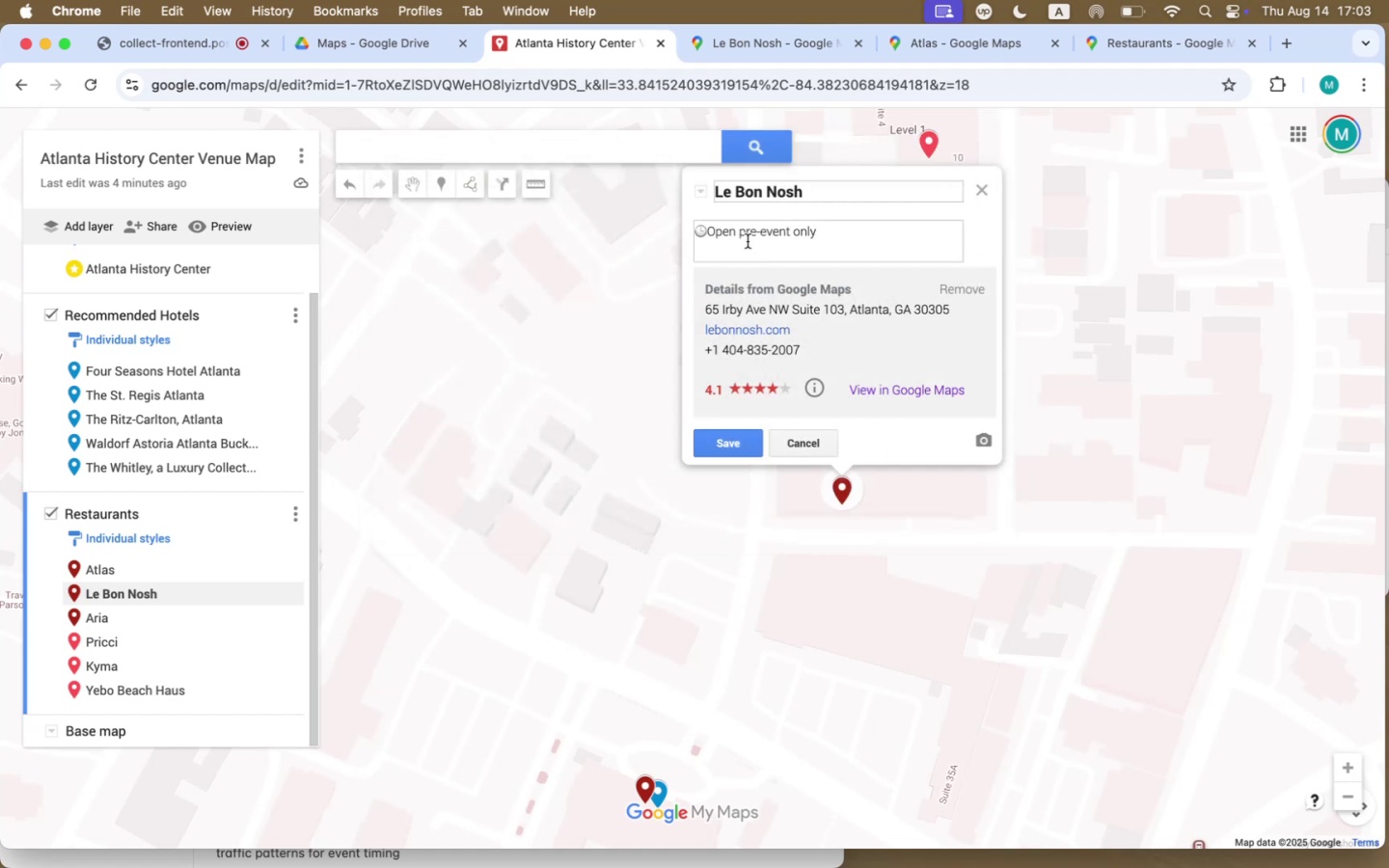 
key(Space)
 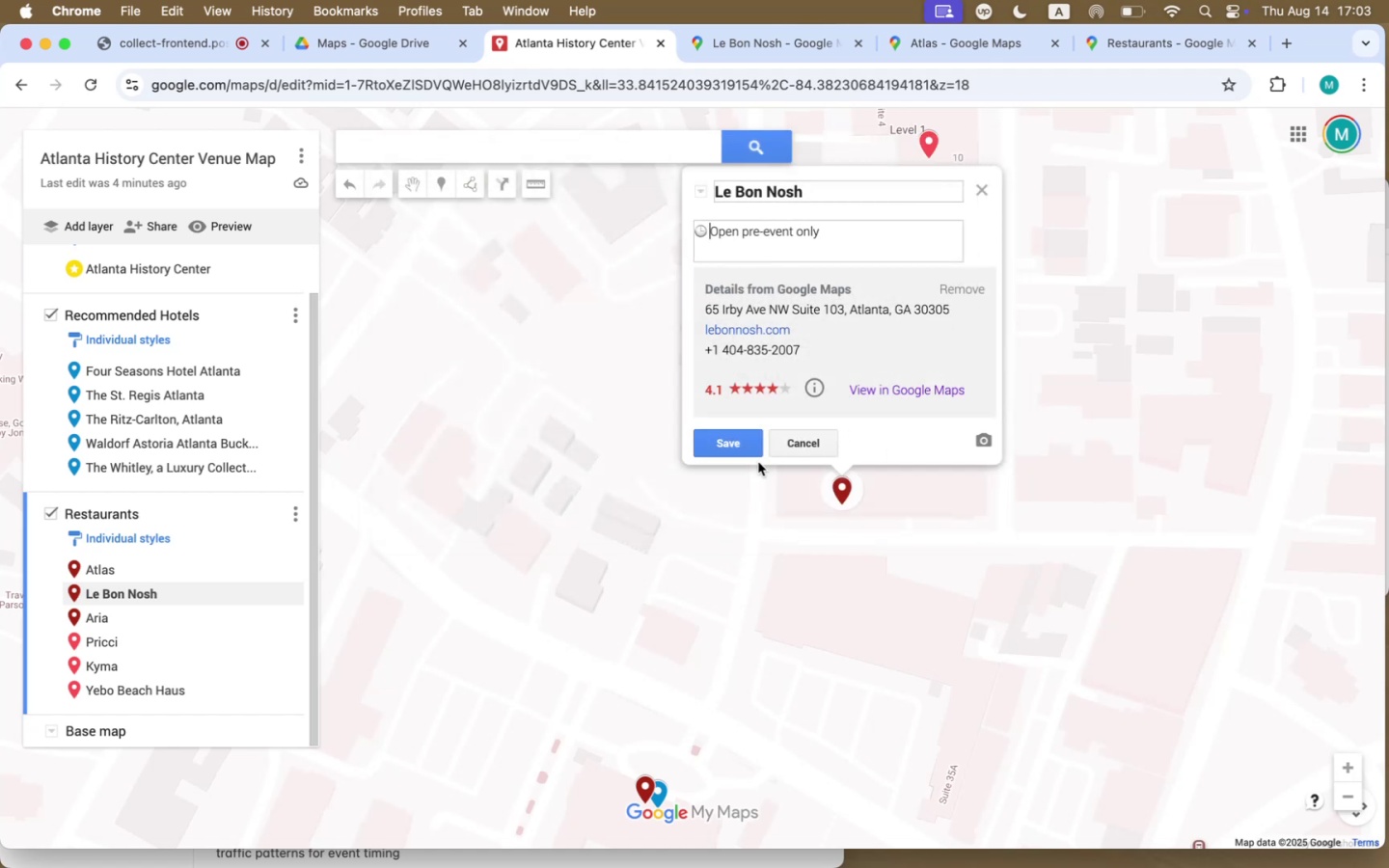 
left_click([742, 445])
 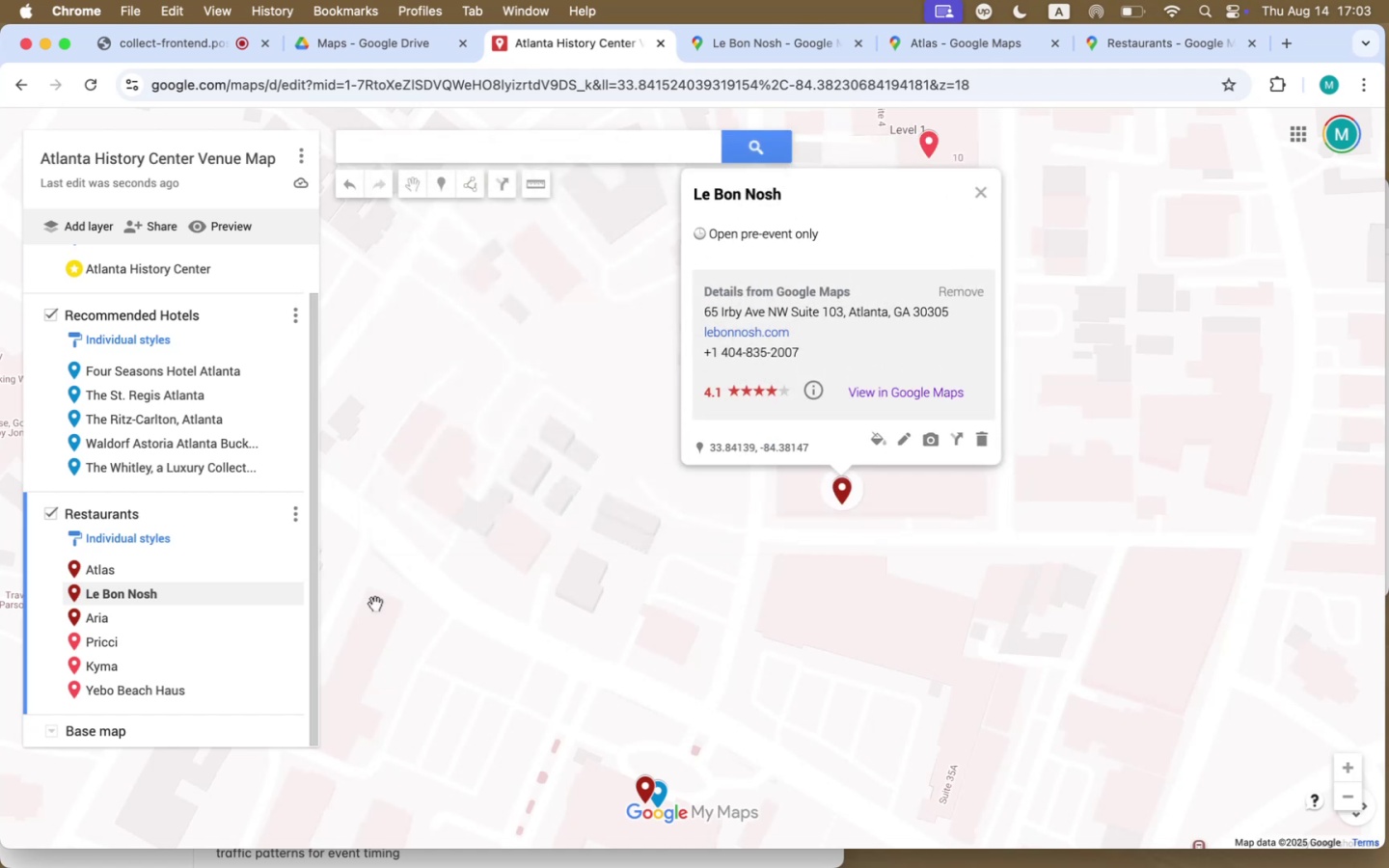 
left_click([155, 570])
 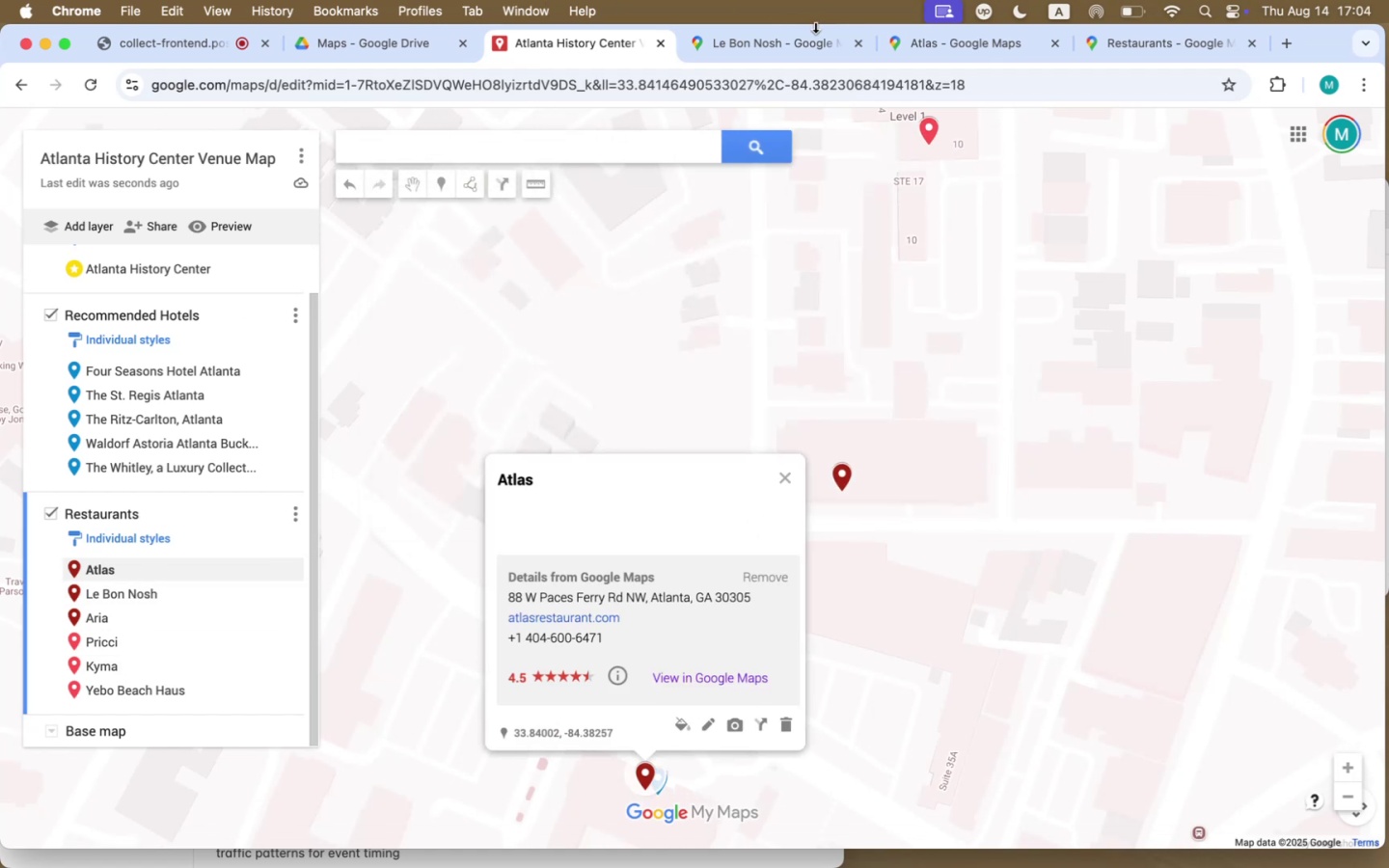 
left_click([939, 43])
 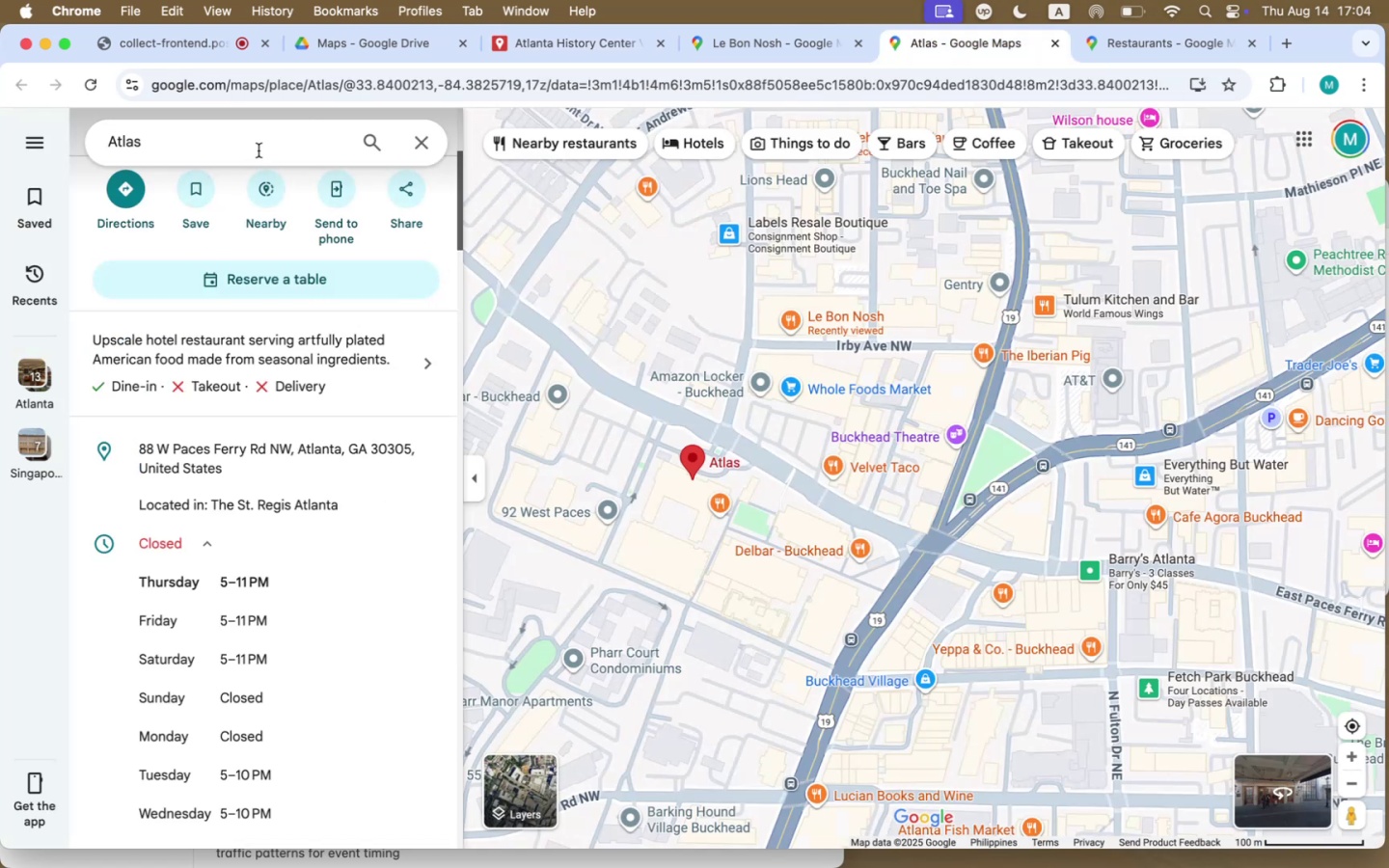 
scroll: coordinate [273, 555], scroll_direction: down, amount: 15.0
 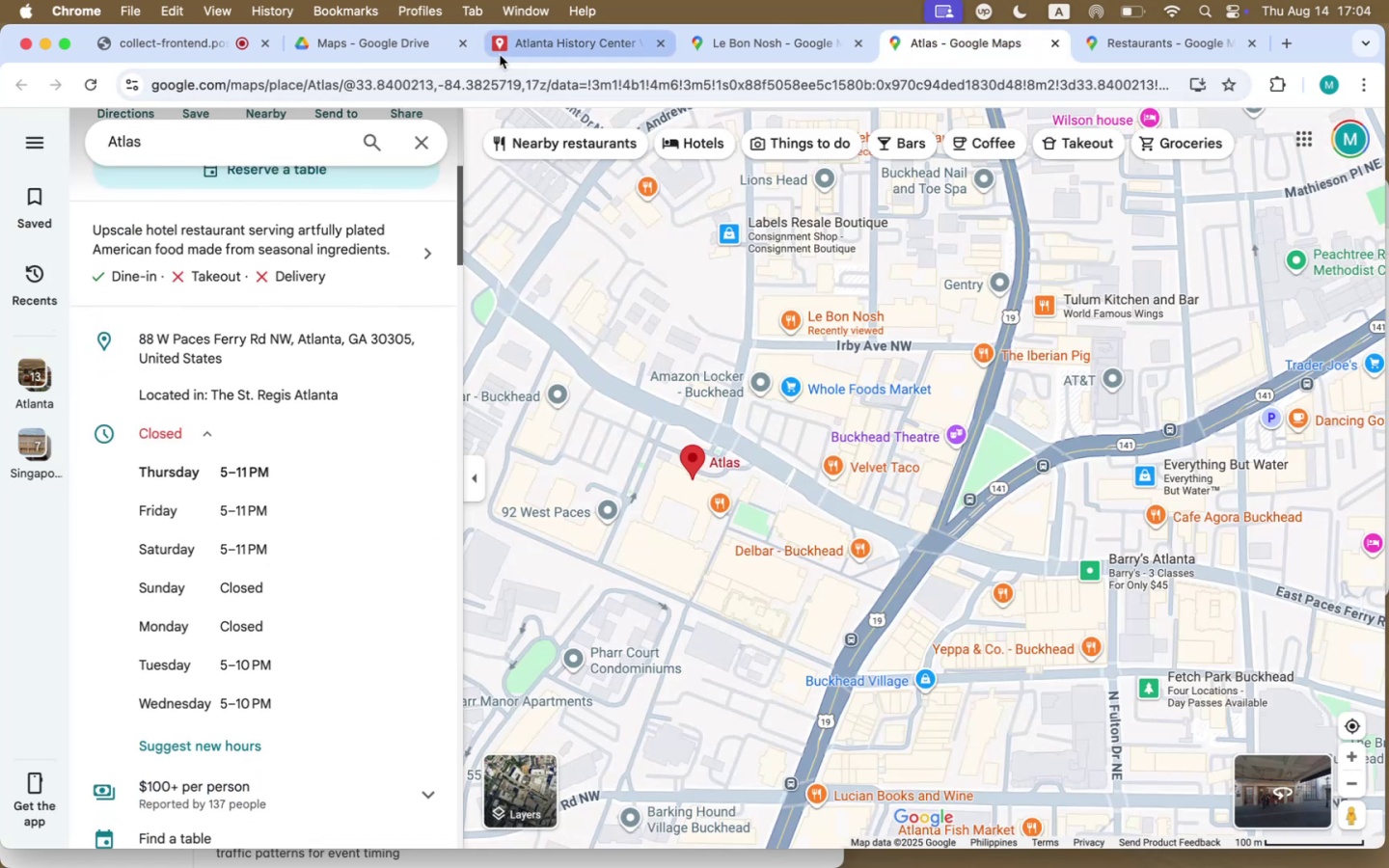 
wait(5.51)
 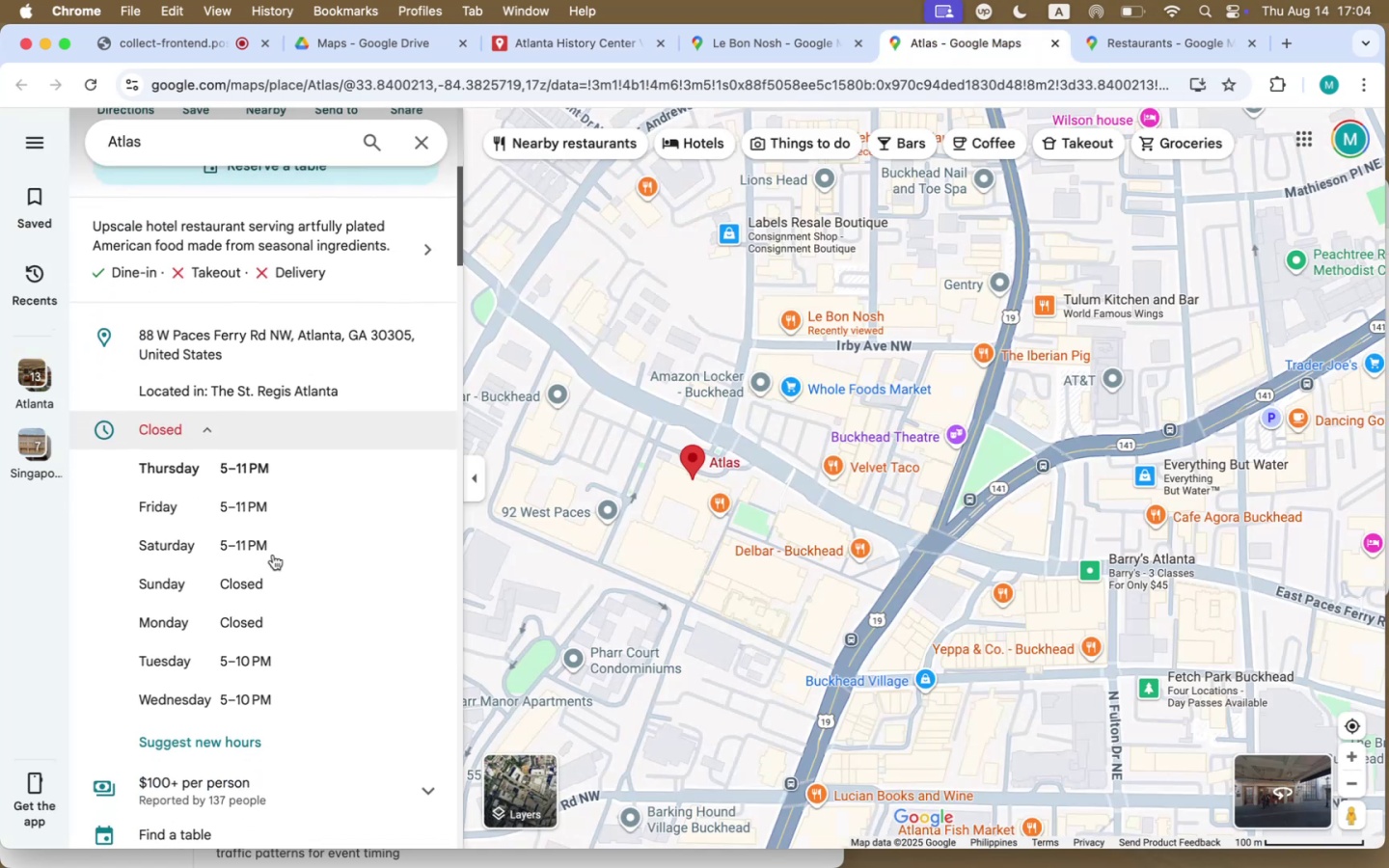 
left_click([585, 49])
 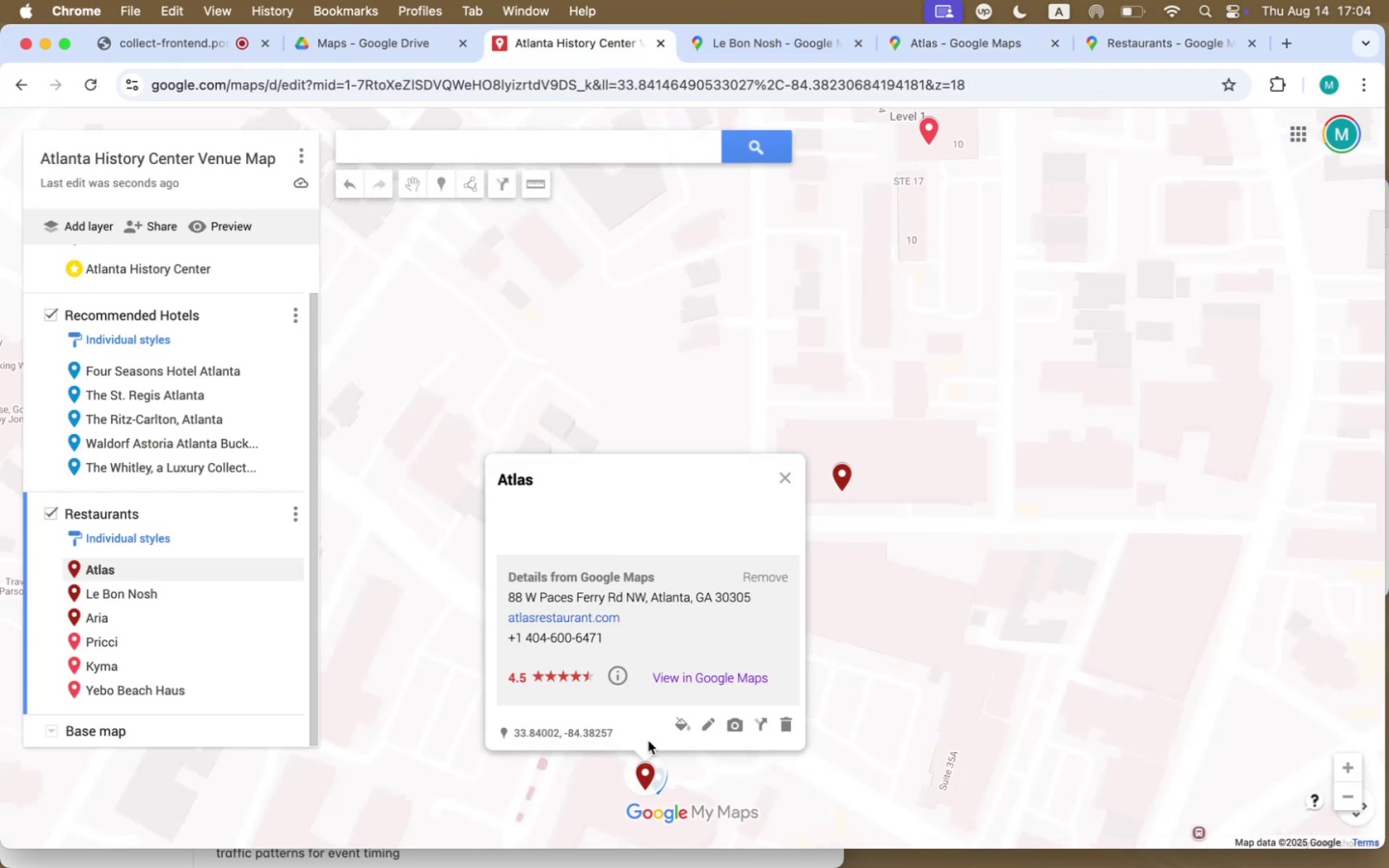 
left_click([711, 725])
 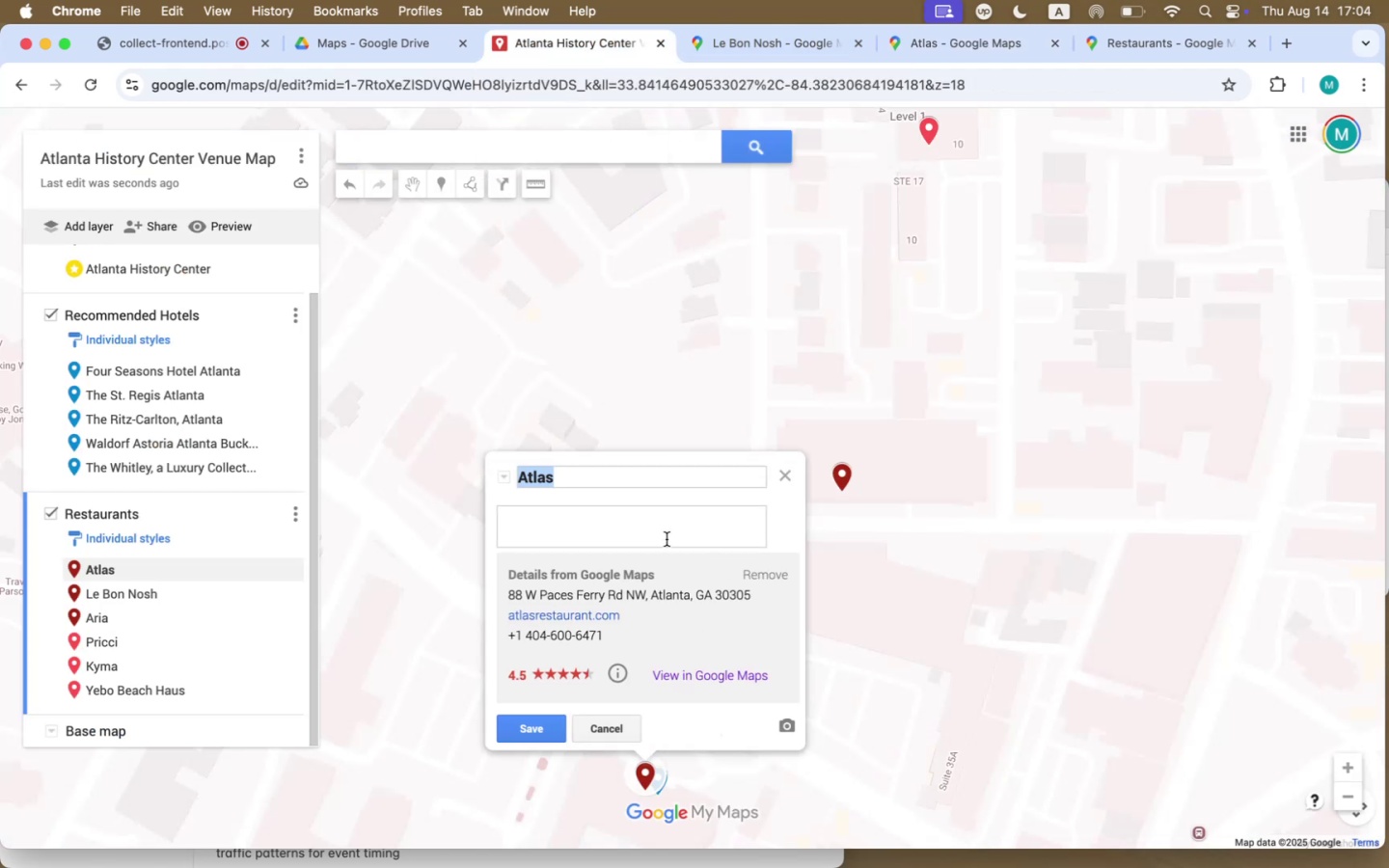 
left_click([668, 527])
 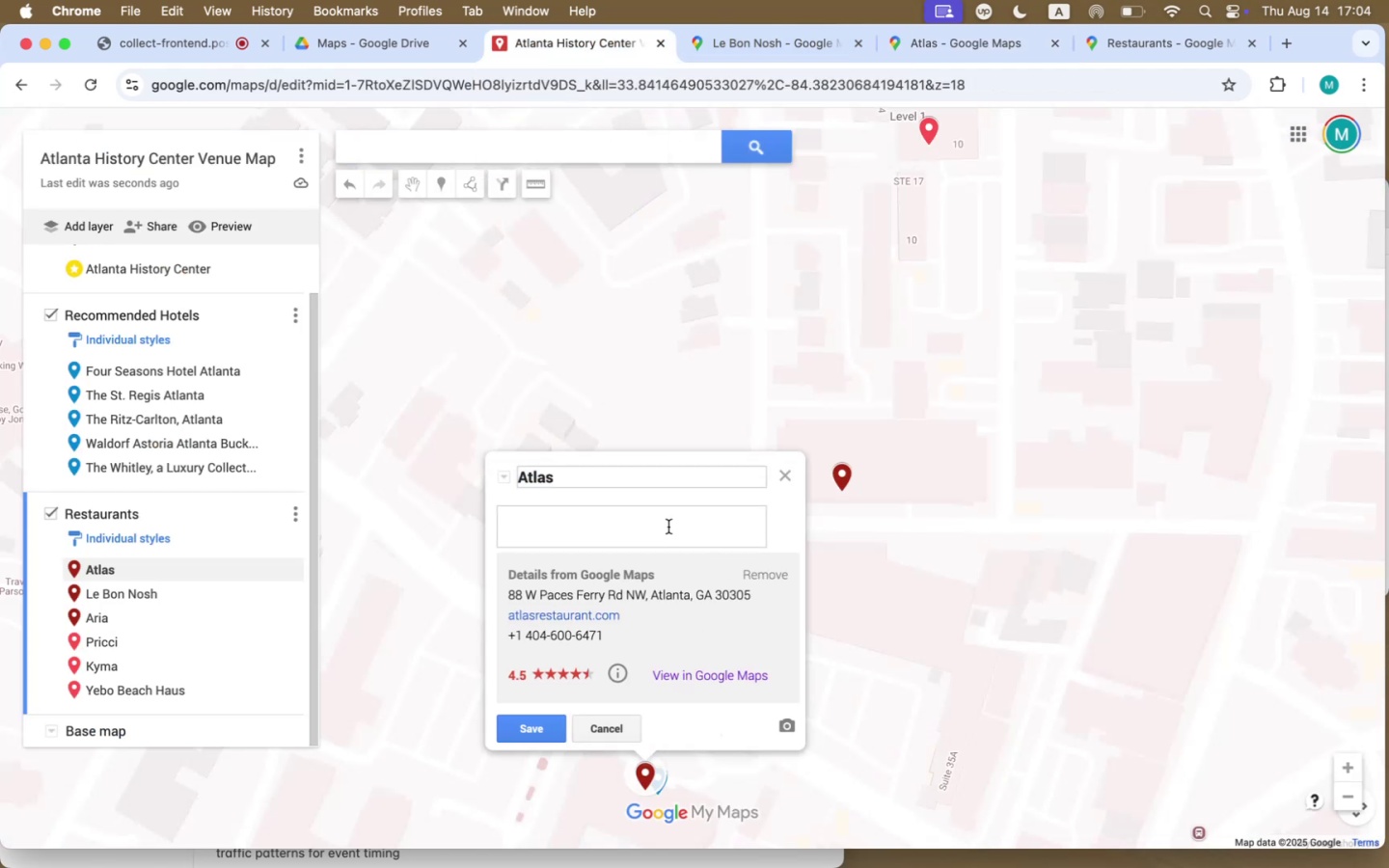 
key(Fn)
 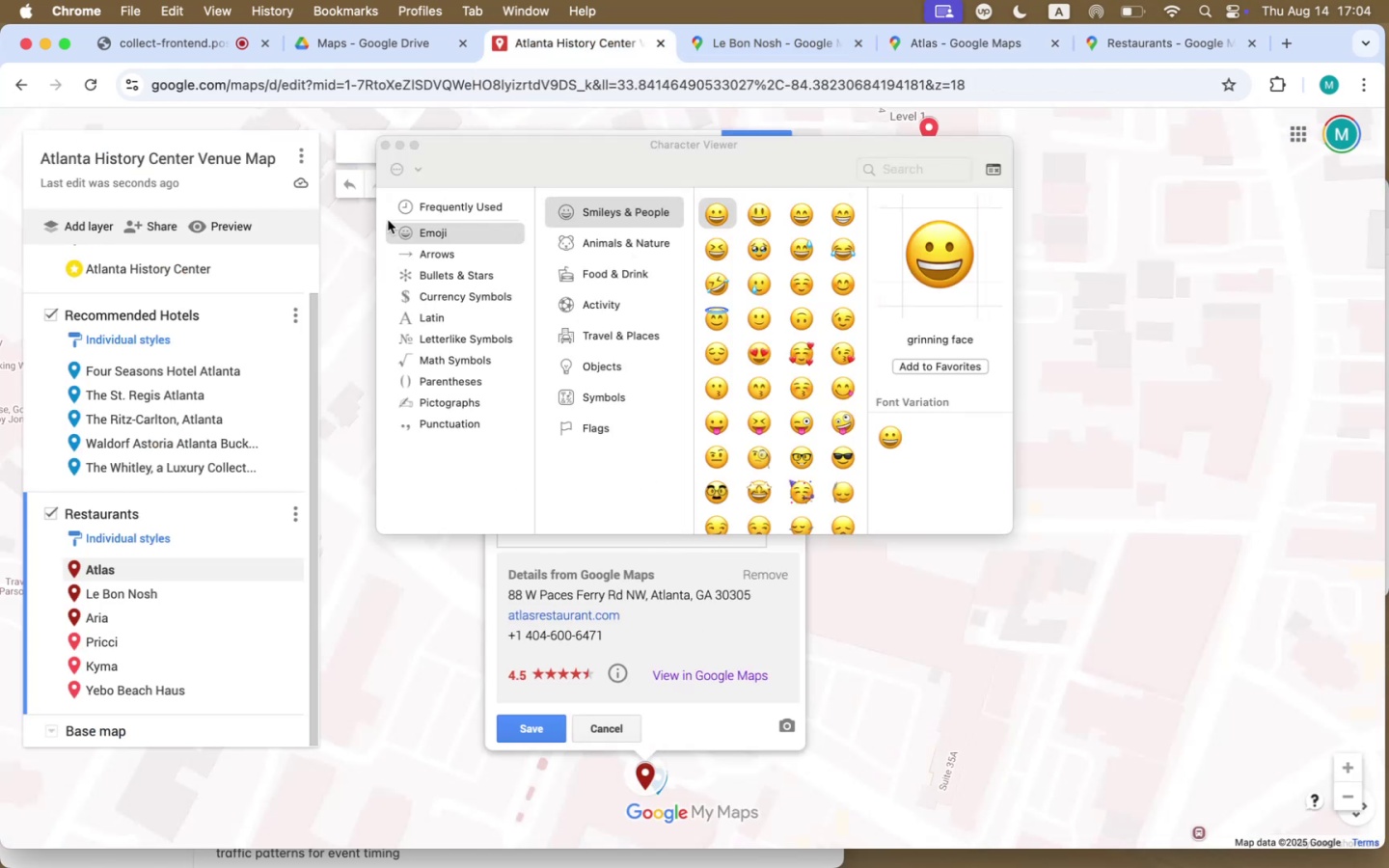 
left_click([465, 205])
 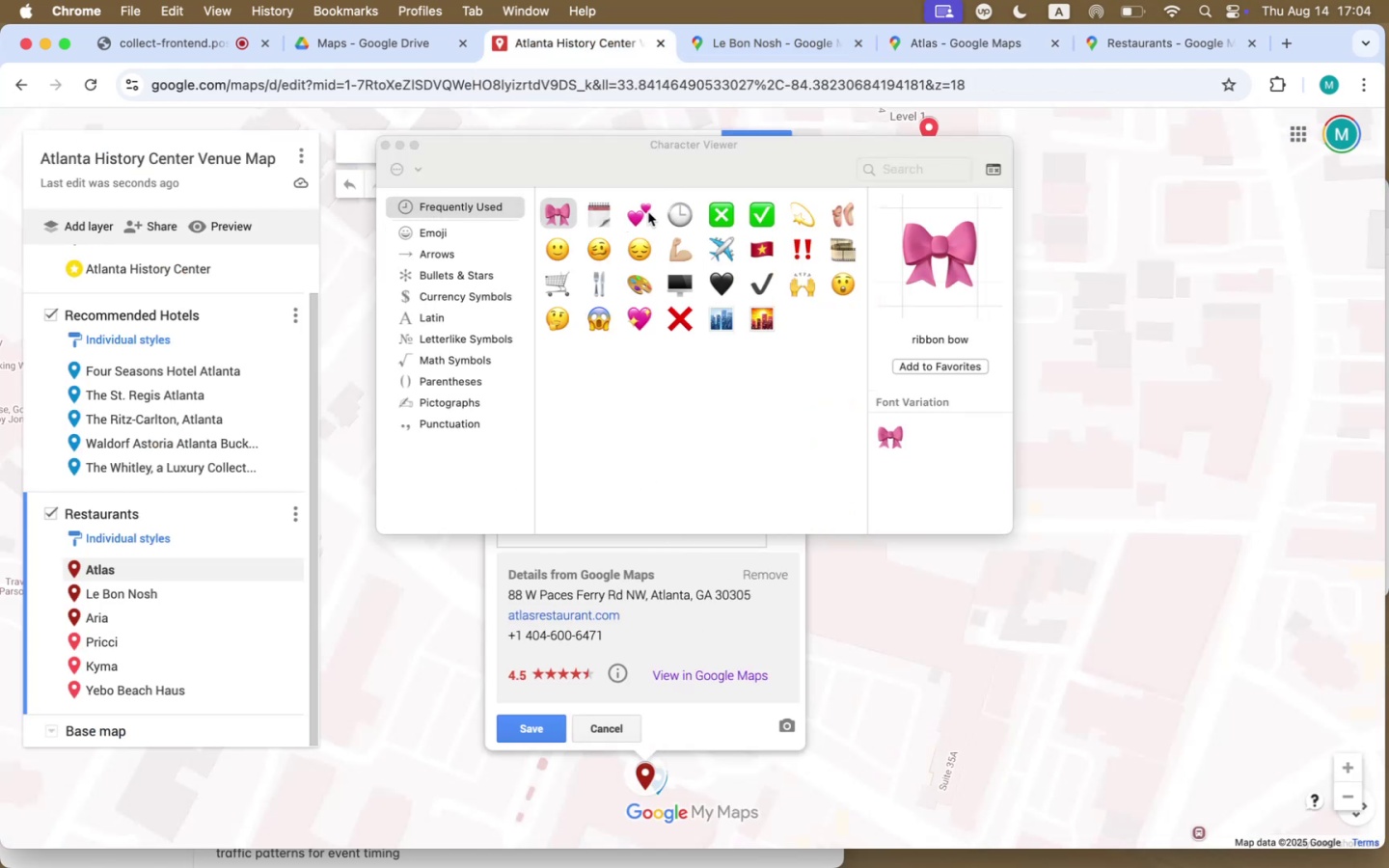 
left_click([673, 208])
 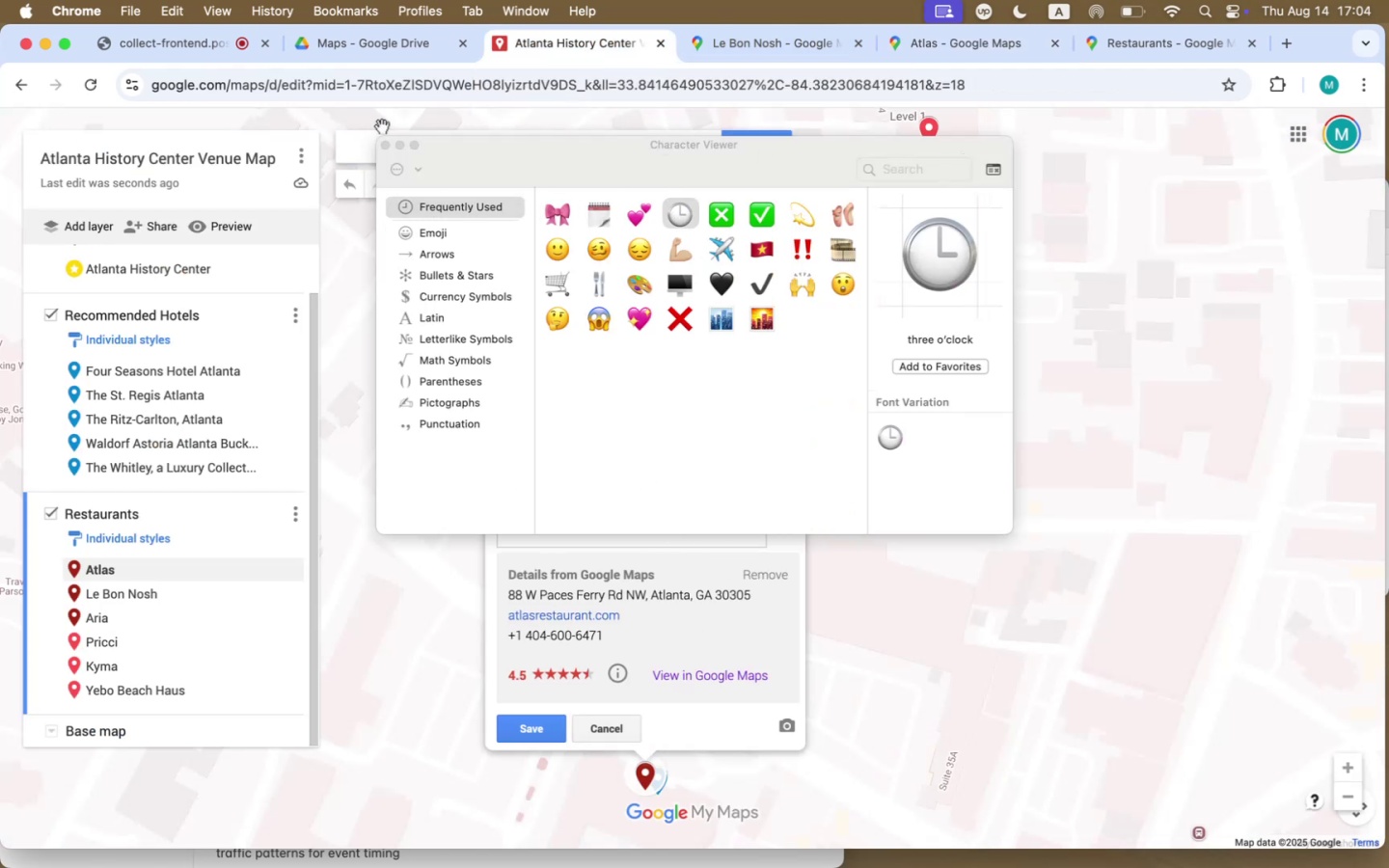 
left_click_drag(start_coordinate=[385, 143], to_coordinate=[391, 143])
 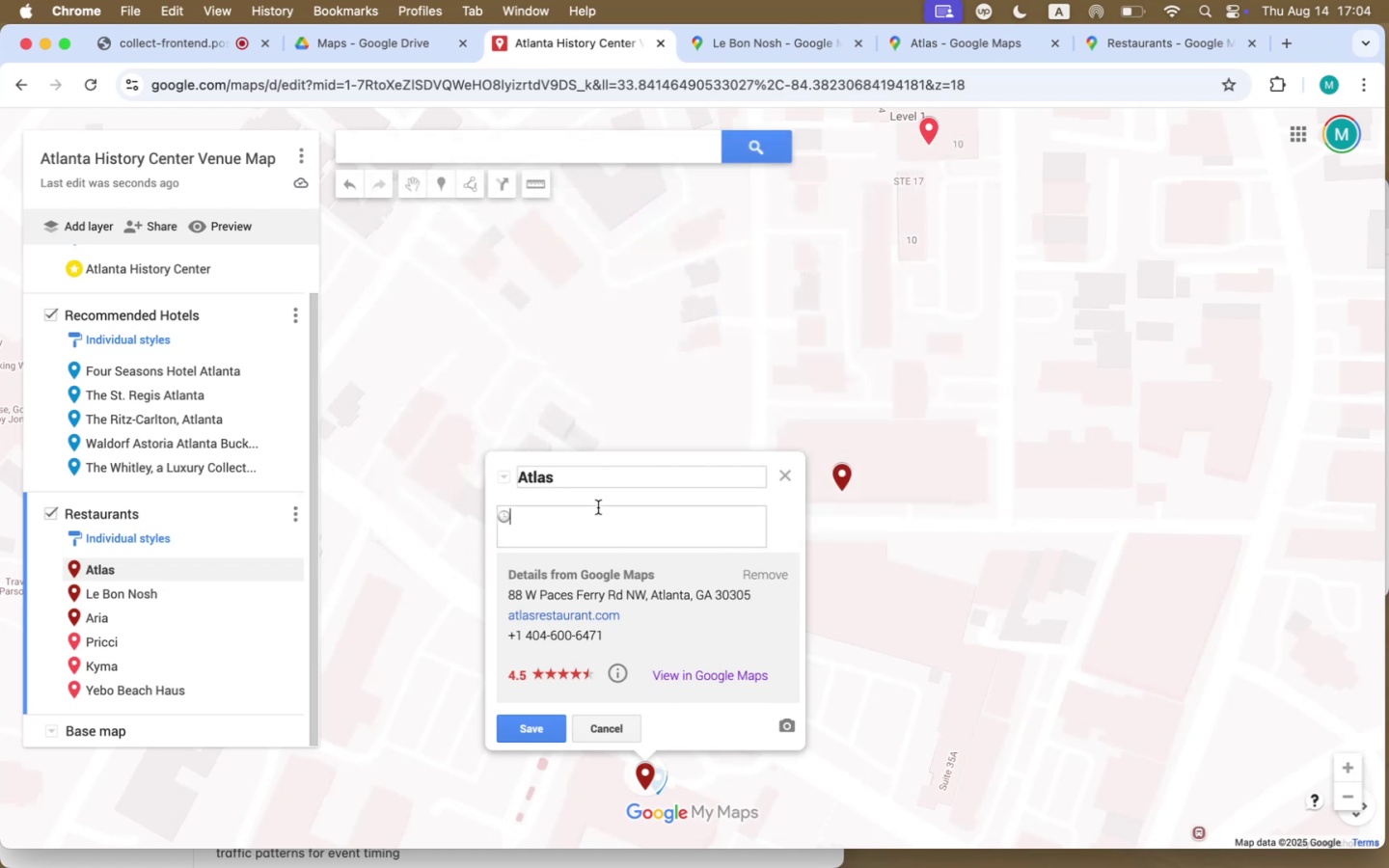 
type( Open pre-event and post-event)
 